 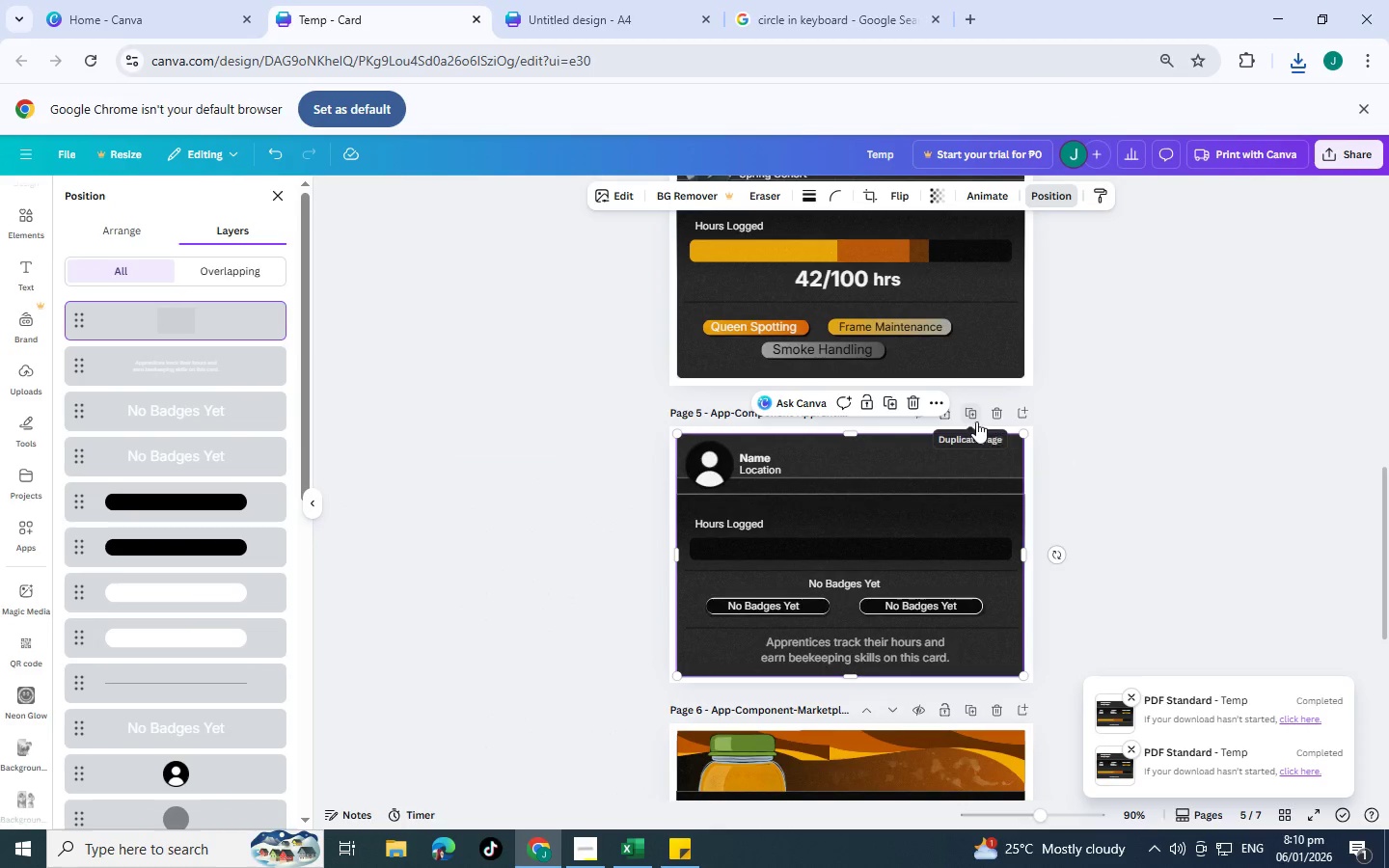 
scroll: coordinate [1013, 420], scroll_direction: up, amount: 8.0
 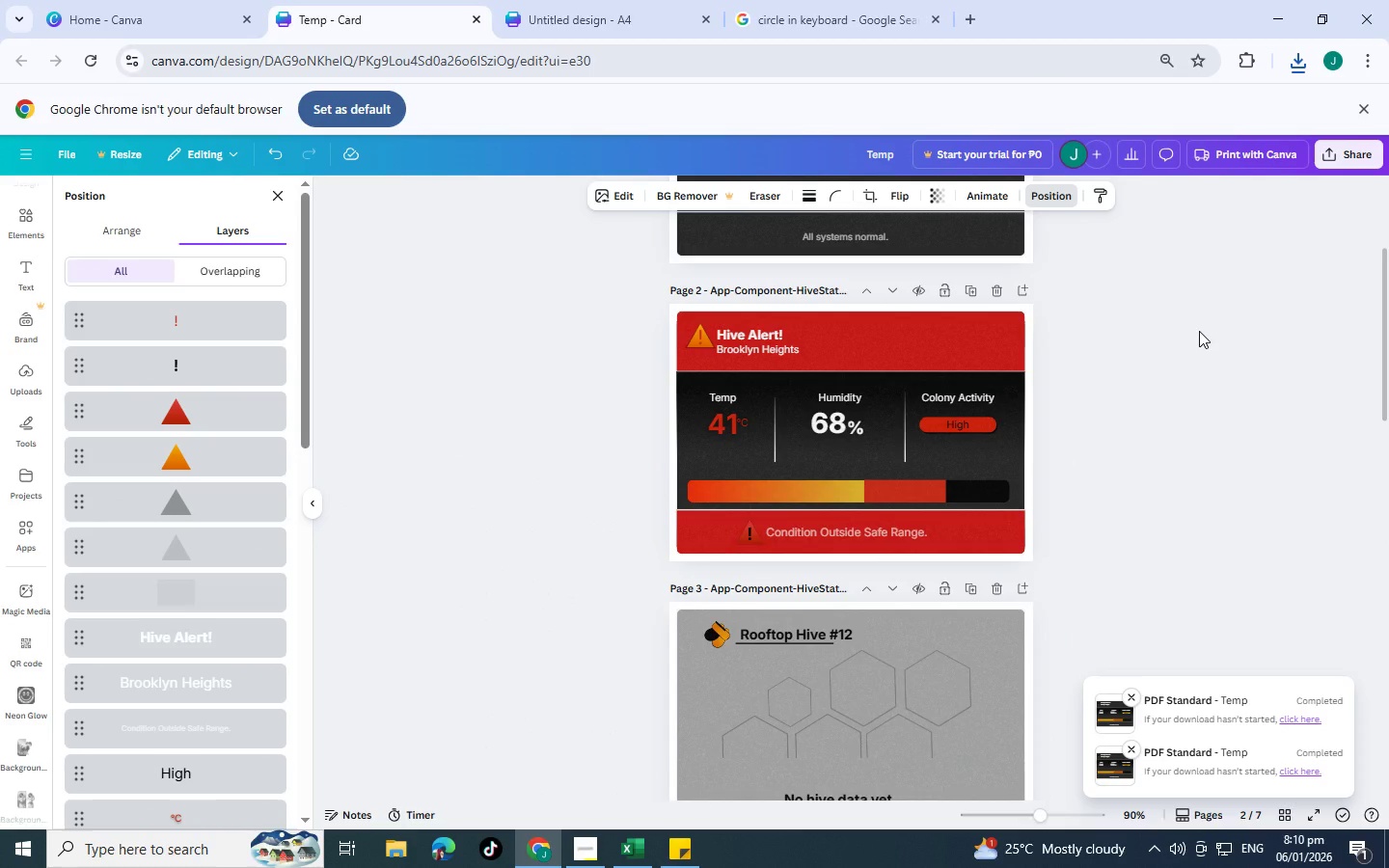 
left_click_drag(start_coordinate=[1183, 334], to_coordinate=[577, 556])
 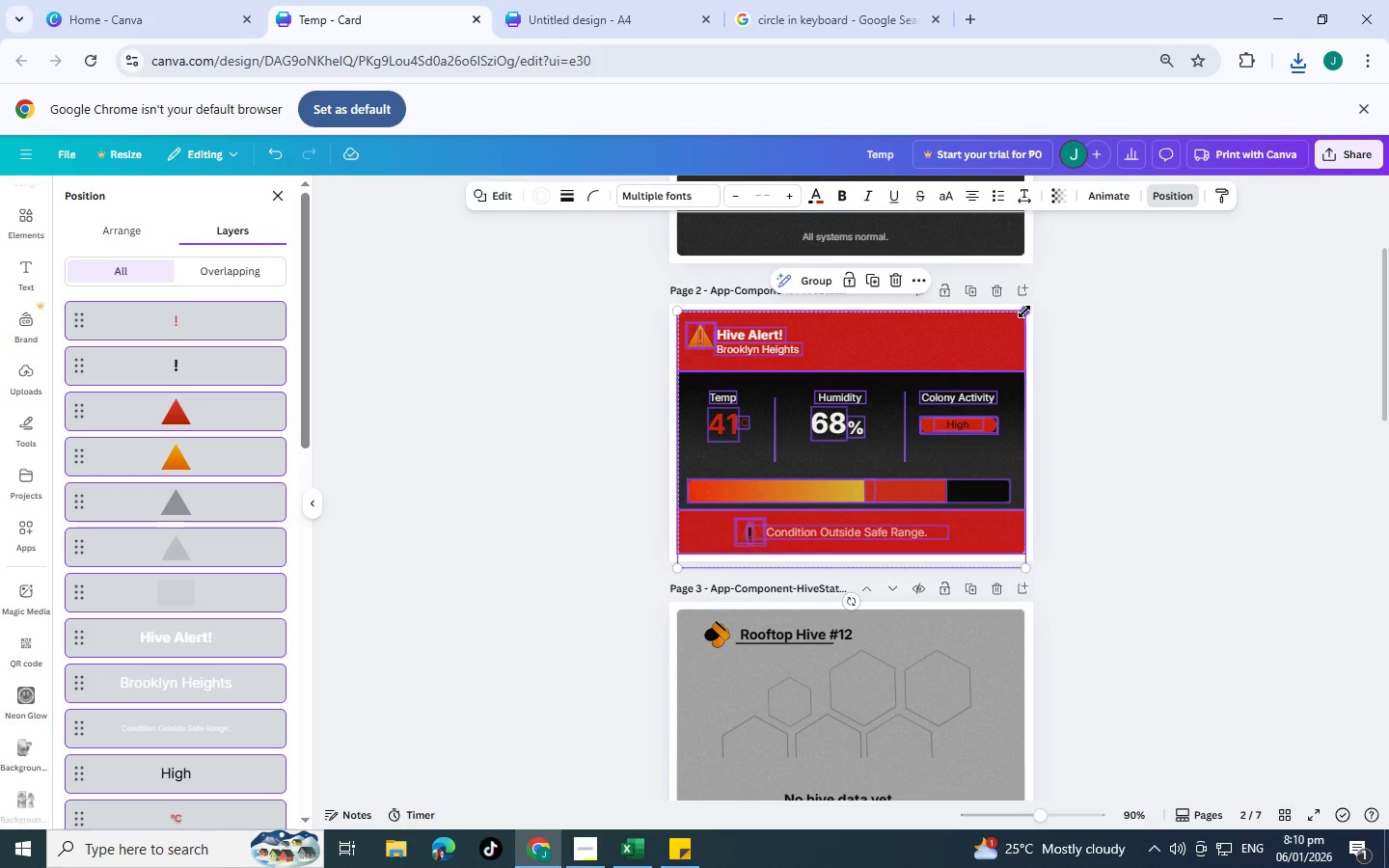 
left_click_drag(start_coordinate=[1024, 312], to_coordinate=[989, 329])
 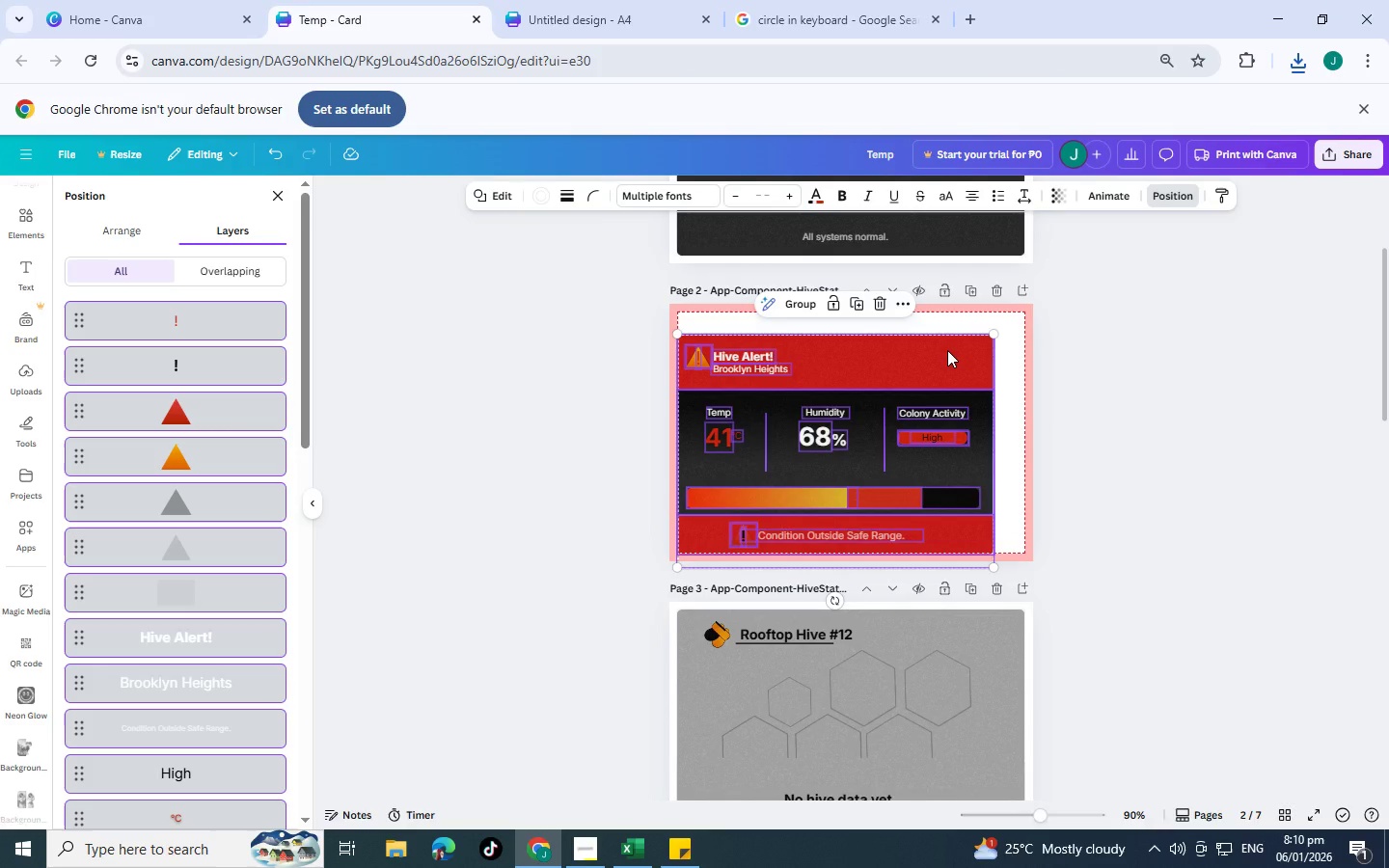 
key(Control+Z)
 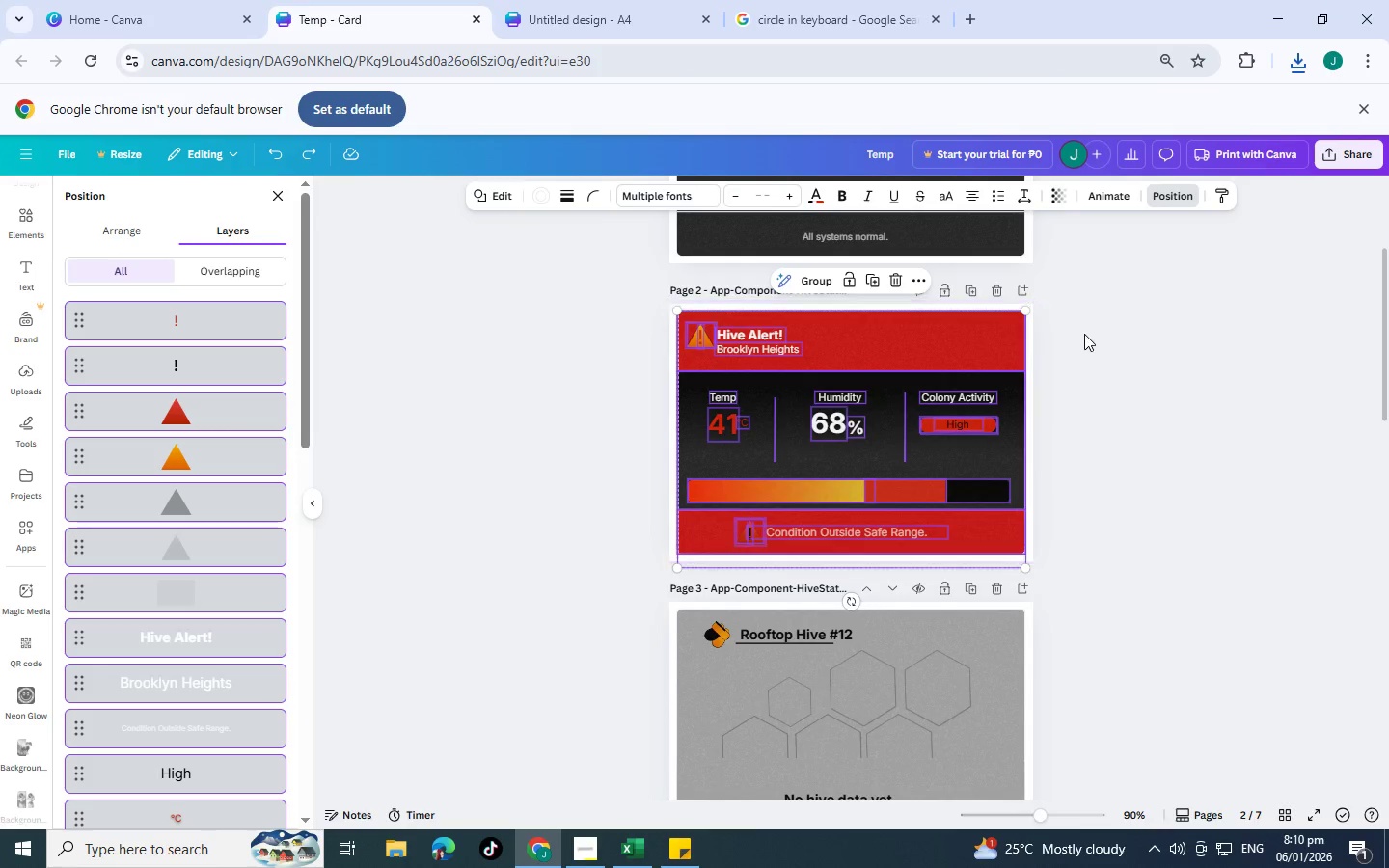 
left_click([1084, 334])
 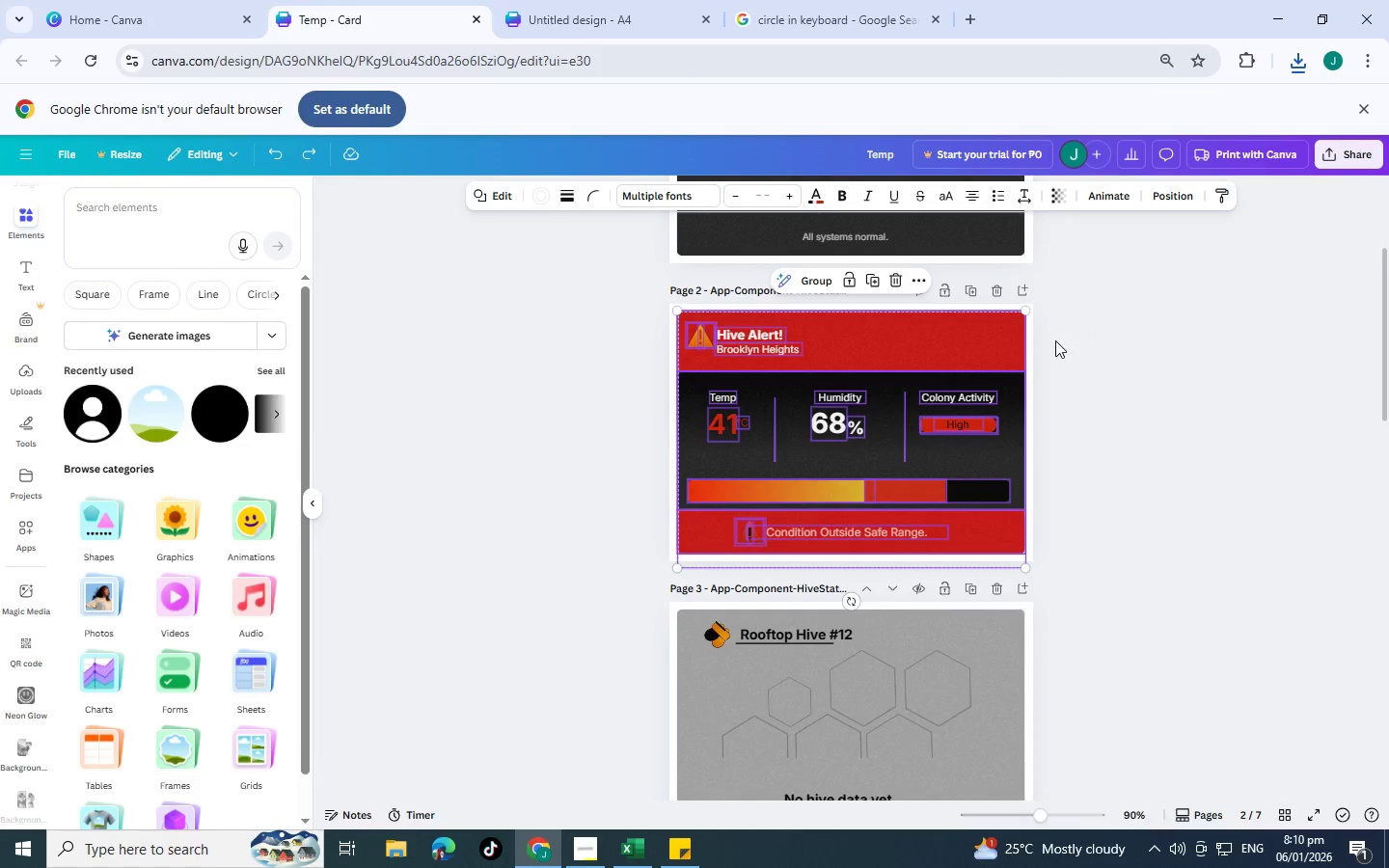 
left_click([1055, 340])
 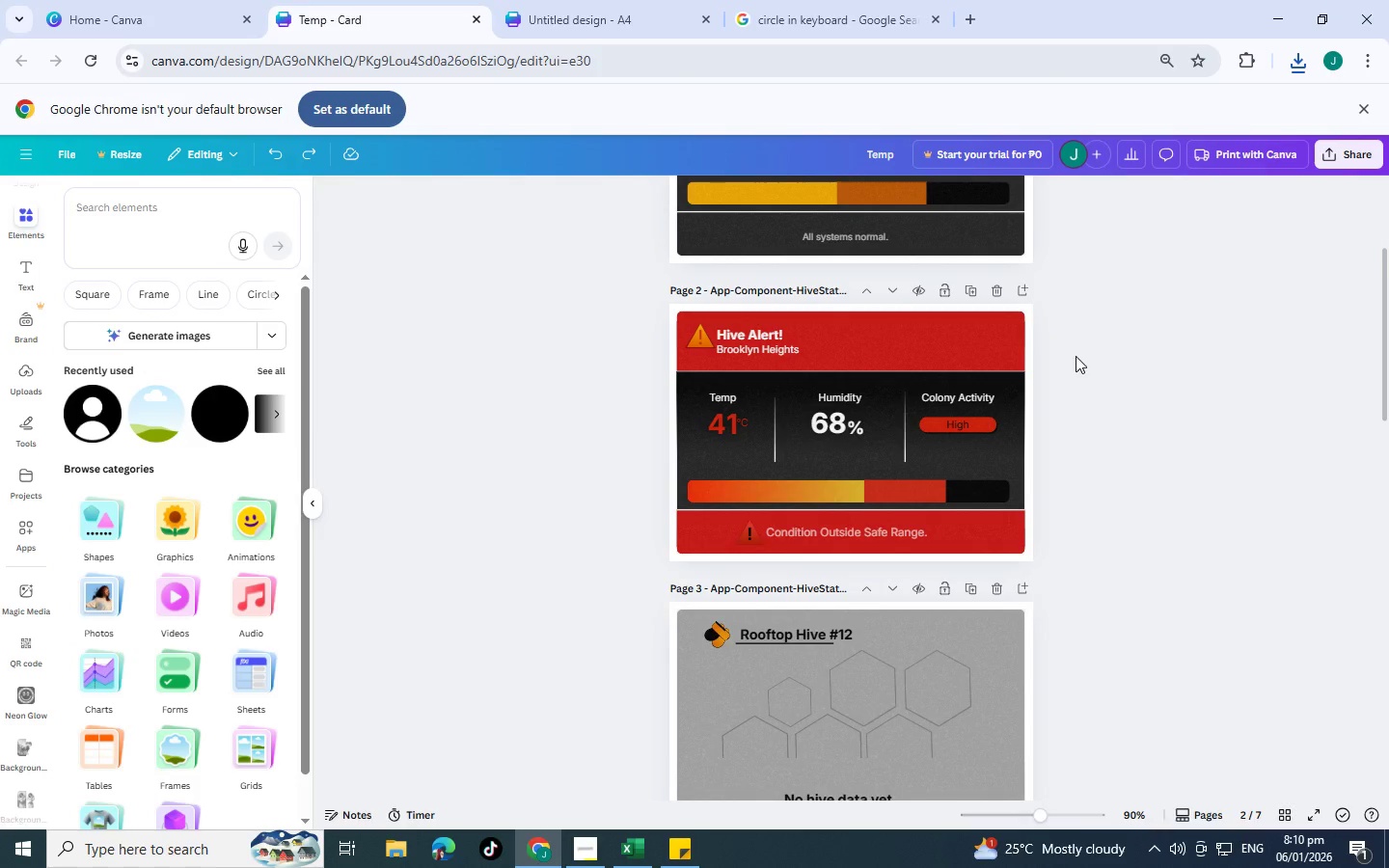 
scroll: coordinate [1075, 401], scroll_direction: up, amount: 6.0
 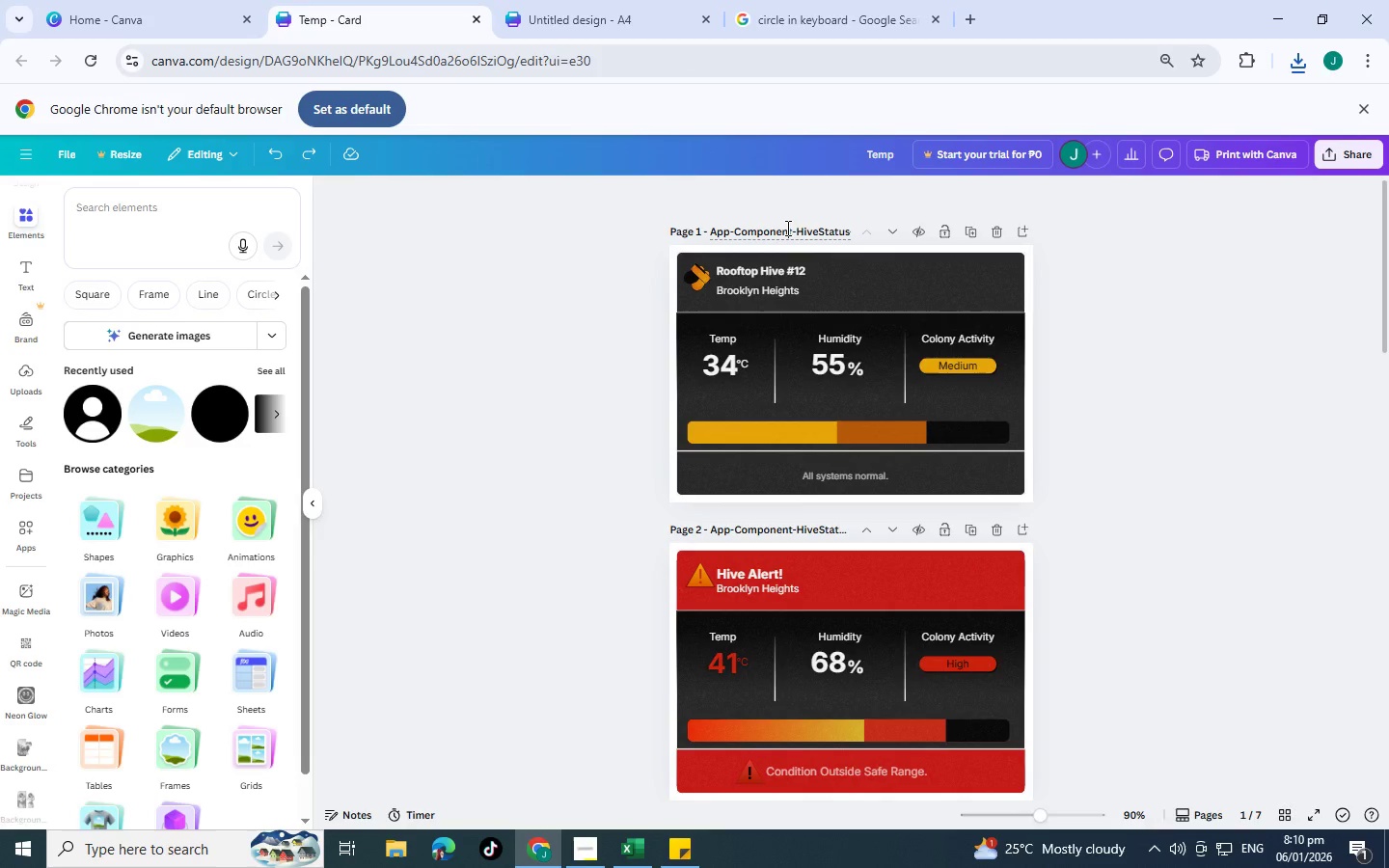 
double_click([786, 228])
 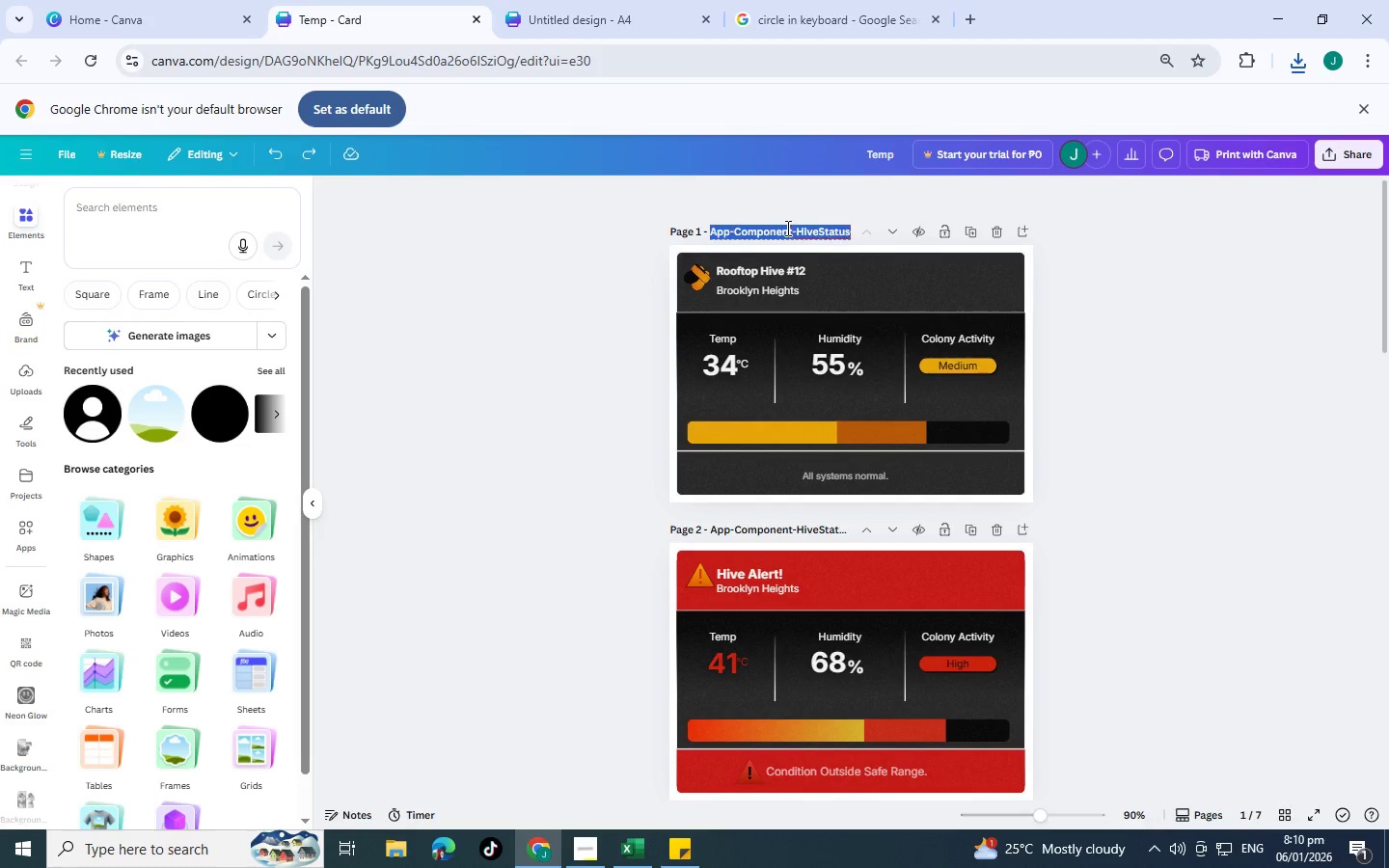 
triple_click([786, 228])
 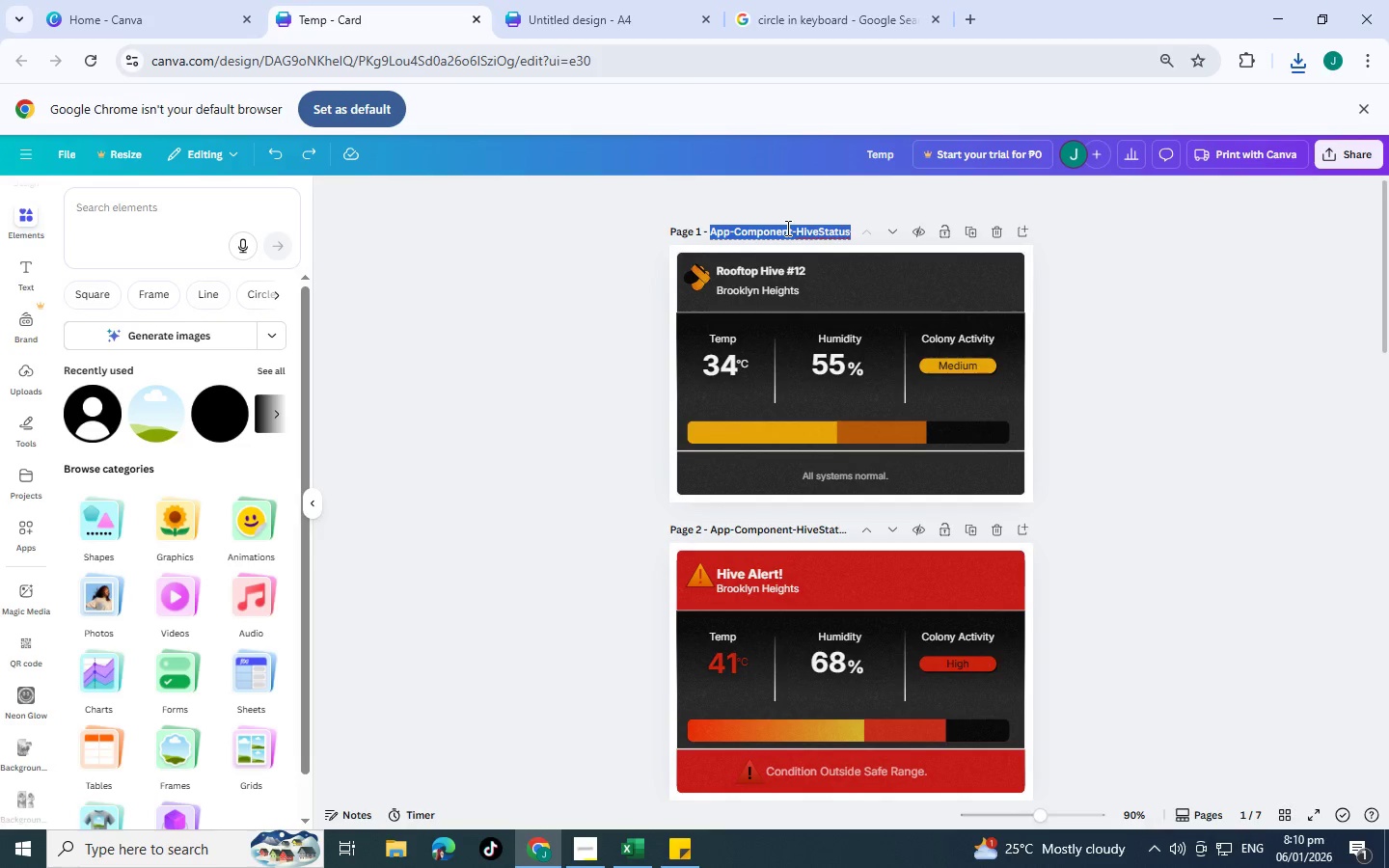 
key(Control+C)
 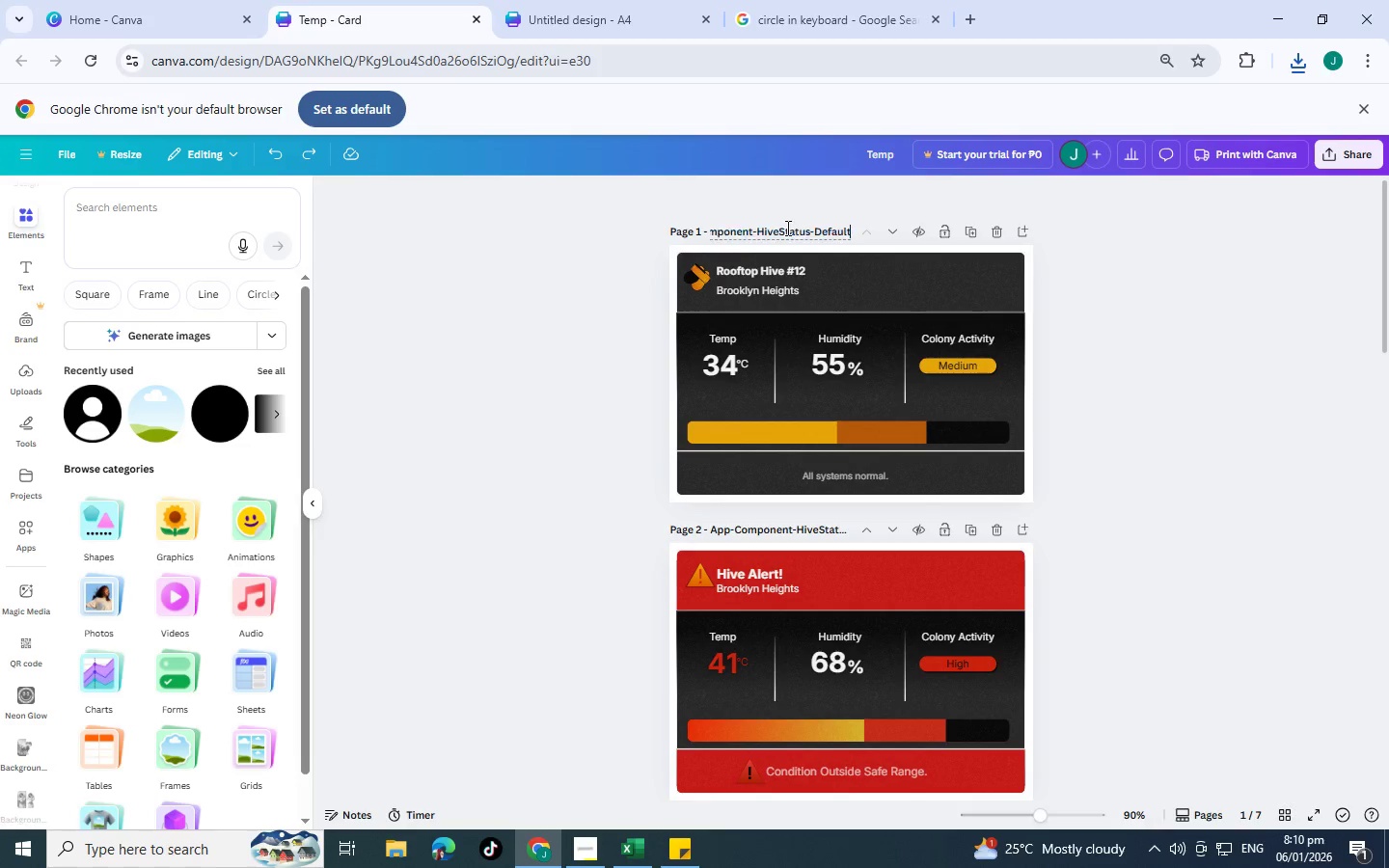 
key(Control+V)
 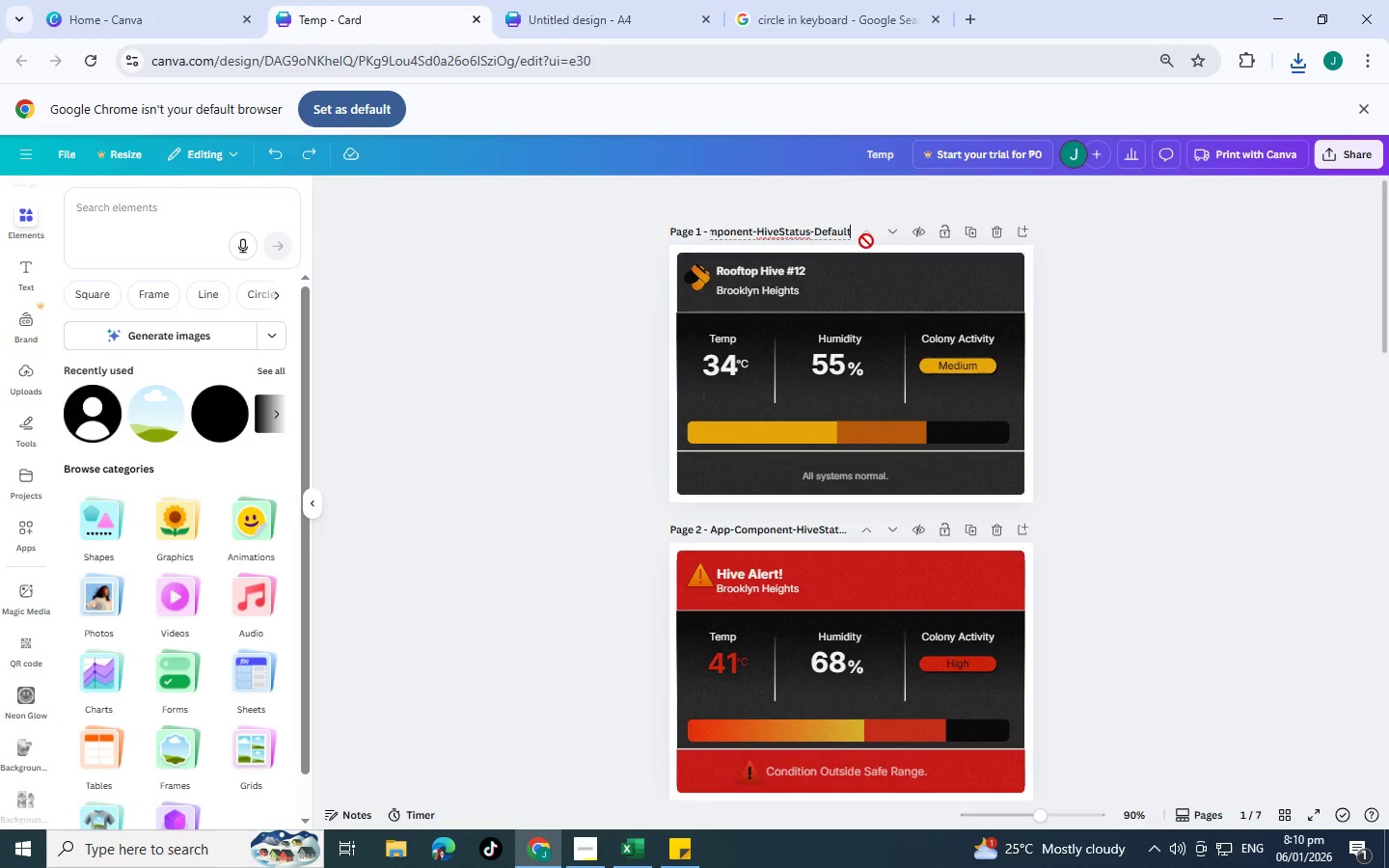 
left_click([906, 287])
 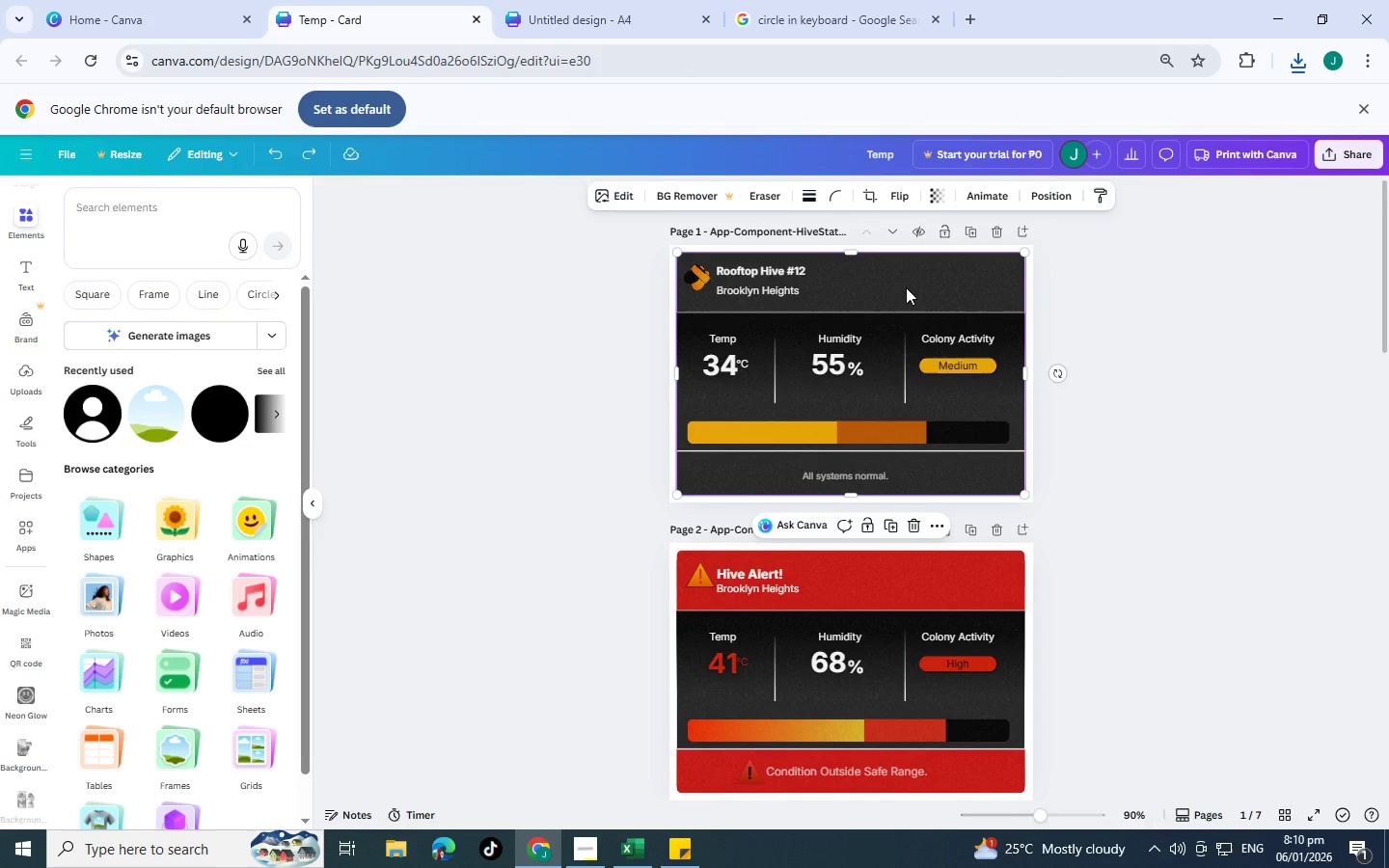 
key(Control+V)
 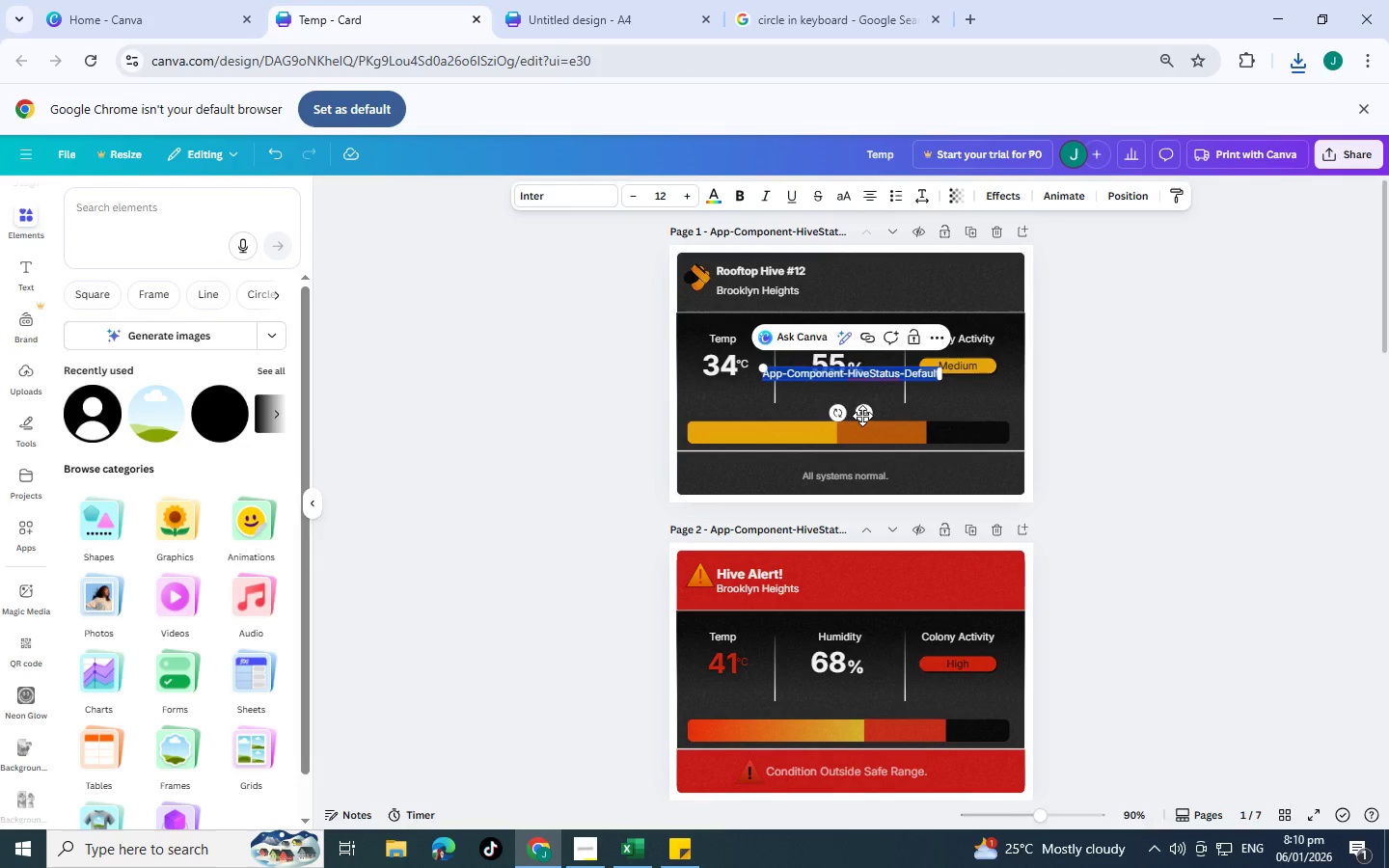 
left_click_drag(start_coordinate=[862, 416], to_coordinate=[944, 320])
 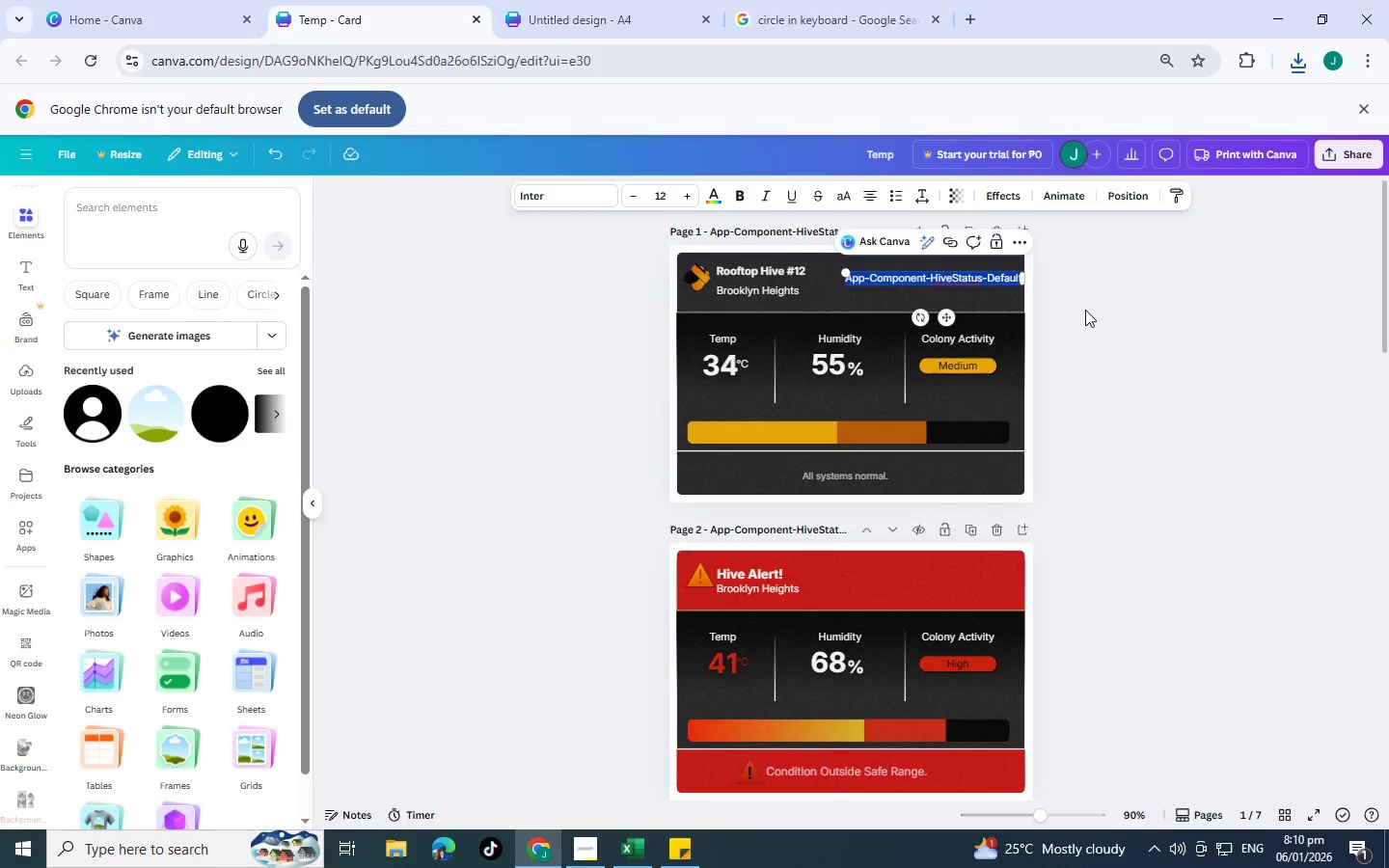 
left_click([1085, 310])
 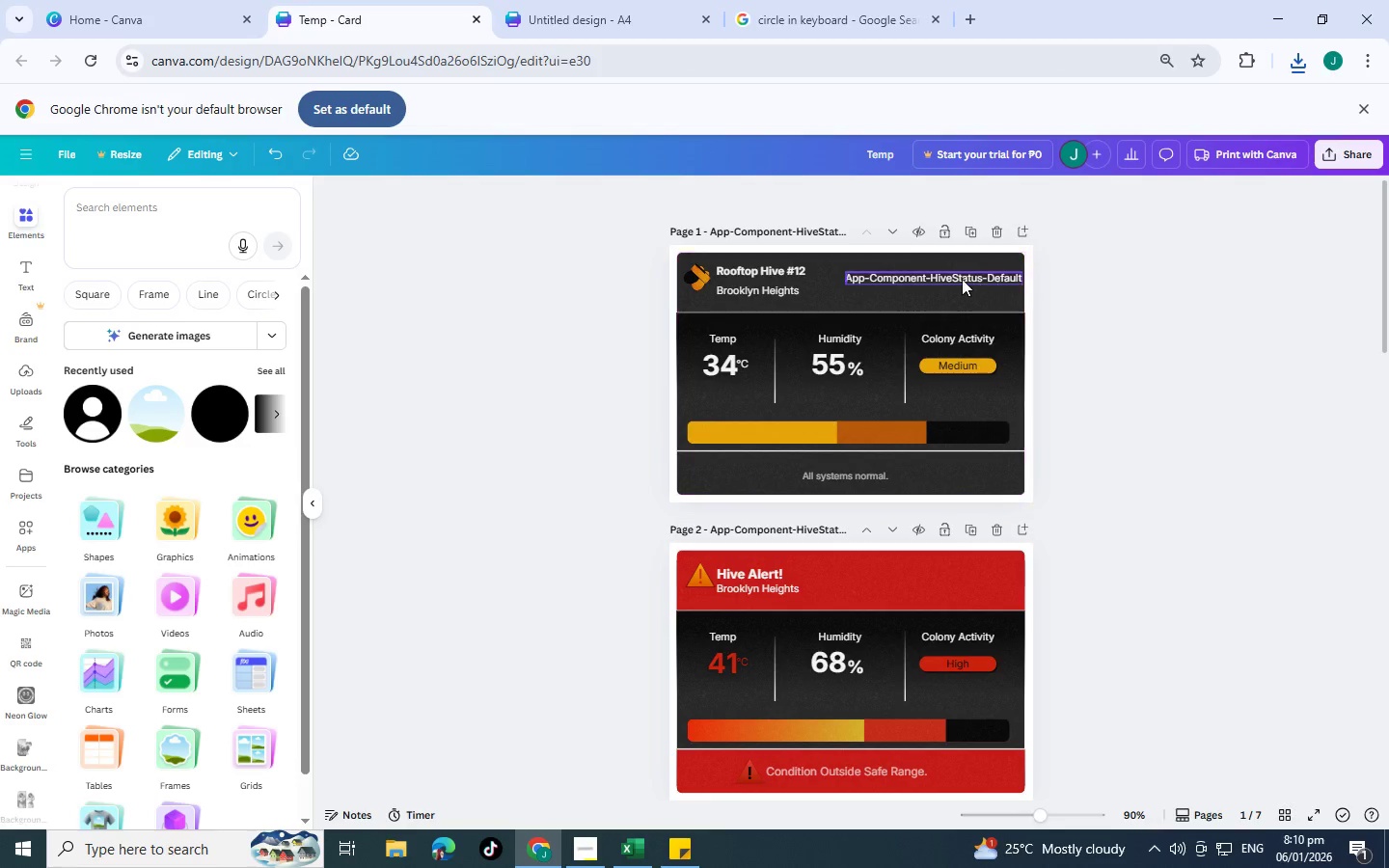 
left_click([962, 279])
 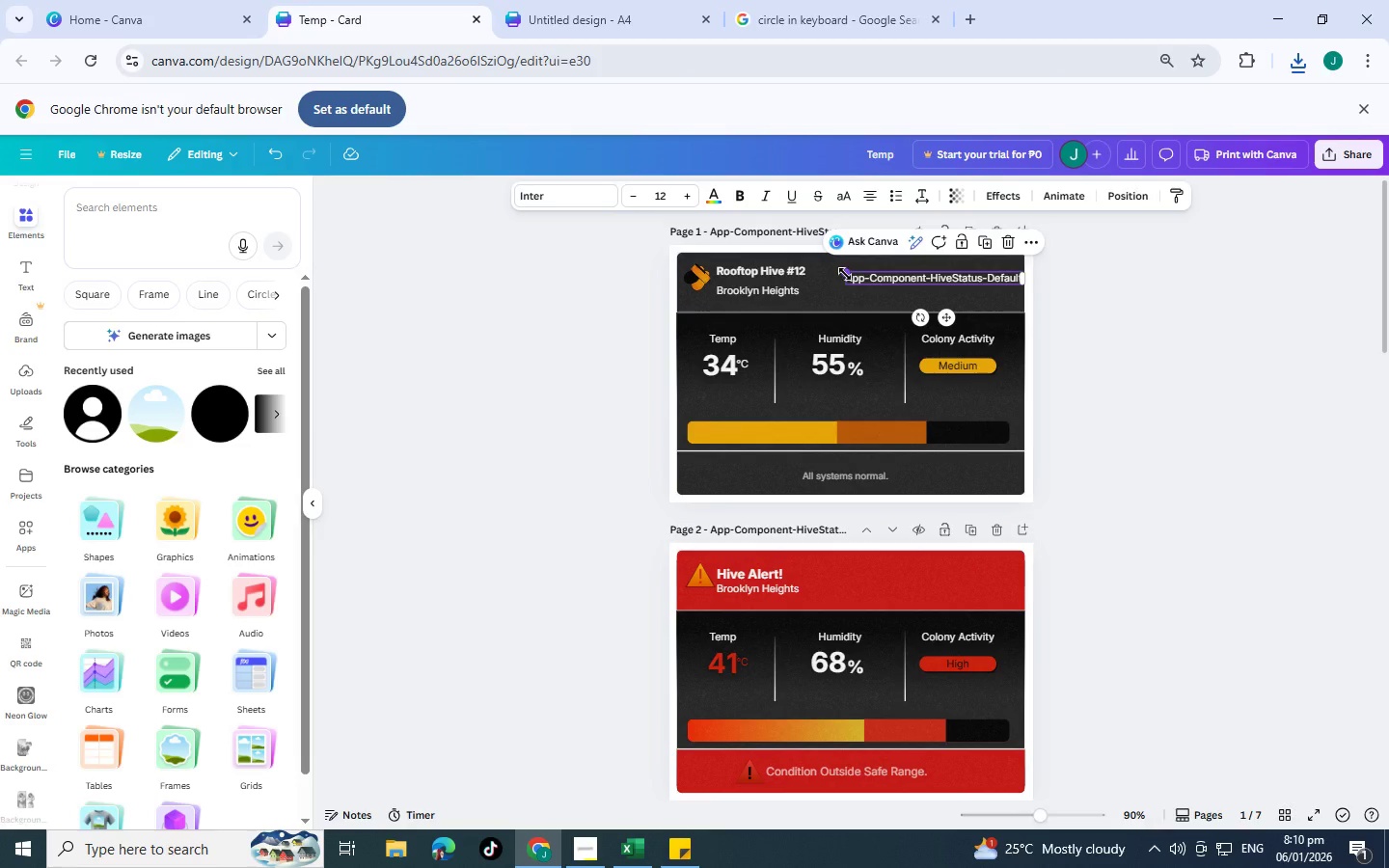 
left_click_drag(start_coordinate=[849, 273], to_coordinate=[870, 279])
 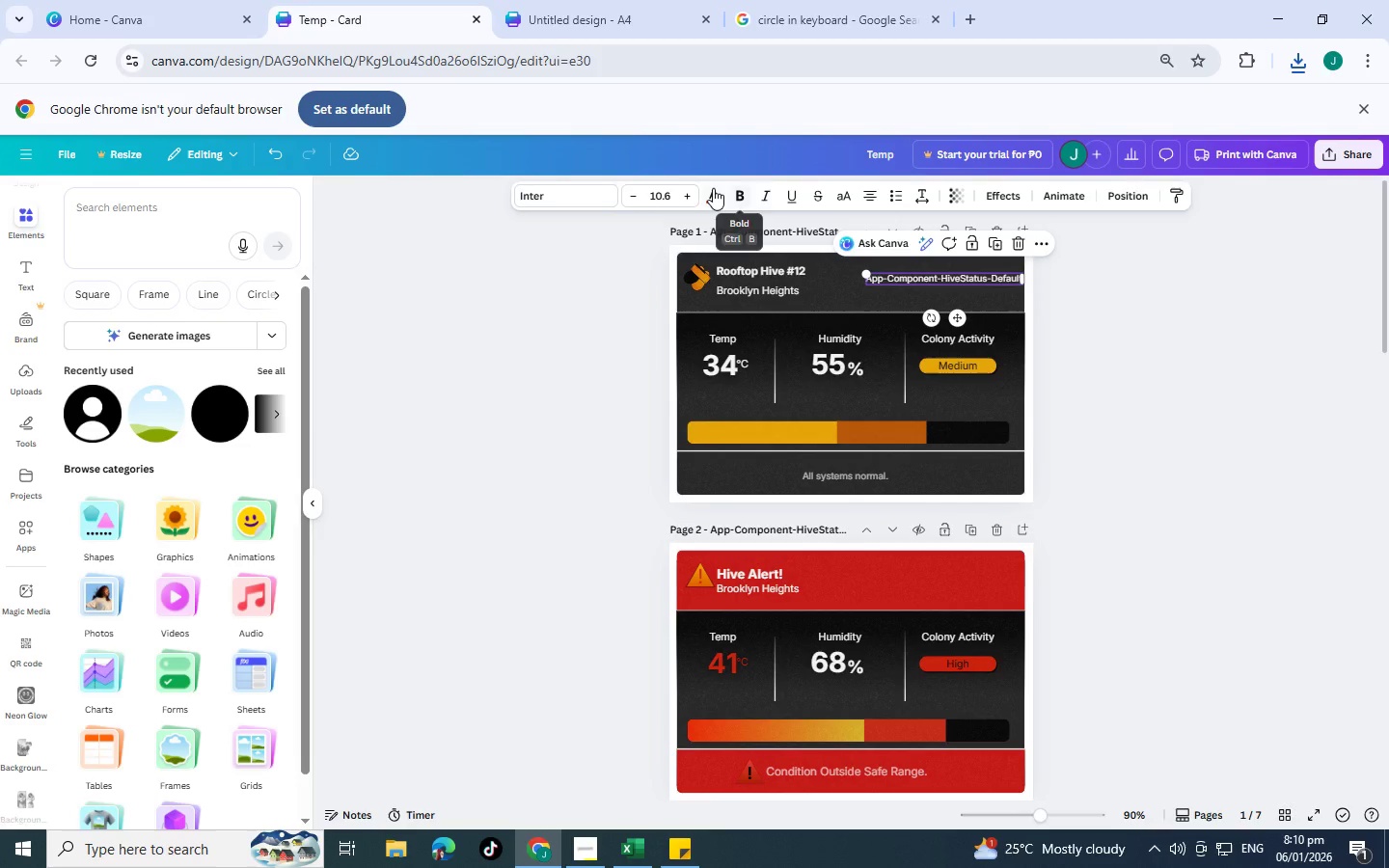 
left_click([713, 188])
 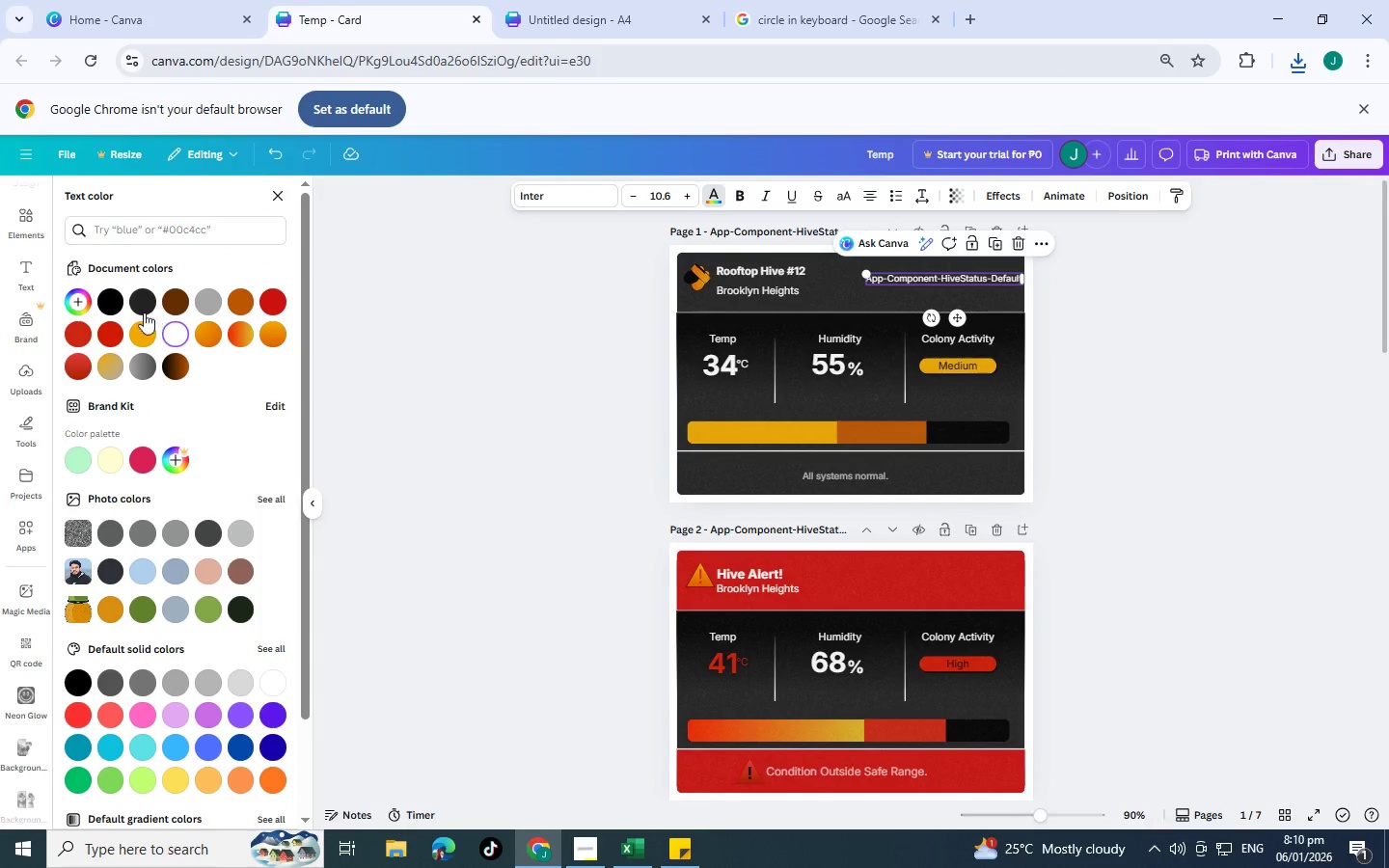 
left_click([110, 300])
 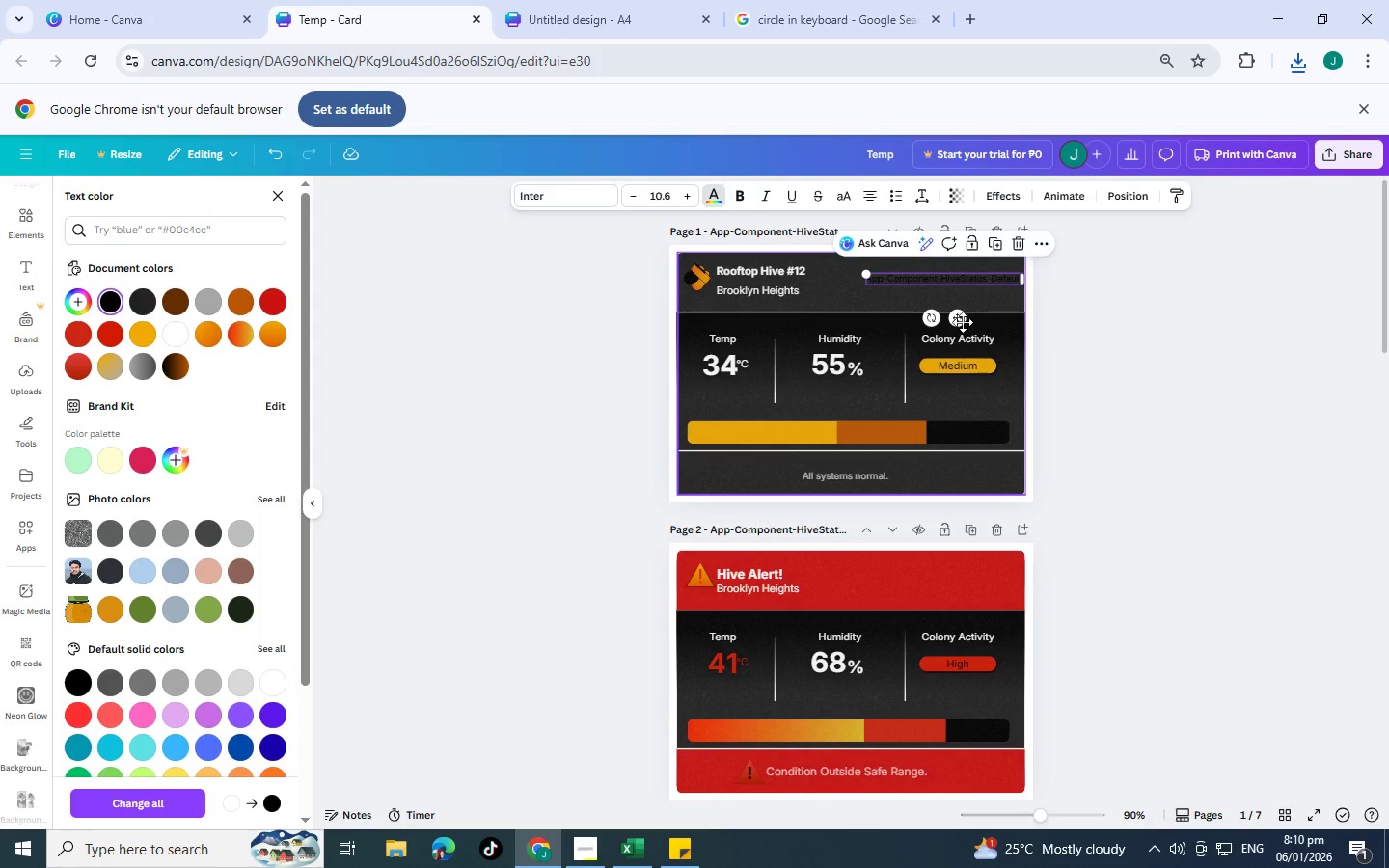 
left_click_drag(start_coordinate=[961, 321], to_coordinate=[964, 292])
 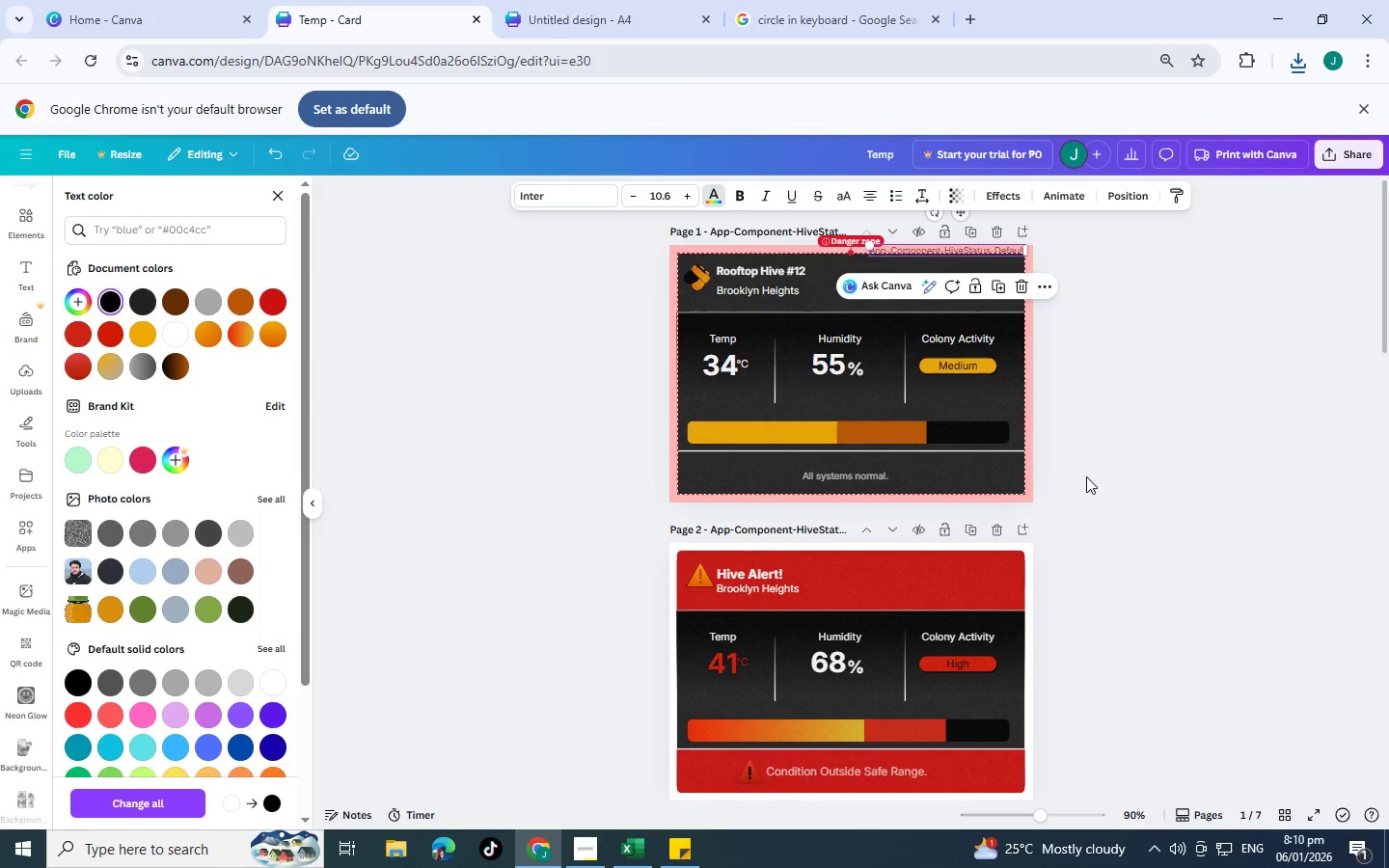 
left_click([1086, 476])
 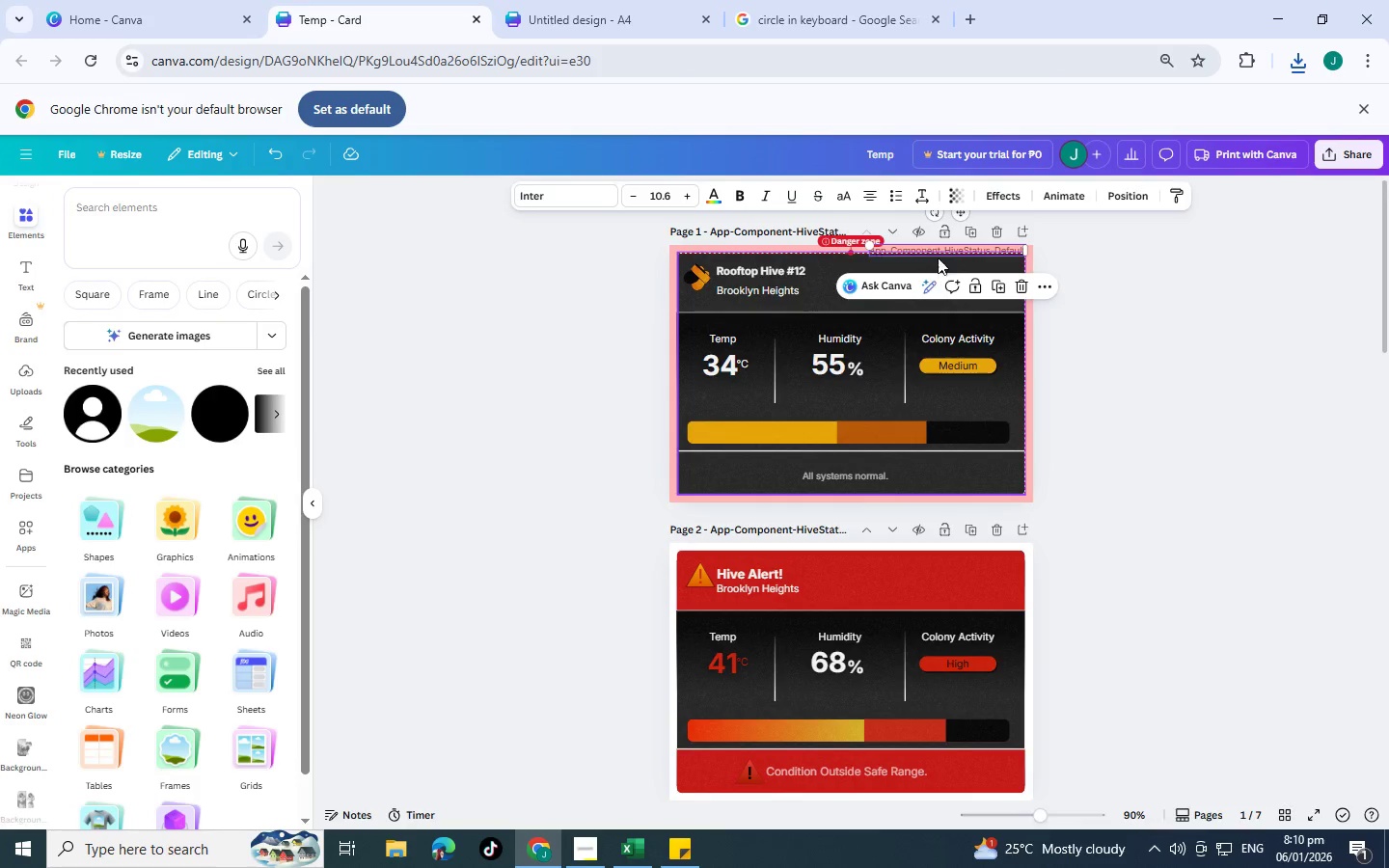 
left_click_drag(start_coordinate=[953, 251], to_coordinate=[949, 279])
 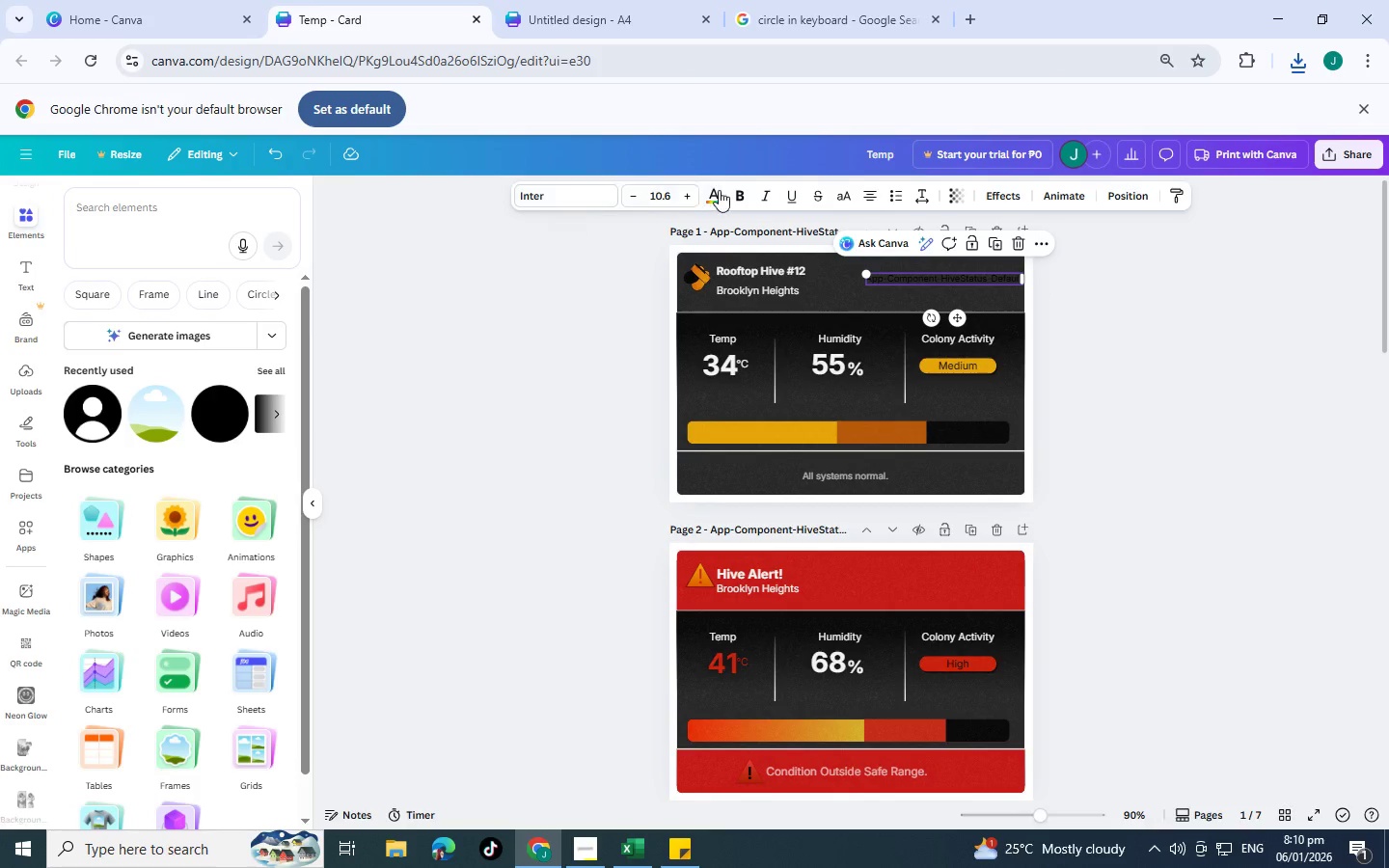 
left_click([719, 190])
 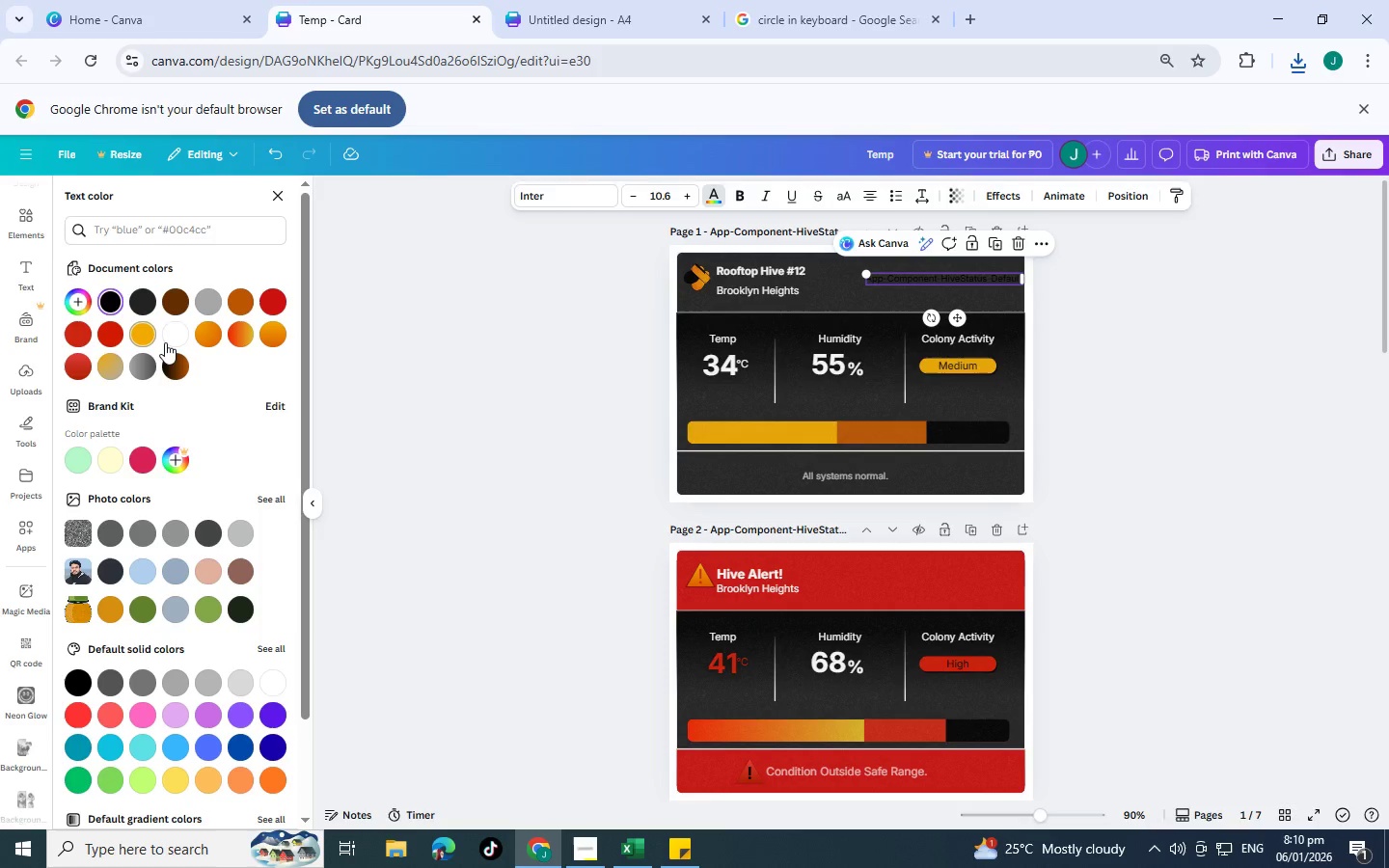 
left_click([182, 335])
 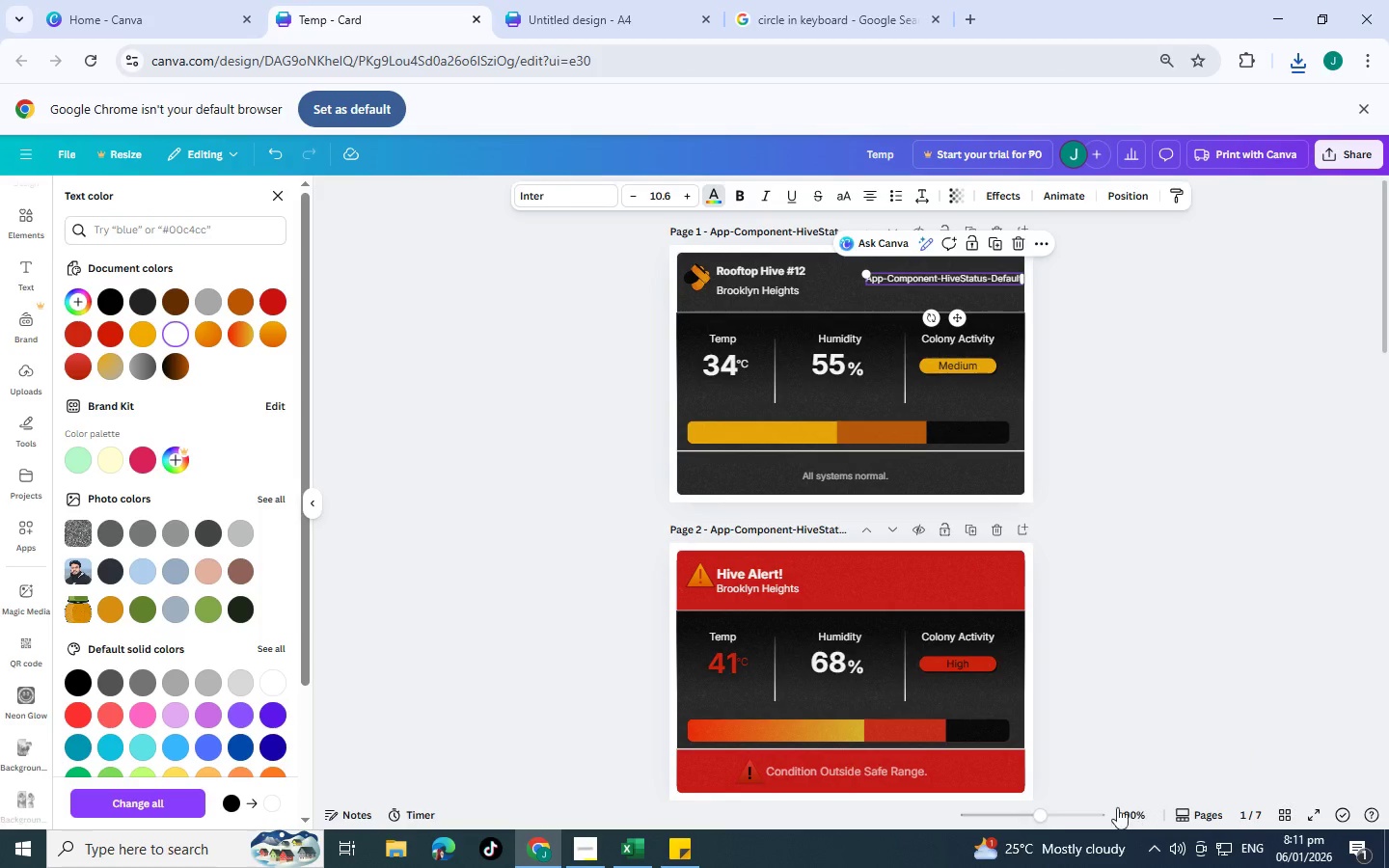 
left_click([1062, 821])
 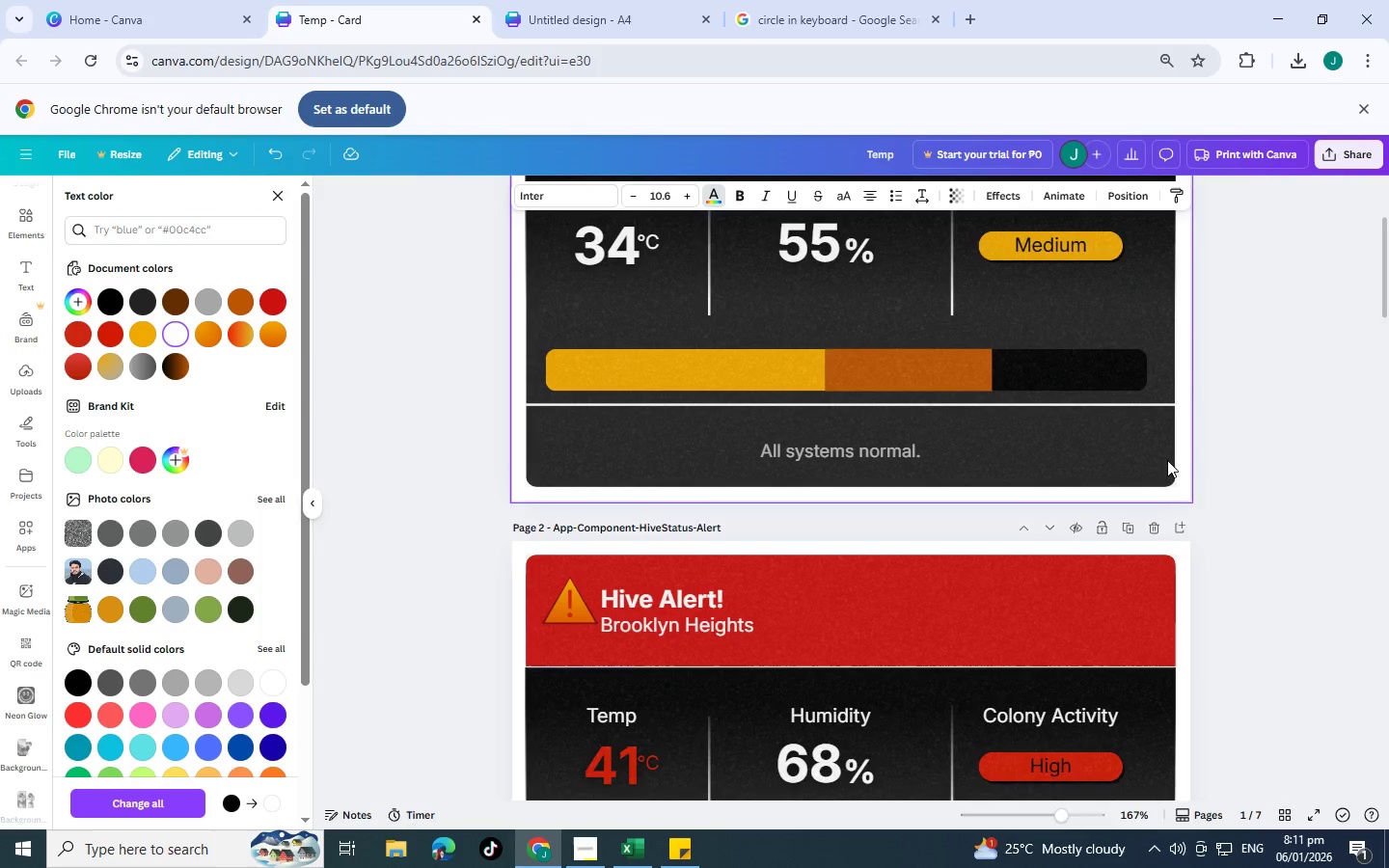 
scroll: coordinate [1162, 505], scroll_direction: up, amount: 4.0
 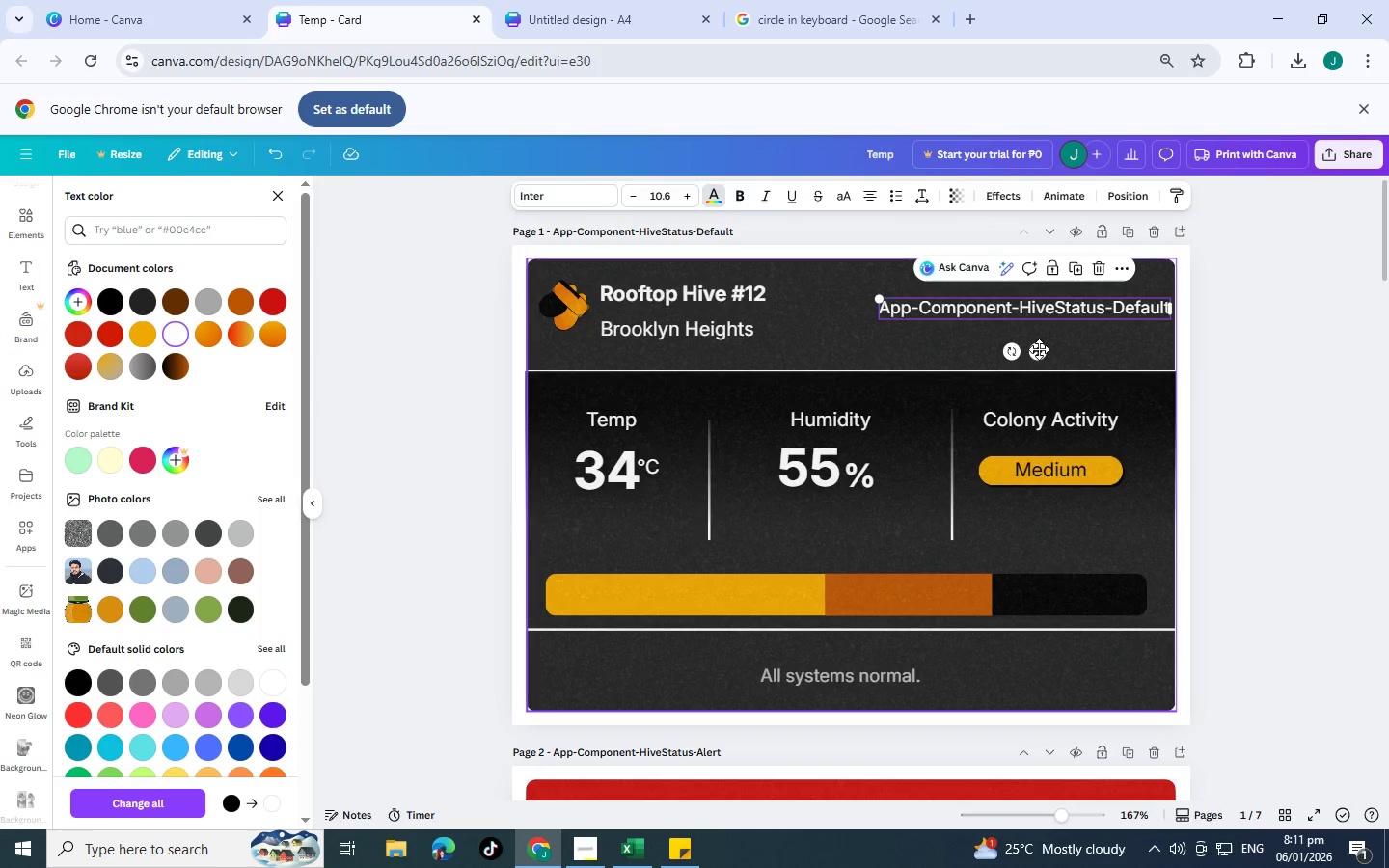 
left_click_drag(start_coordinate=[1039, 350], to_coordinate=[1042, 739])
 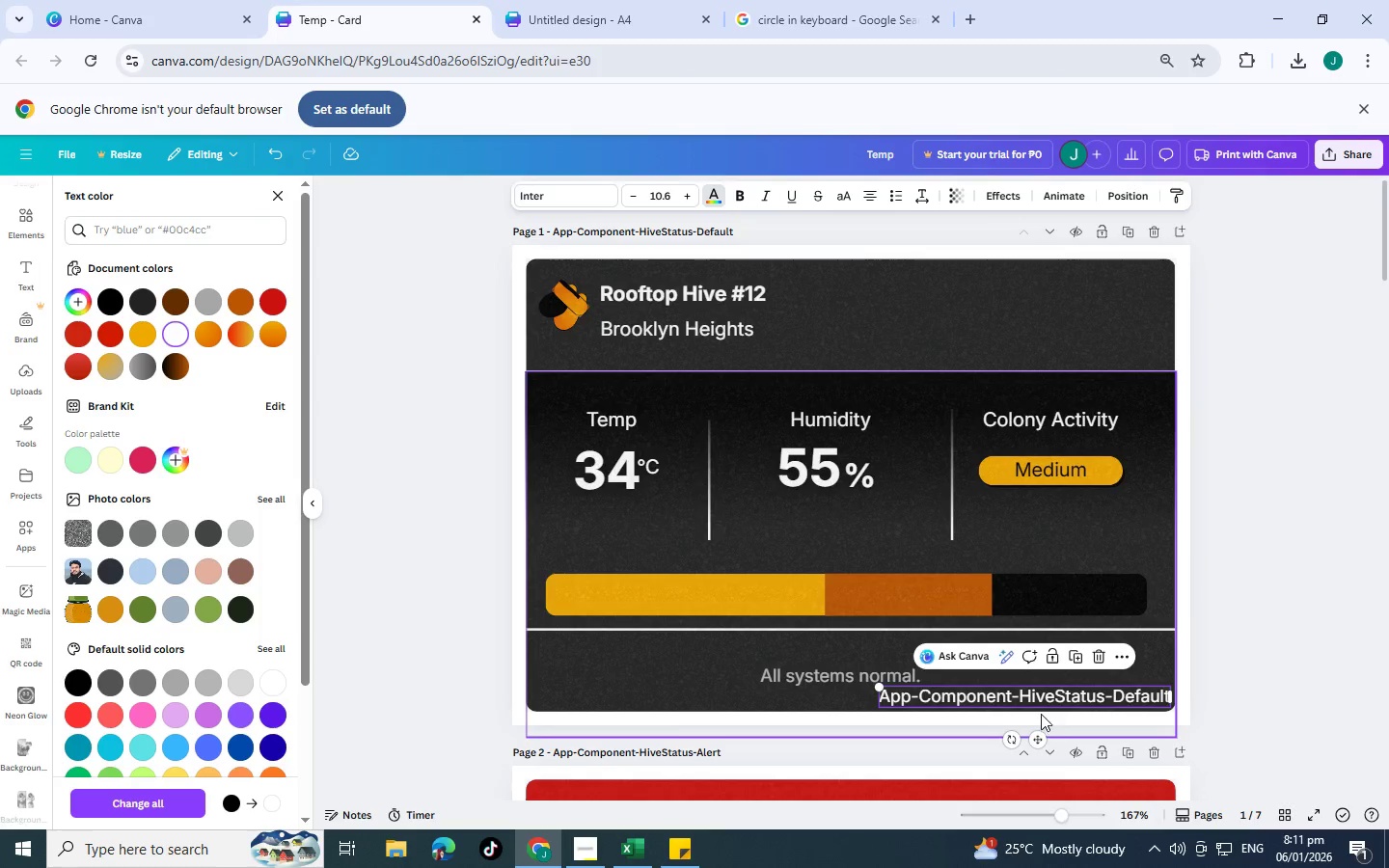 
scroll: coordinate [1041, 714], scroll_direction: down, amount: 3.0
 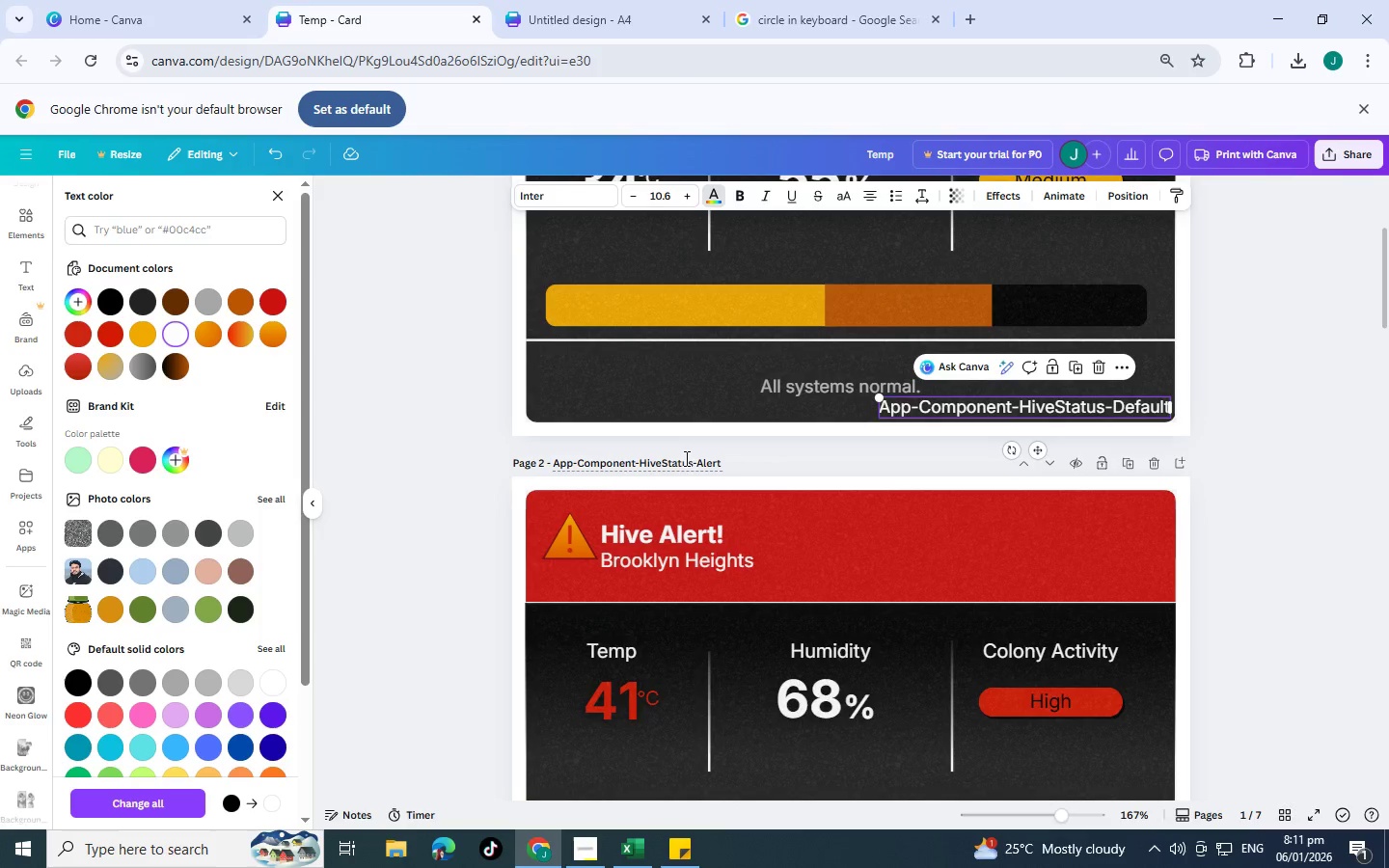 
double_click([685, 460])
 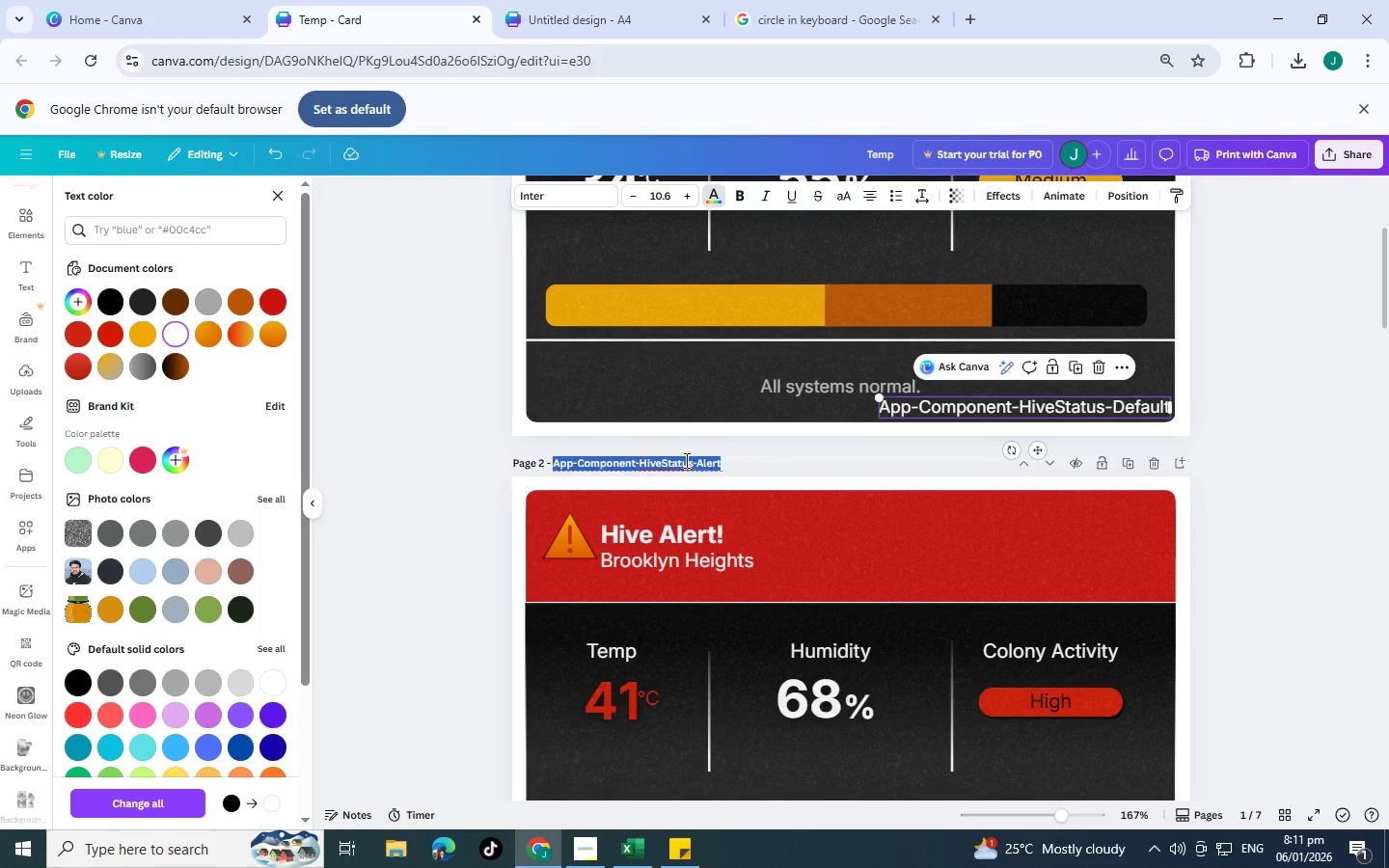 
triple_click([685, 460])
 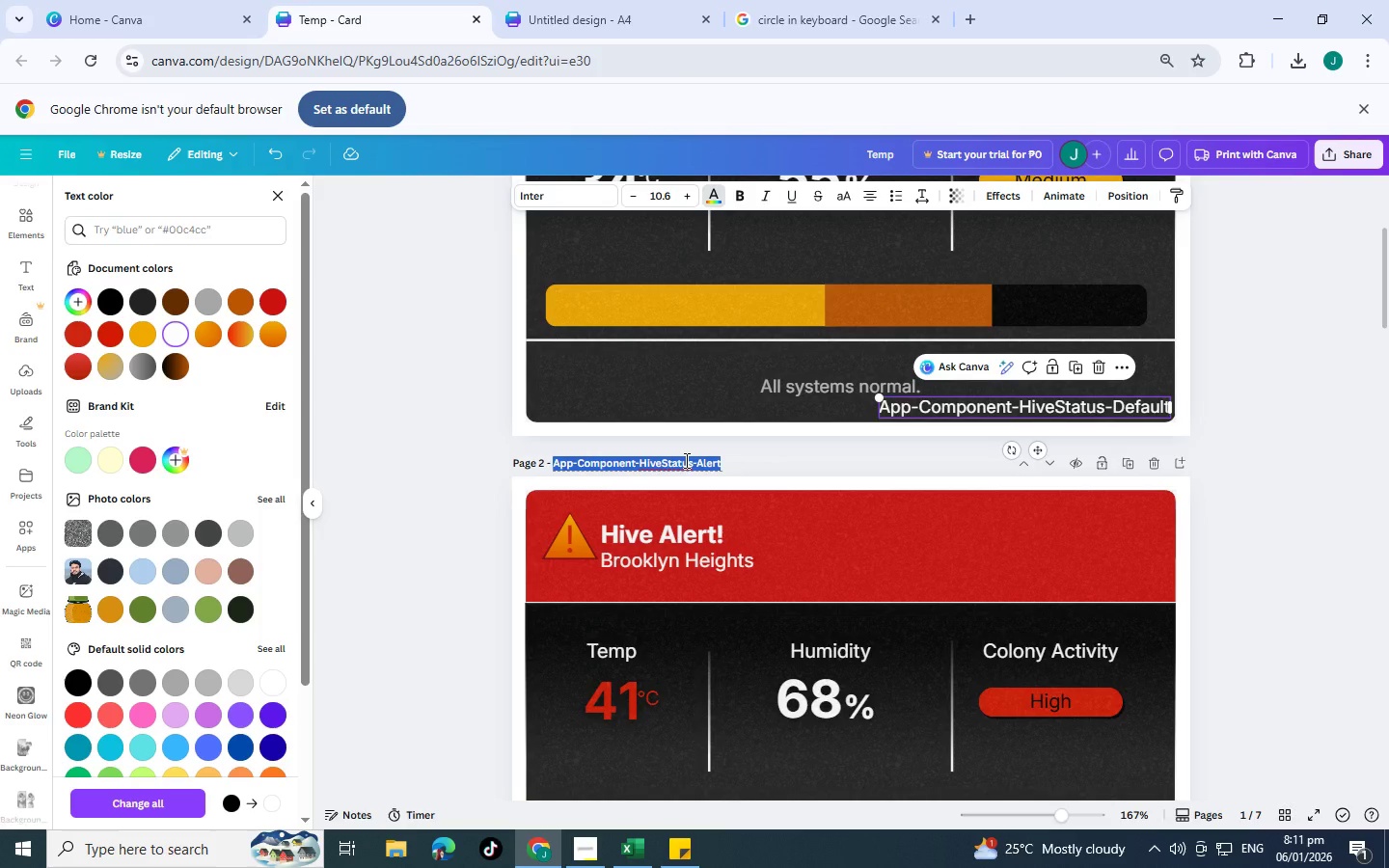 
key(Control+C)
 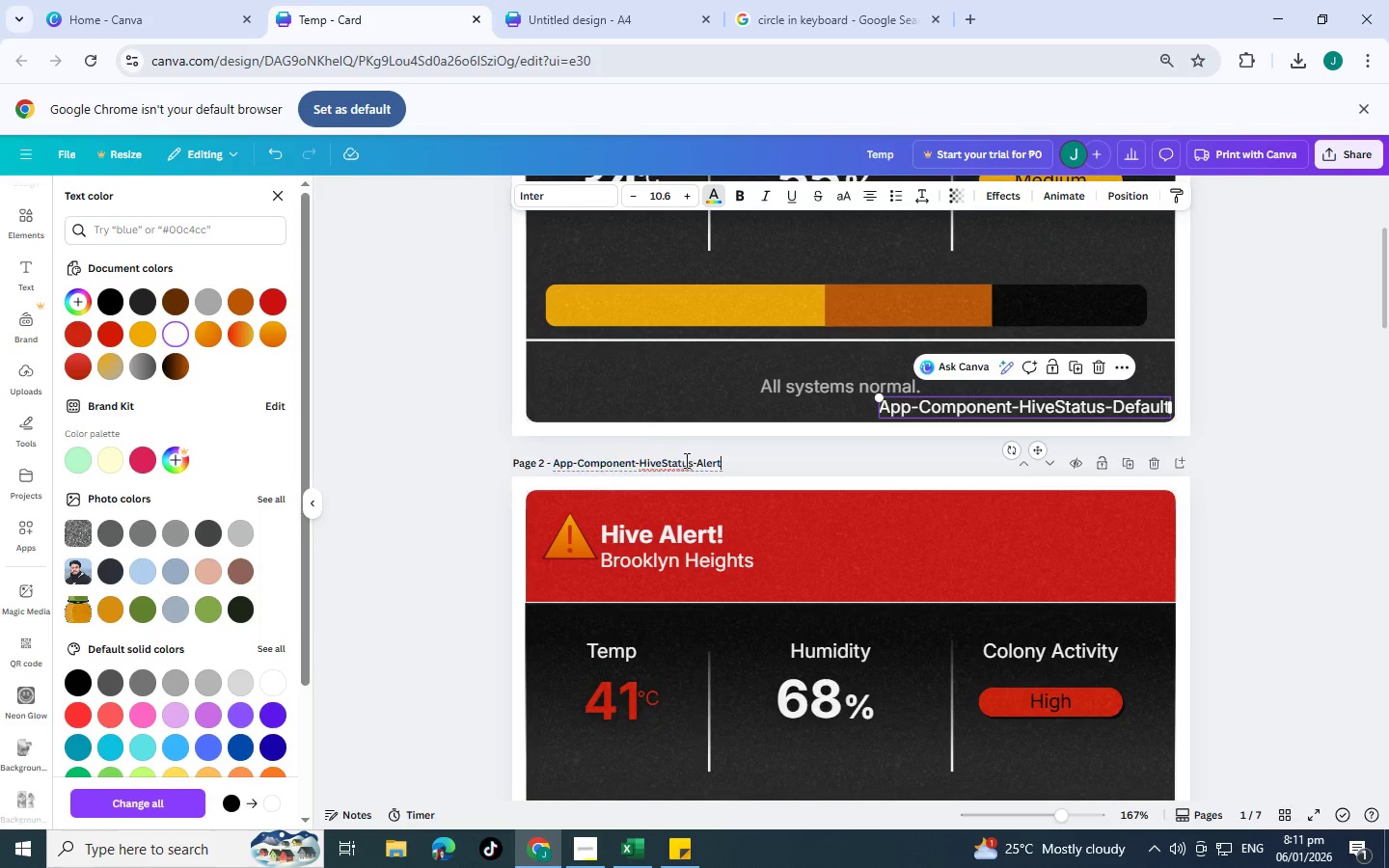 
key(Control+V)
 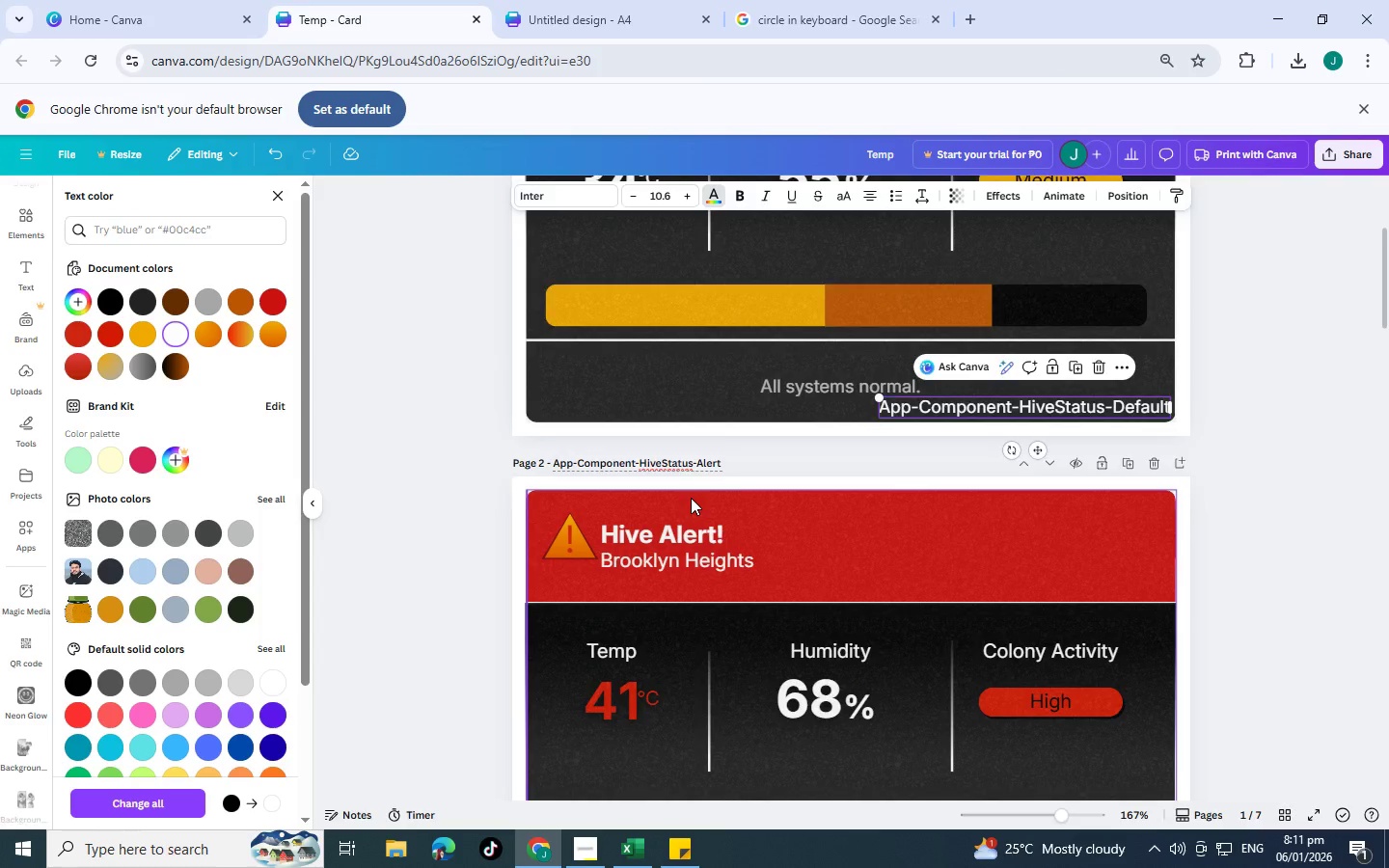 
scroll: coordinate [759, 506], scroll_direction: down, amount: 6.0
 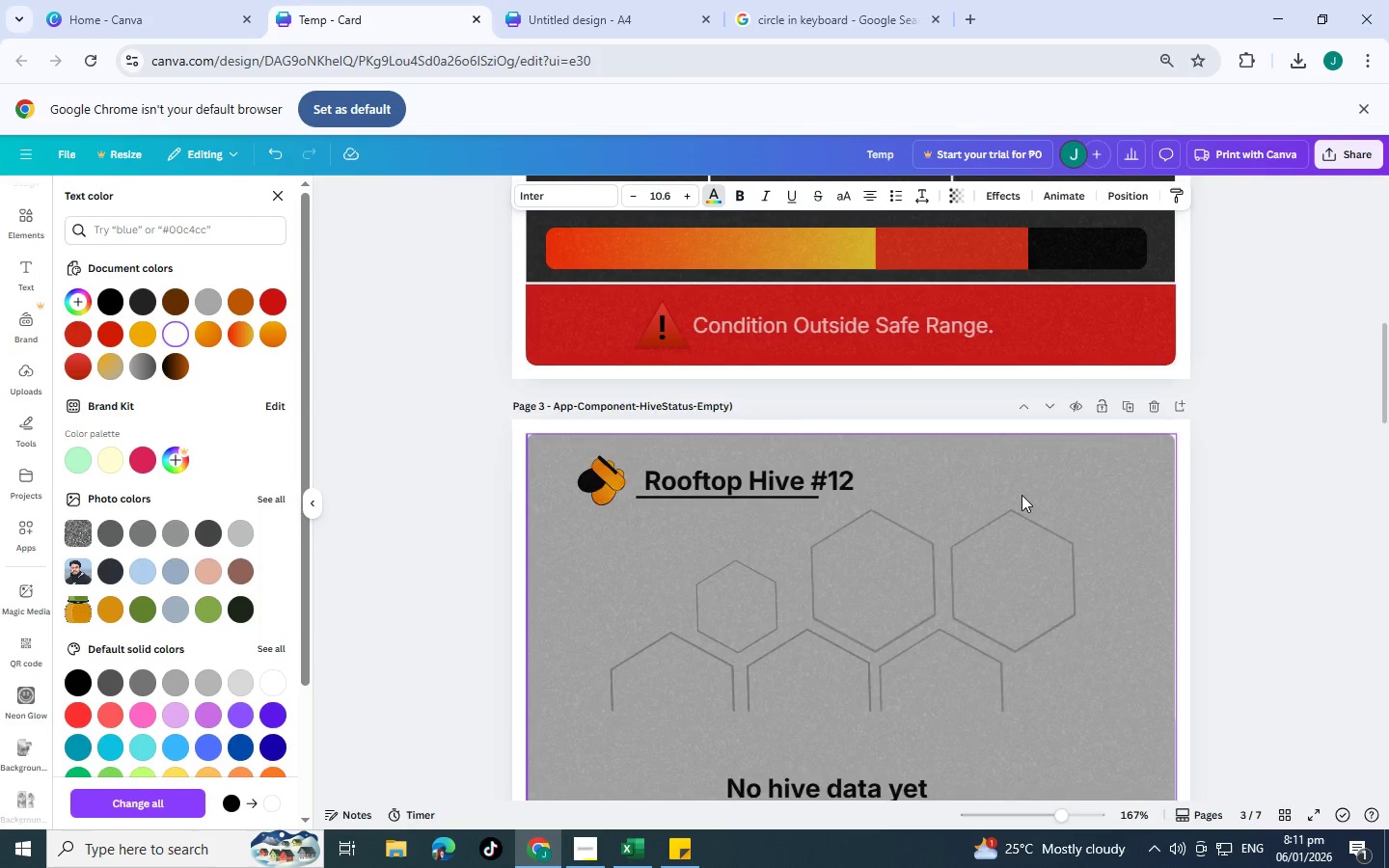 
scroll: coordinate [837, 416], scroll_direction: up, amount: 5.0
 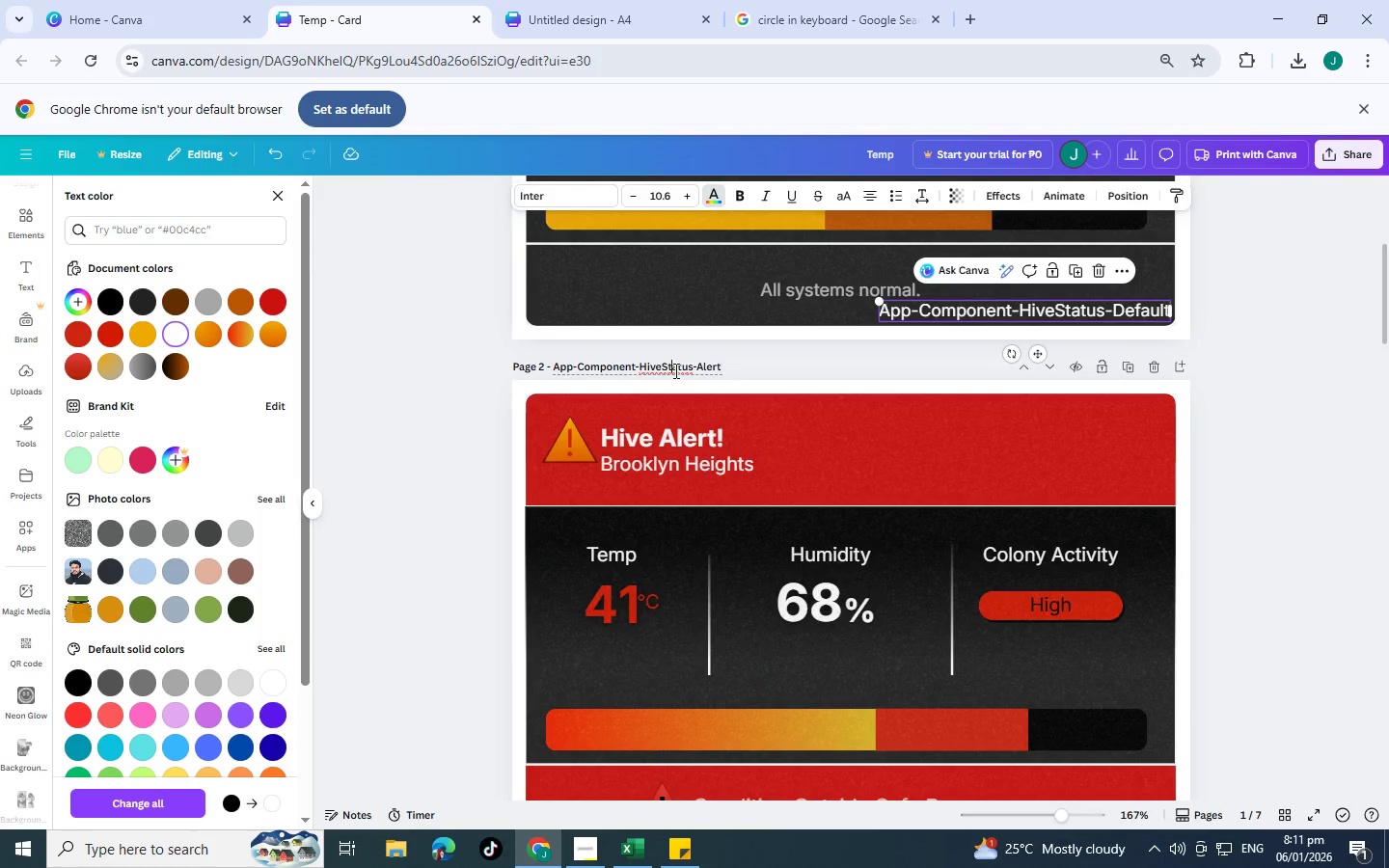 
double_click([674, 370])
 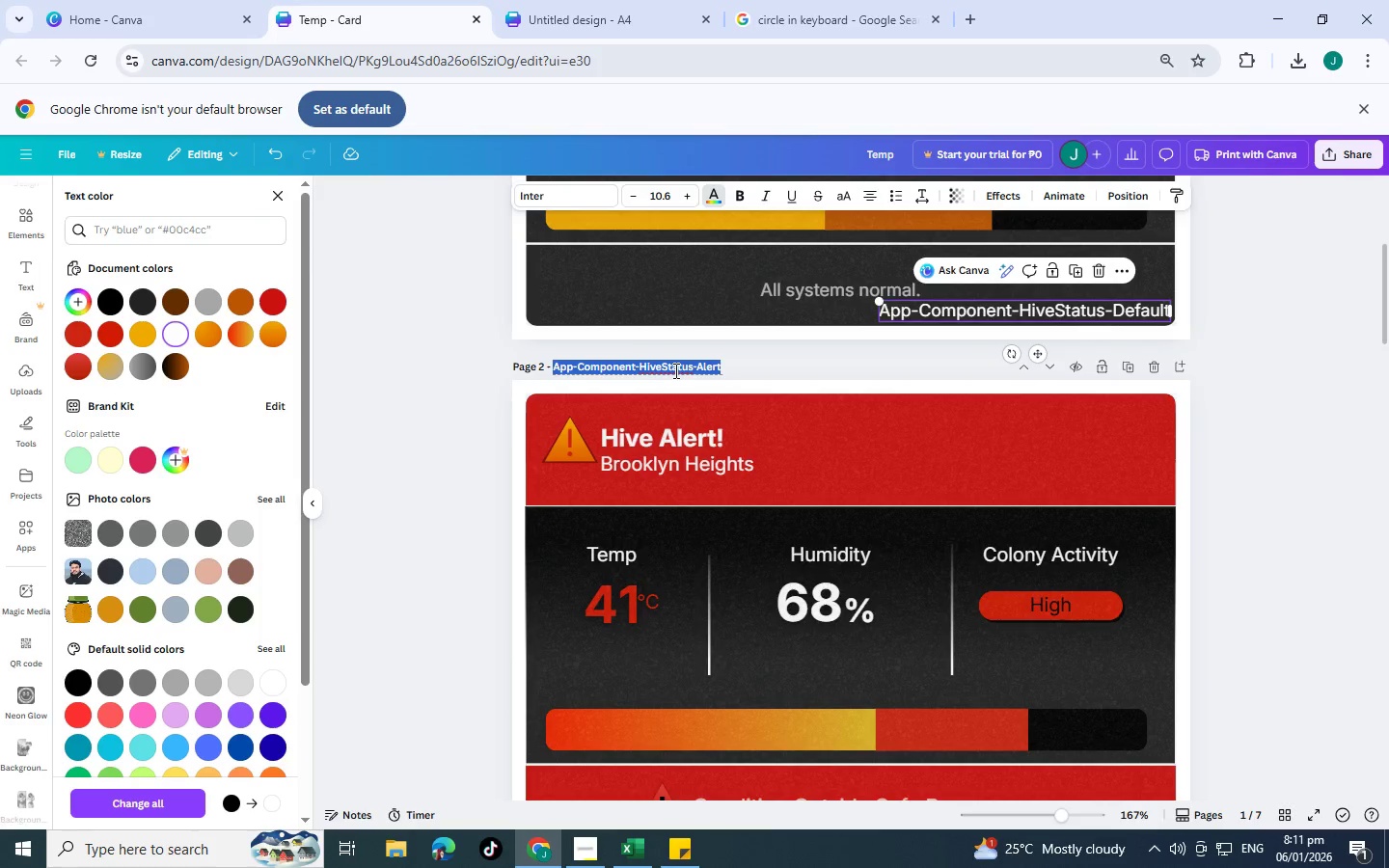 
triple_click([674, 370])
 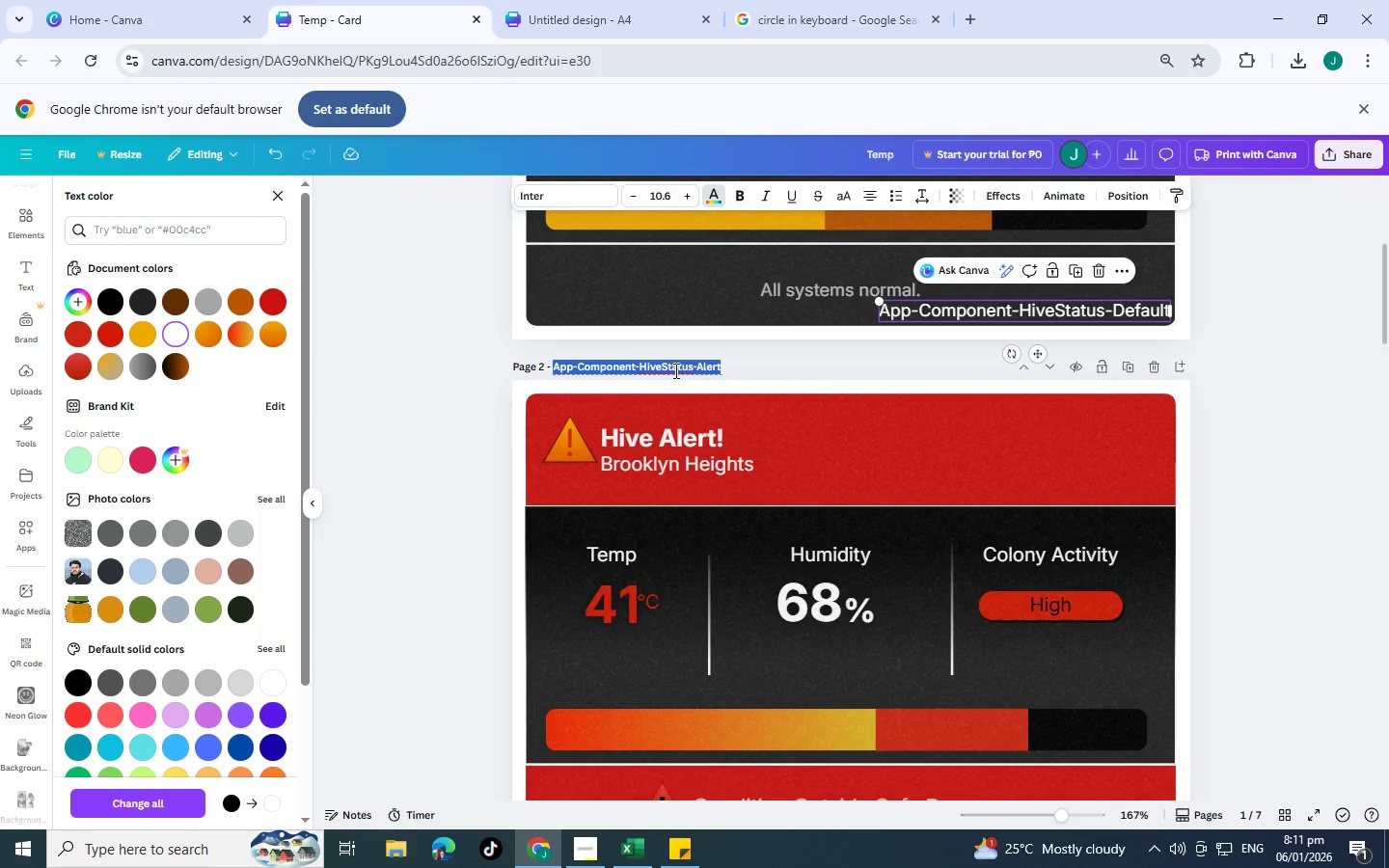 
key(Control+C)
 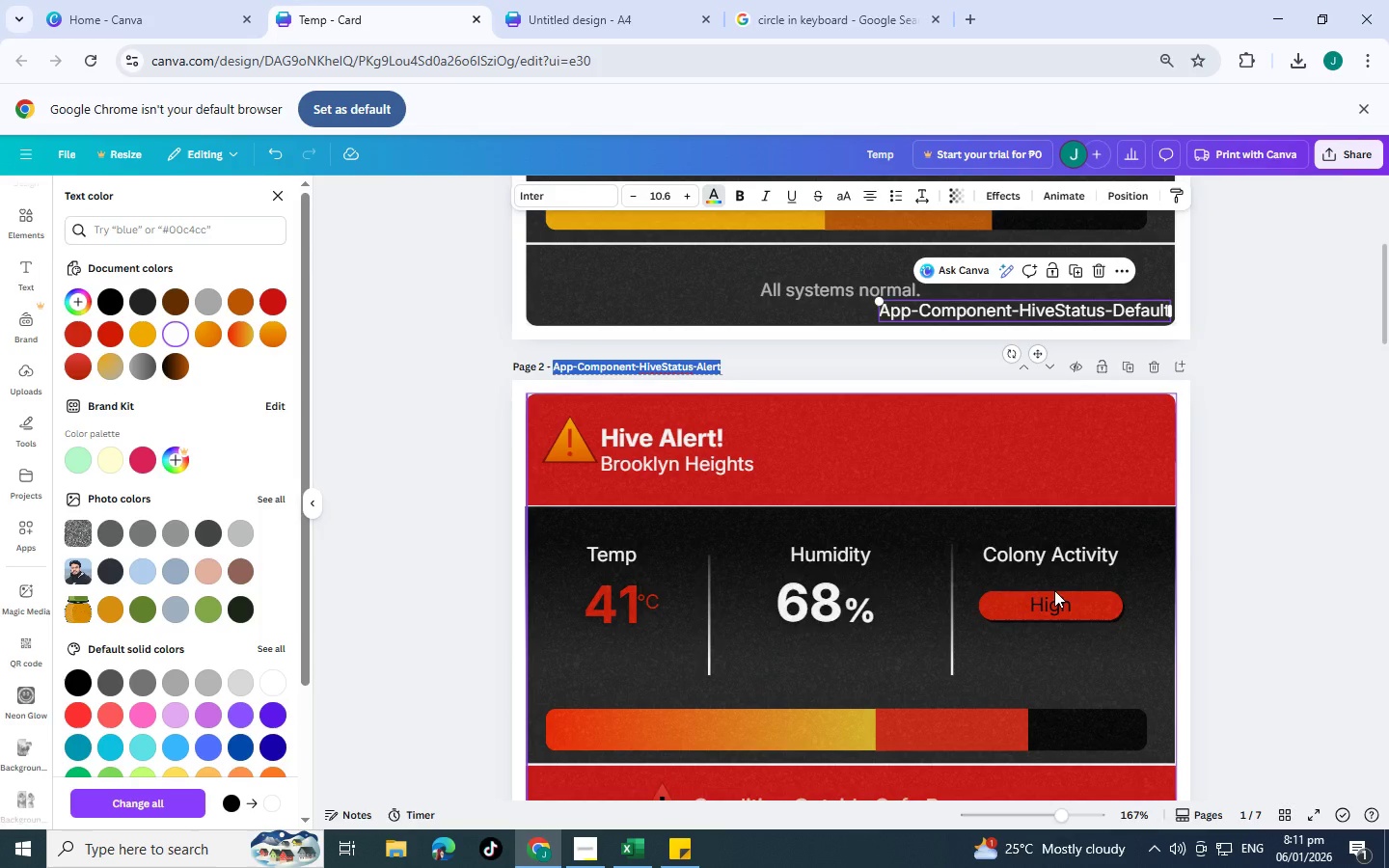 
left_click([1054, 590])
 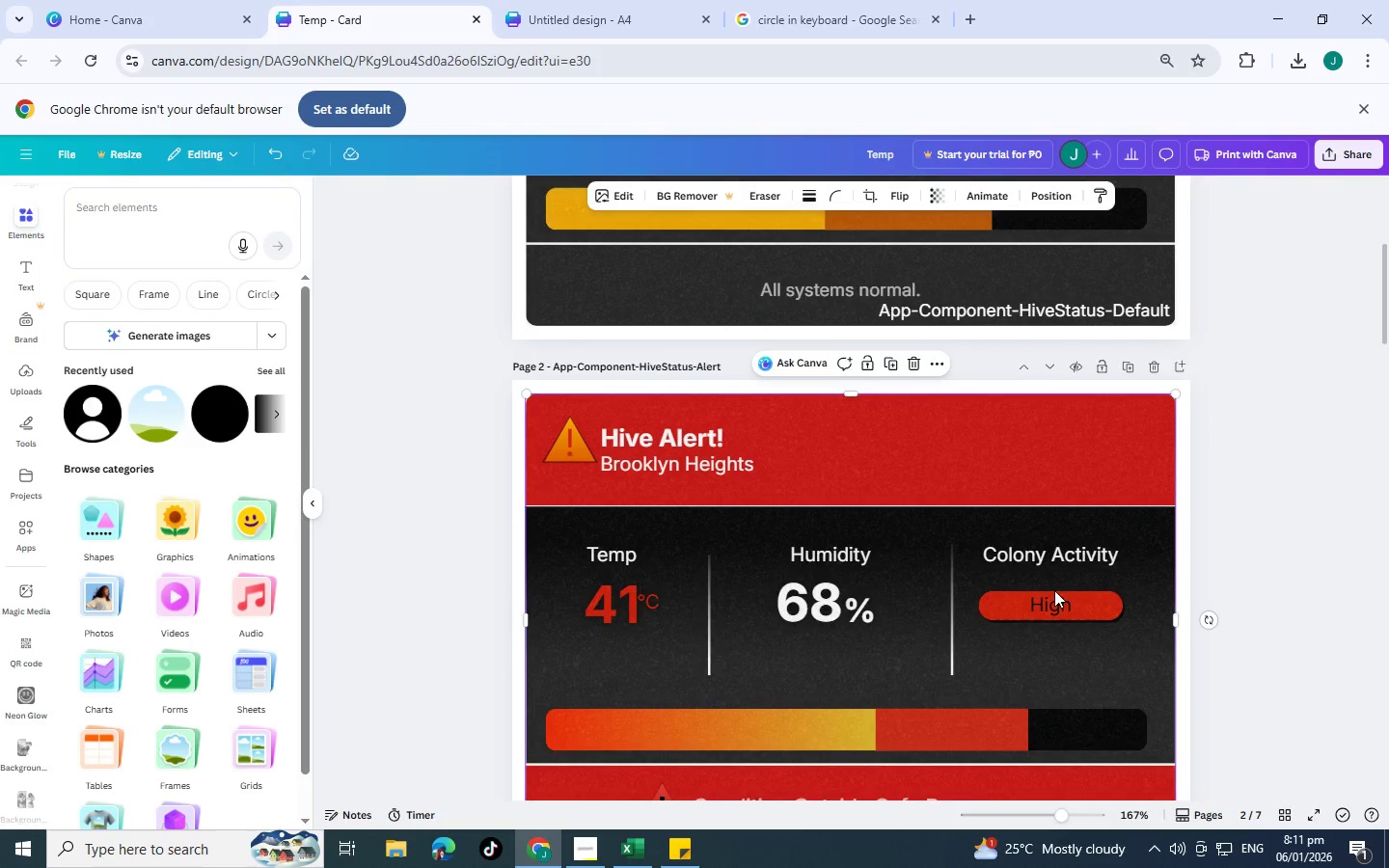 
key(Control+V)
 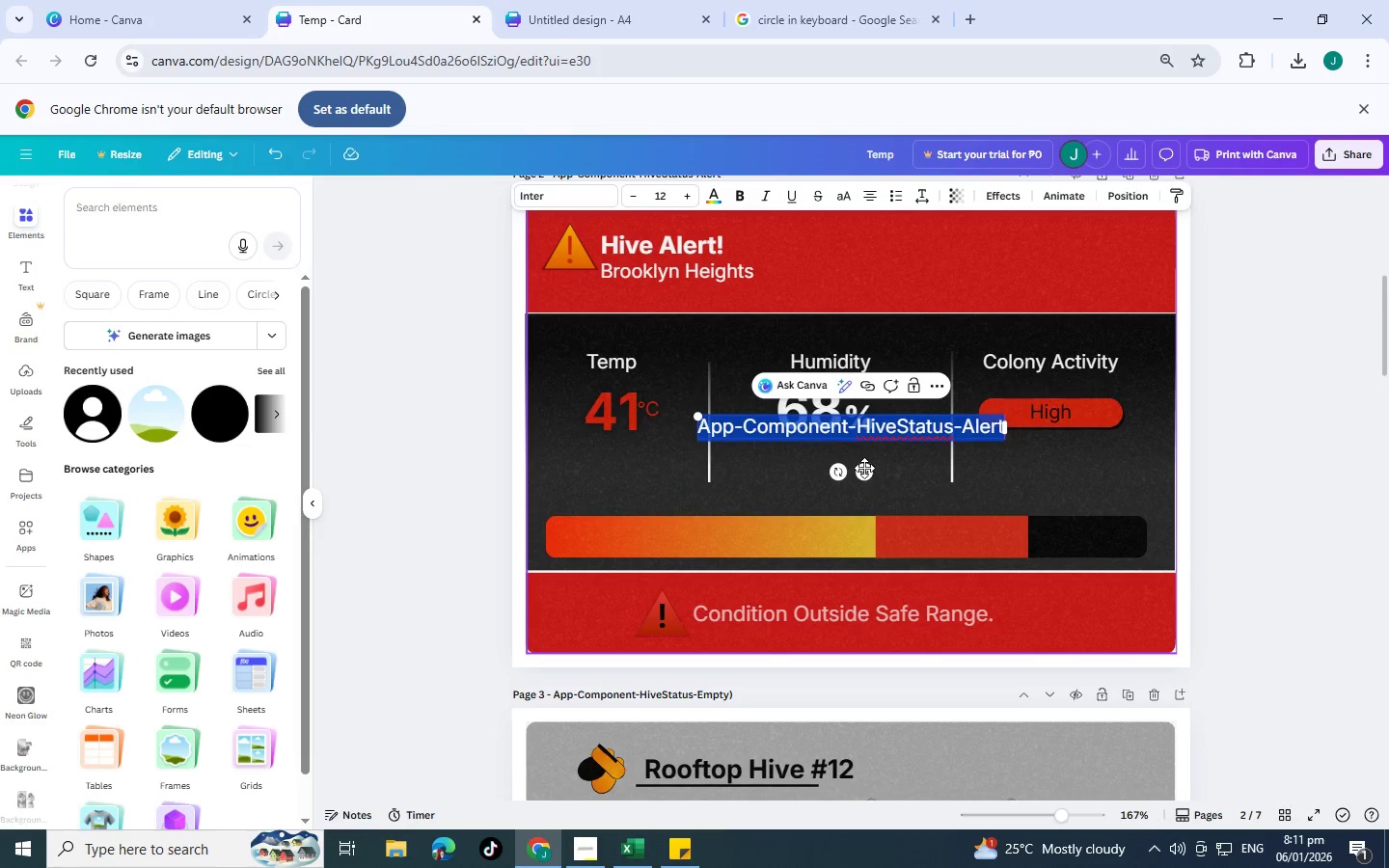 
scroll: coordinate [1054, 590], scroll_direction: down, amount: 2.0
 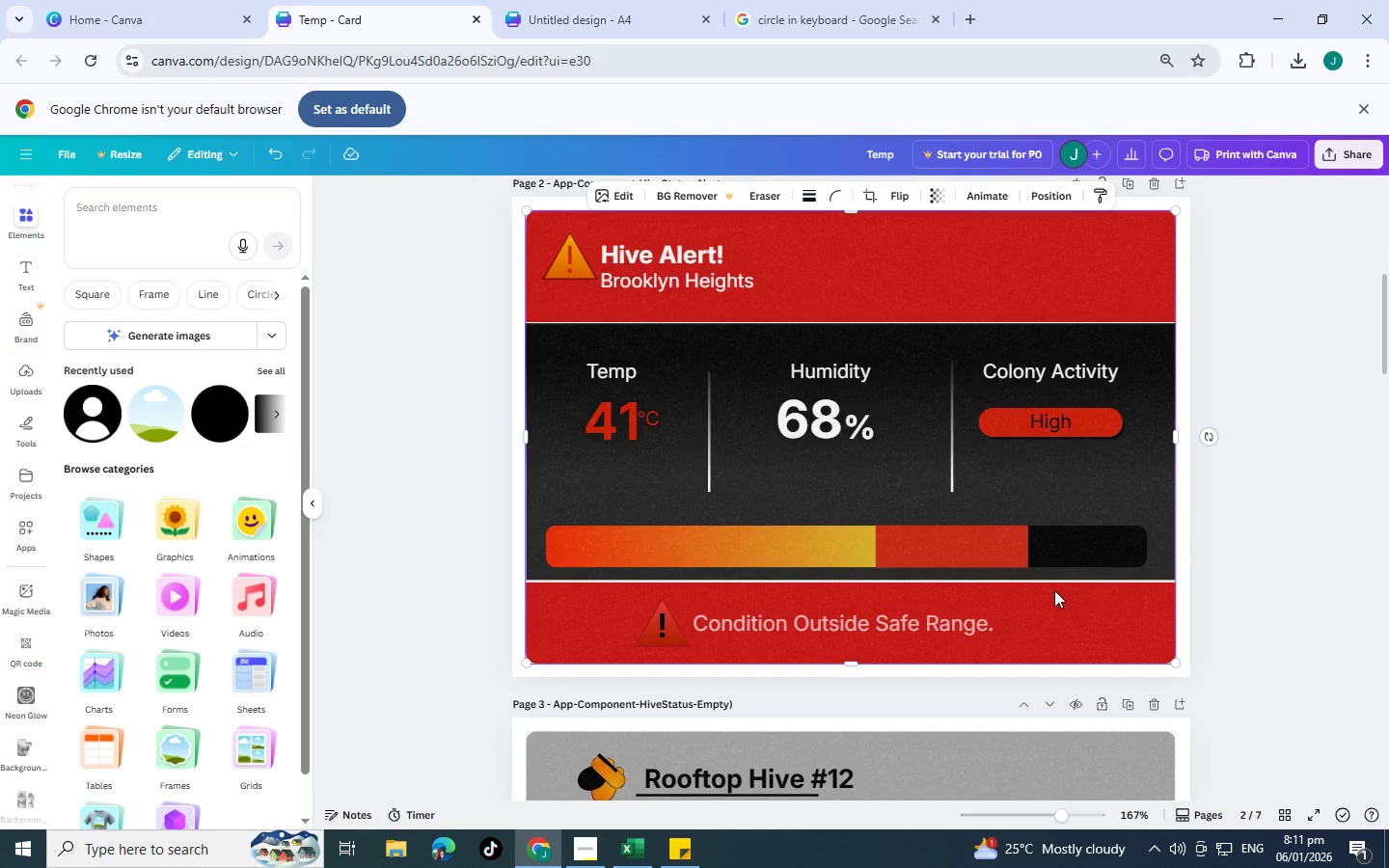 
left_click_drag(start_coordinate=[863, 470], to_coordinate=[1031, 680])
 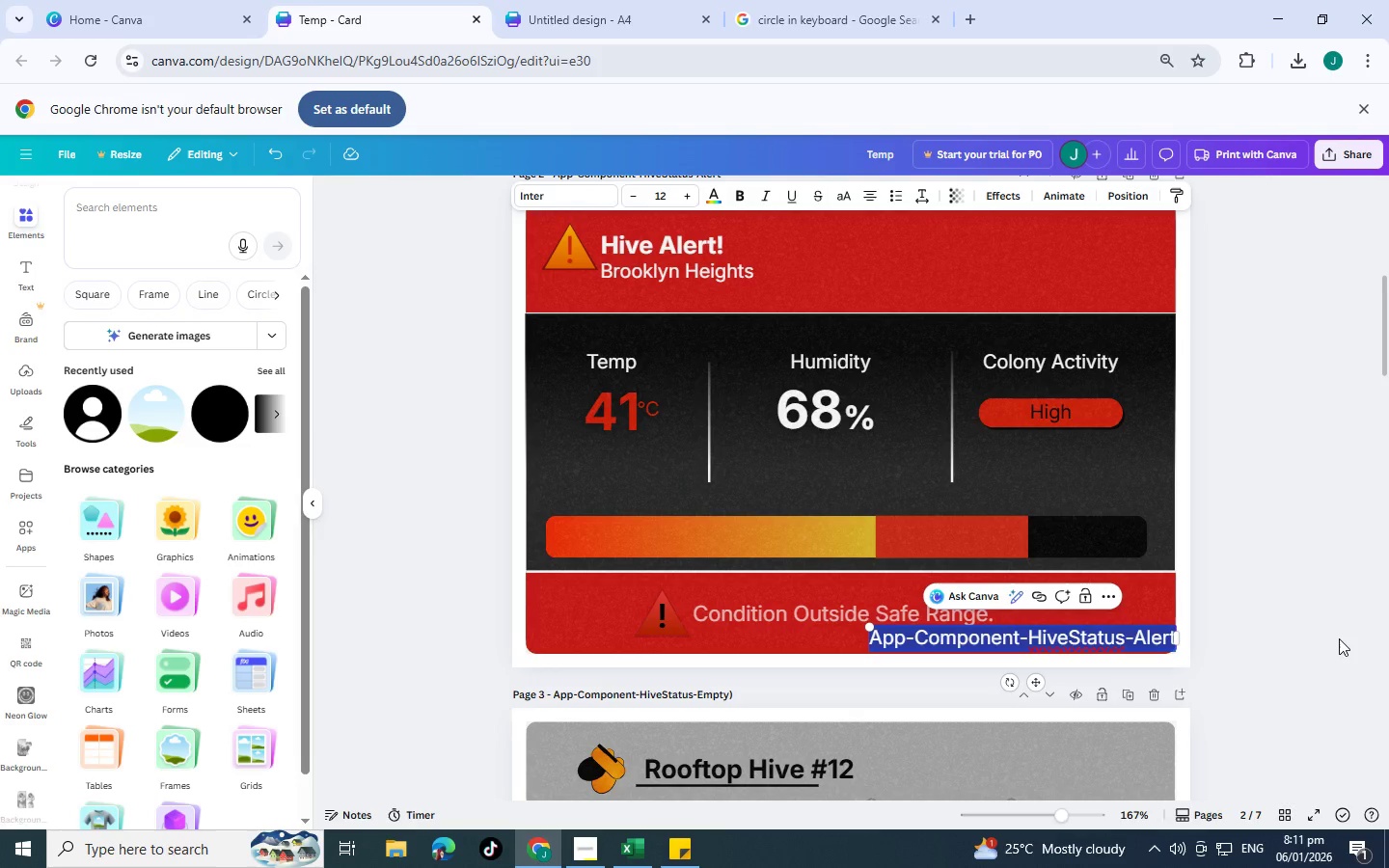 
left_click([1339, 638])
 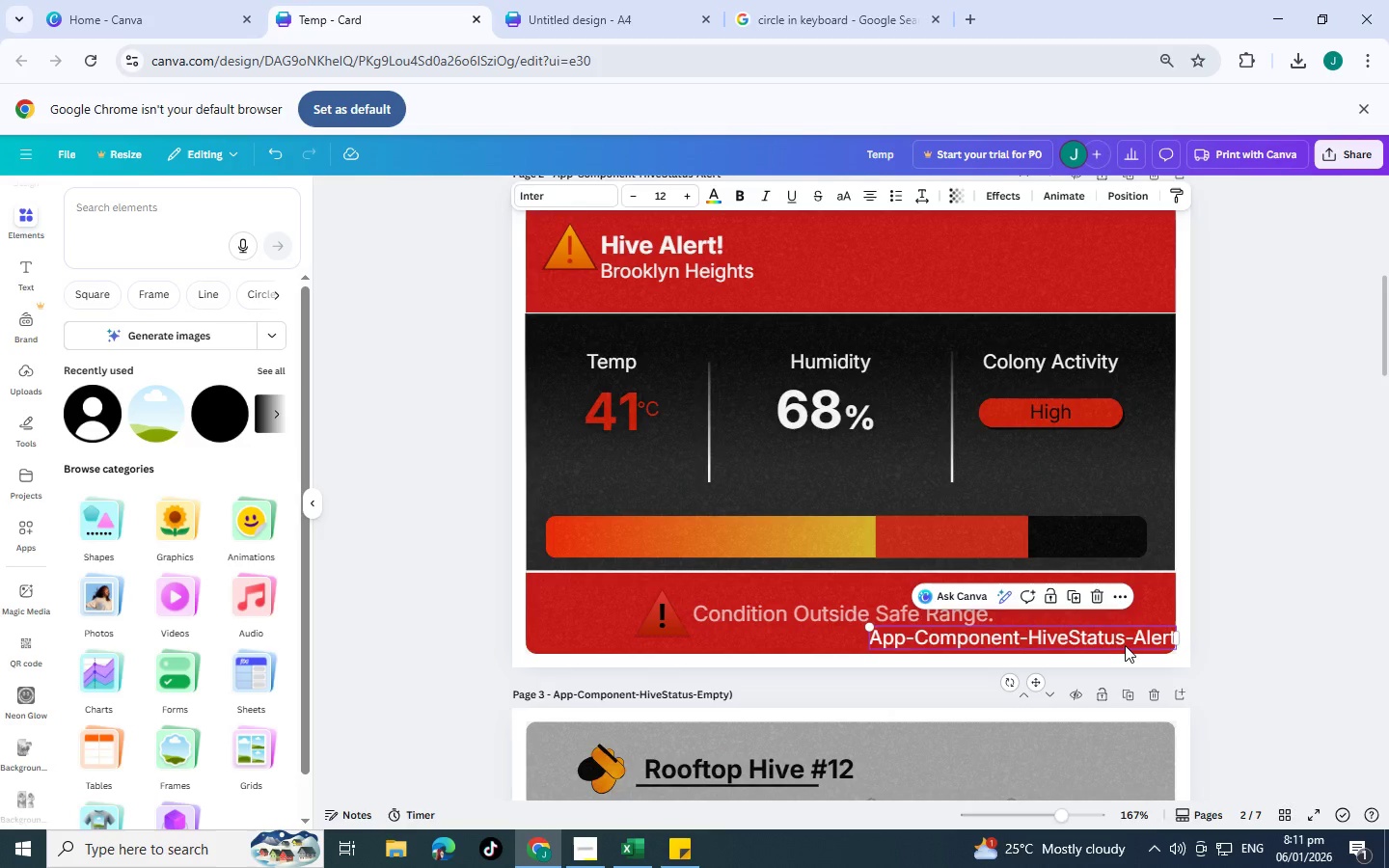 
wait(5.77)
 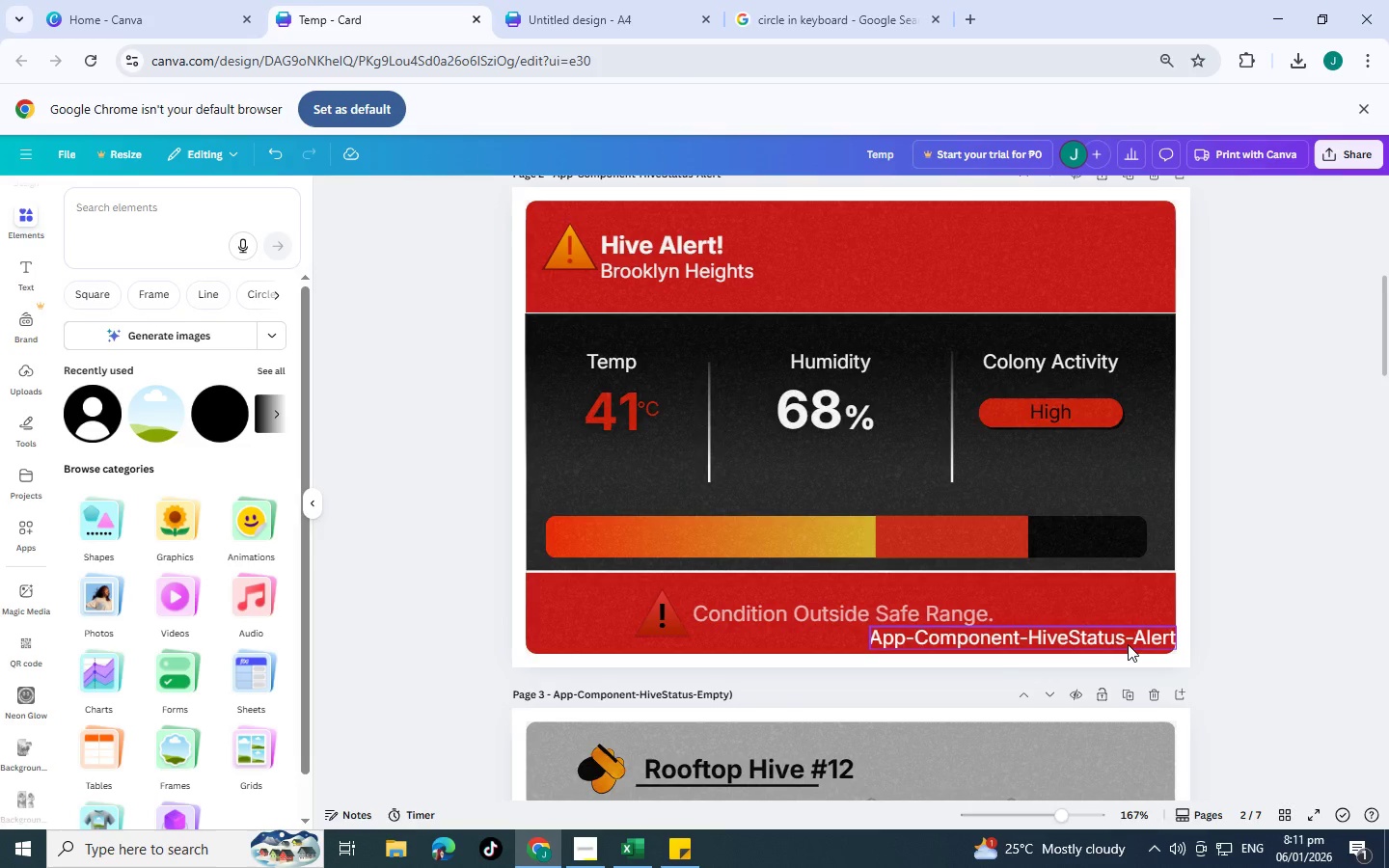 
key(Control+C)
 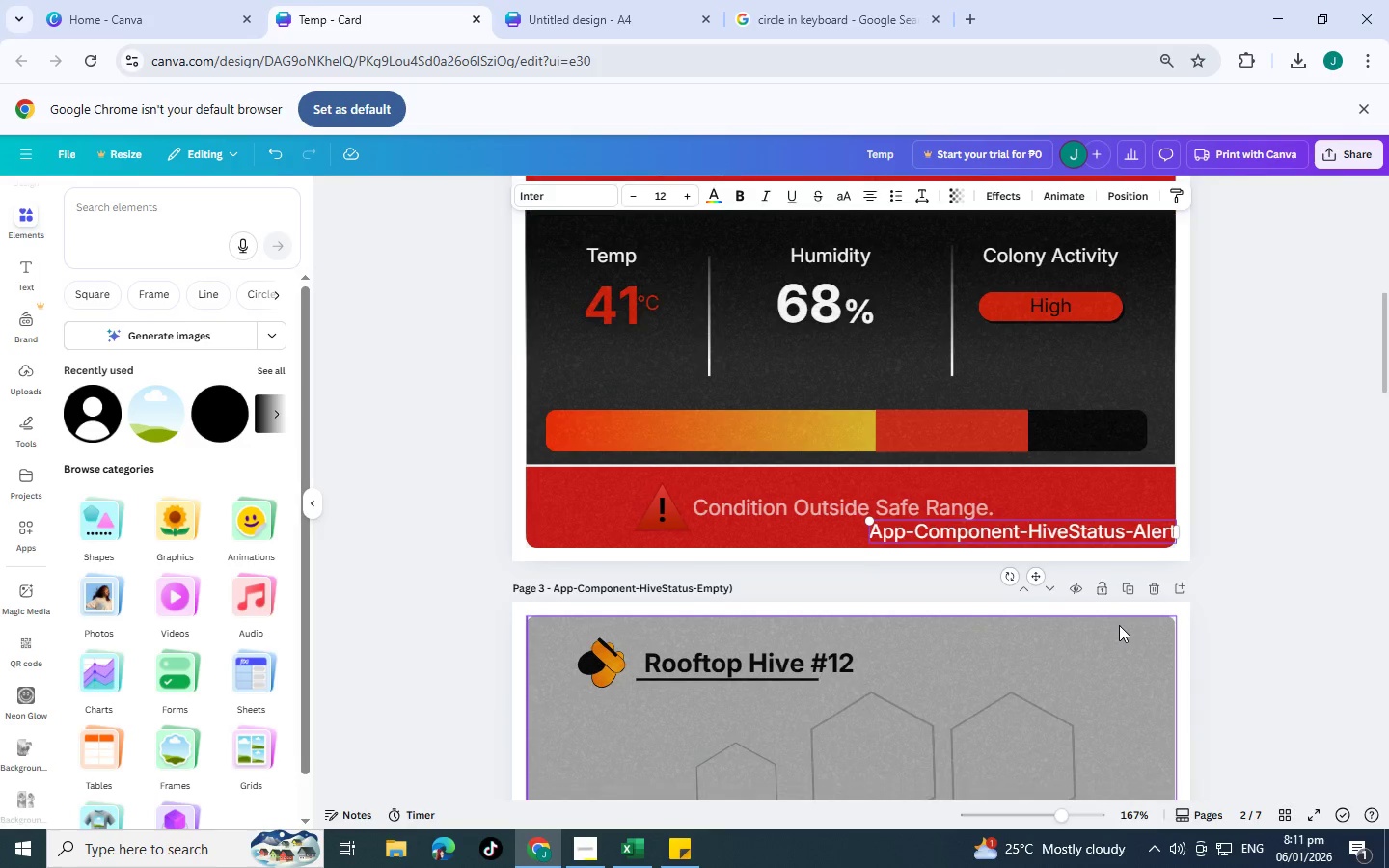 
scroll: coordinate [1119, 625], scroll_direction: down, amount: 3.0
 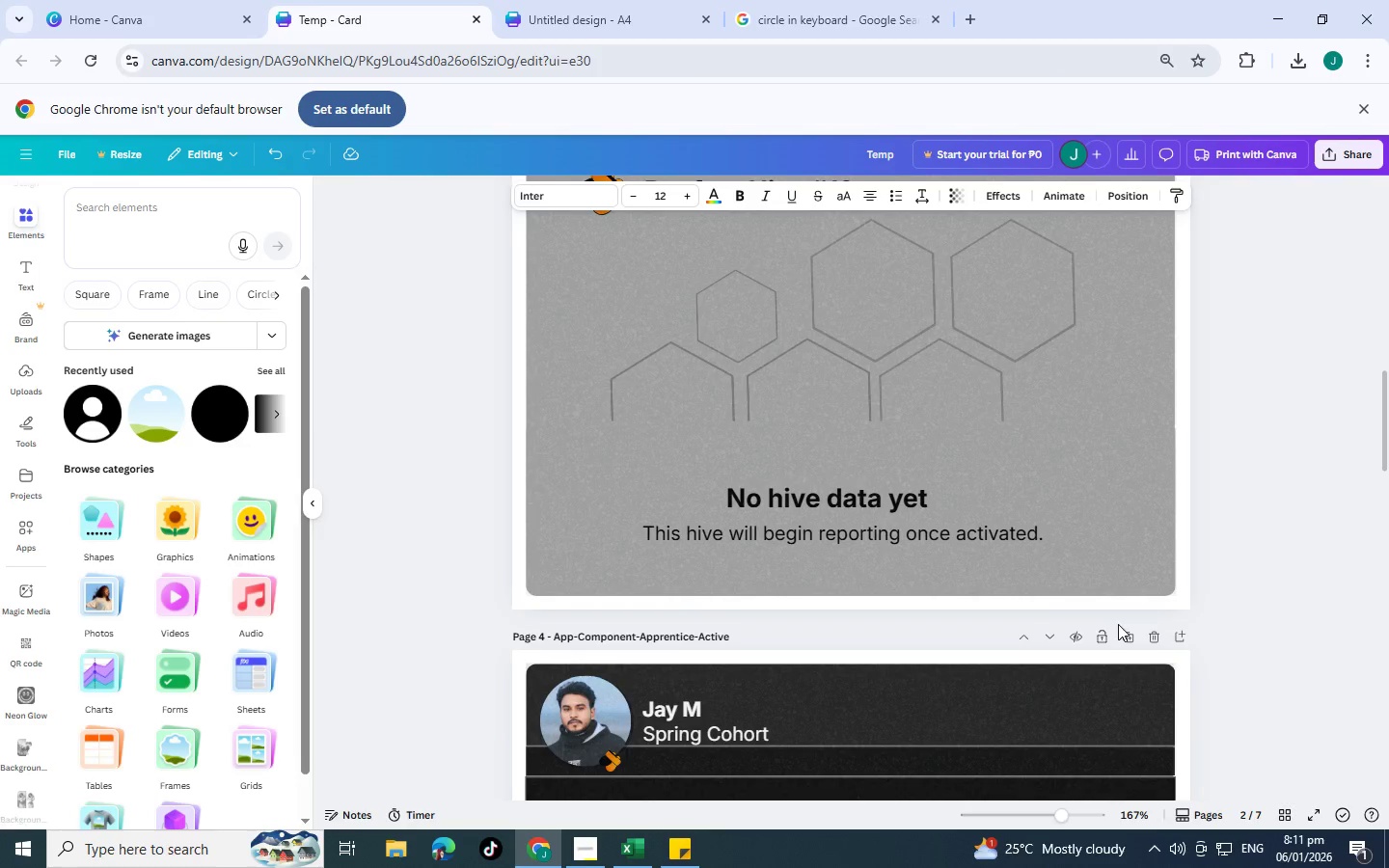 
scroll: coordinate [1098, 614], scroll_direction: up, amount: 4.0
 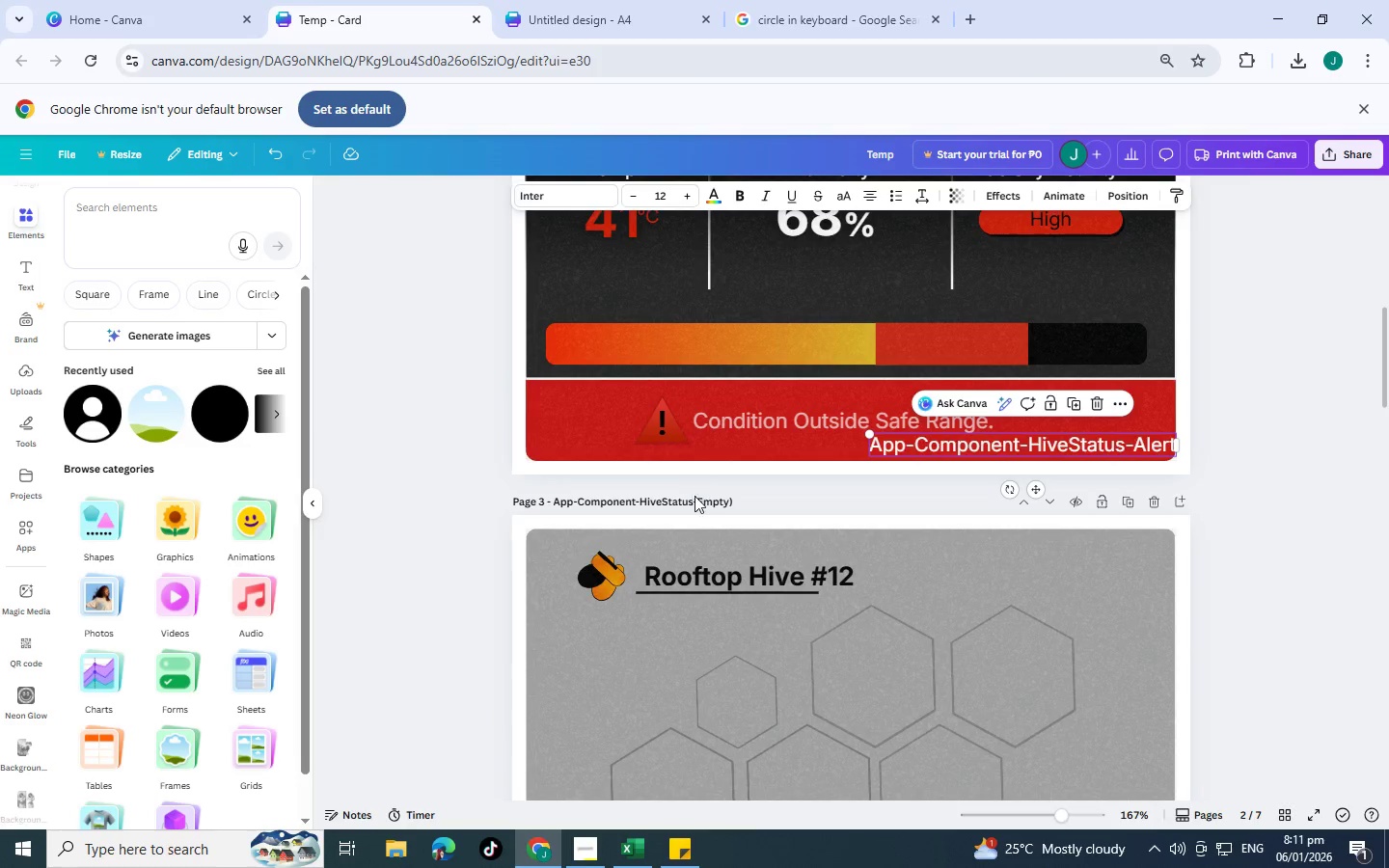 
double_click([695, 500])
 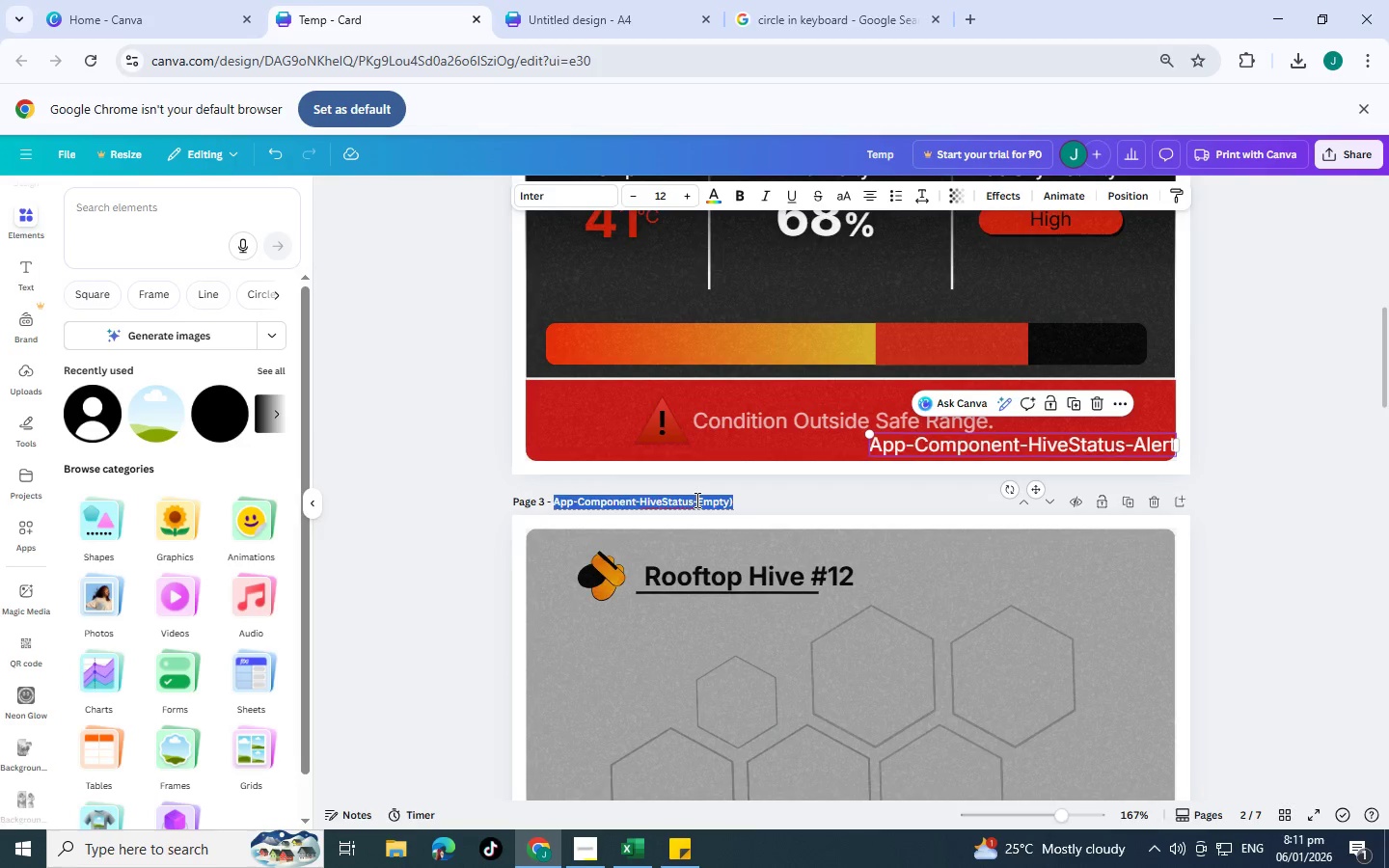 
triple_click([695, 500])
 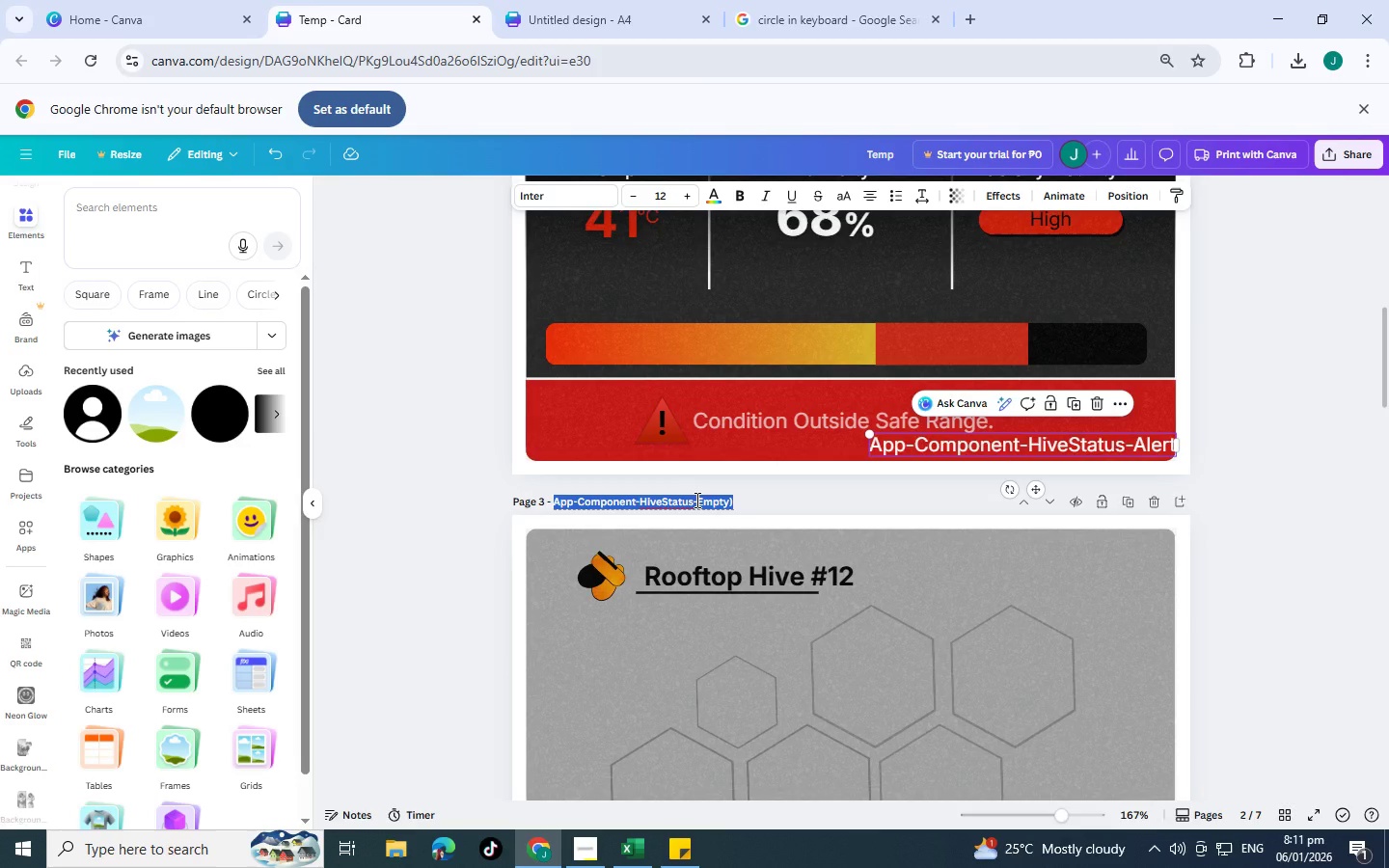 
hold_key(key=ControlLeft, duration=0.42)
 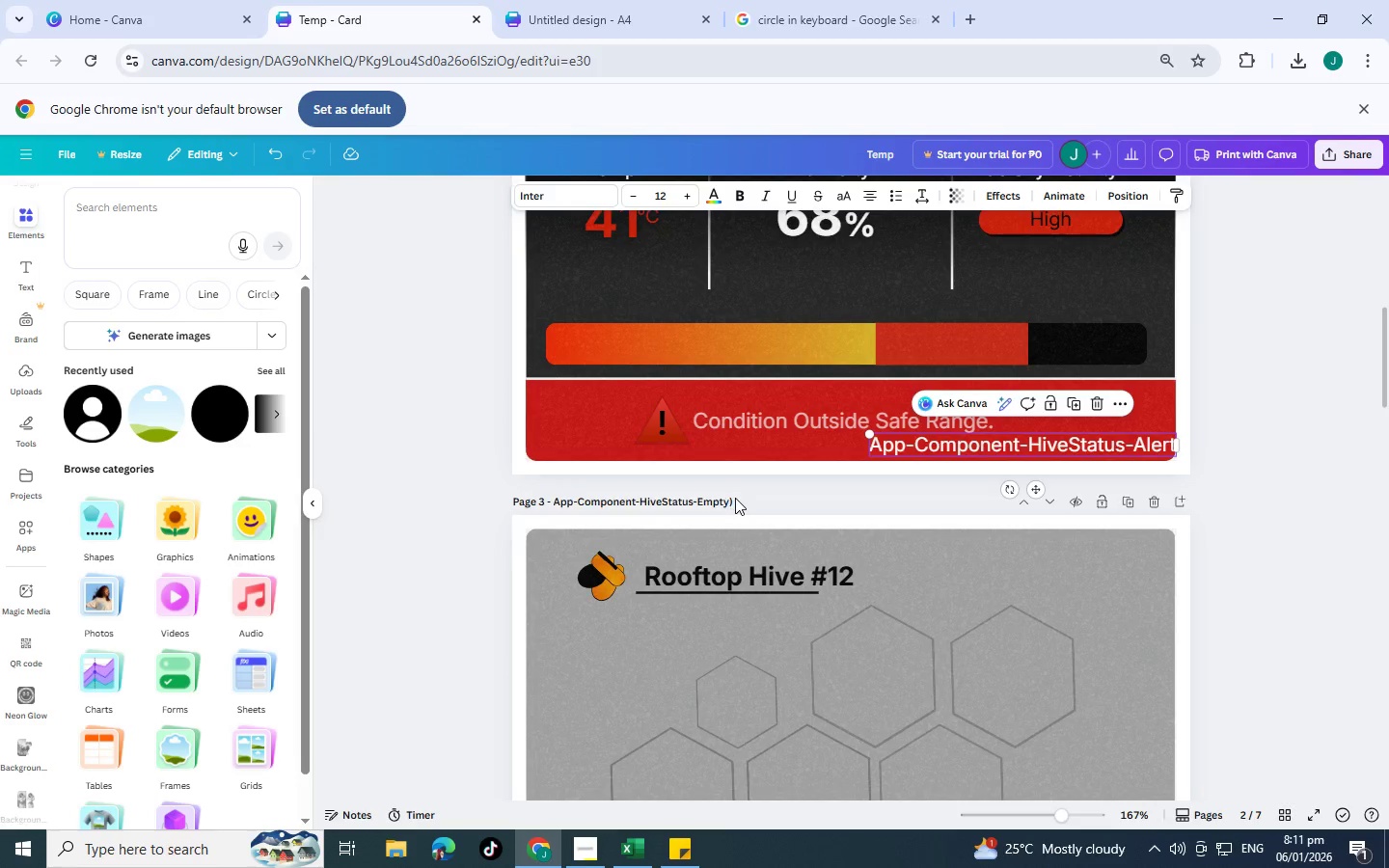 
left_click([735, 498])
 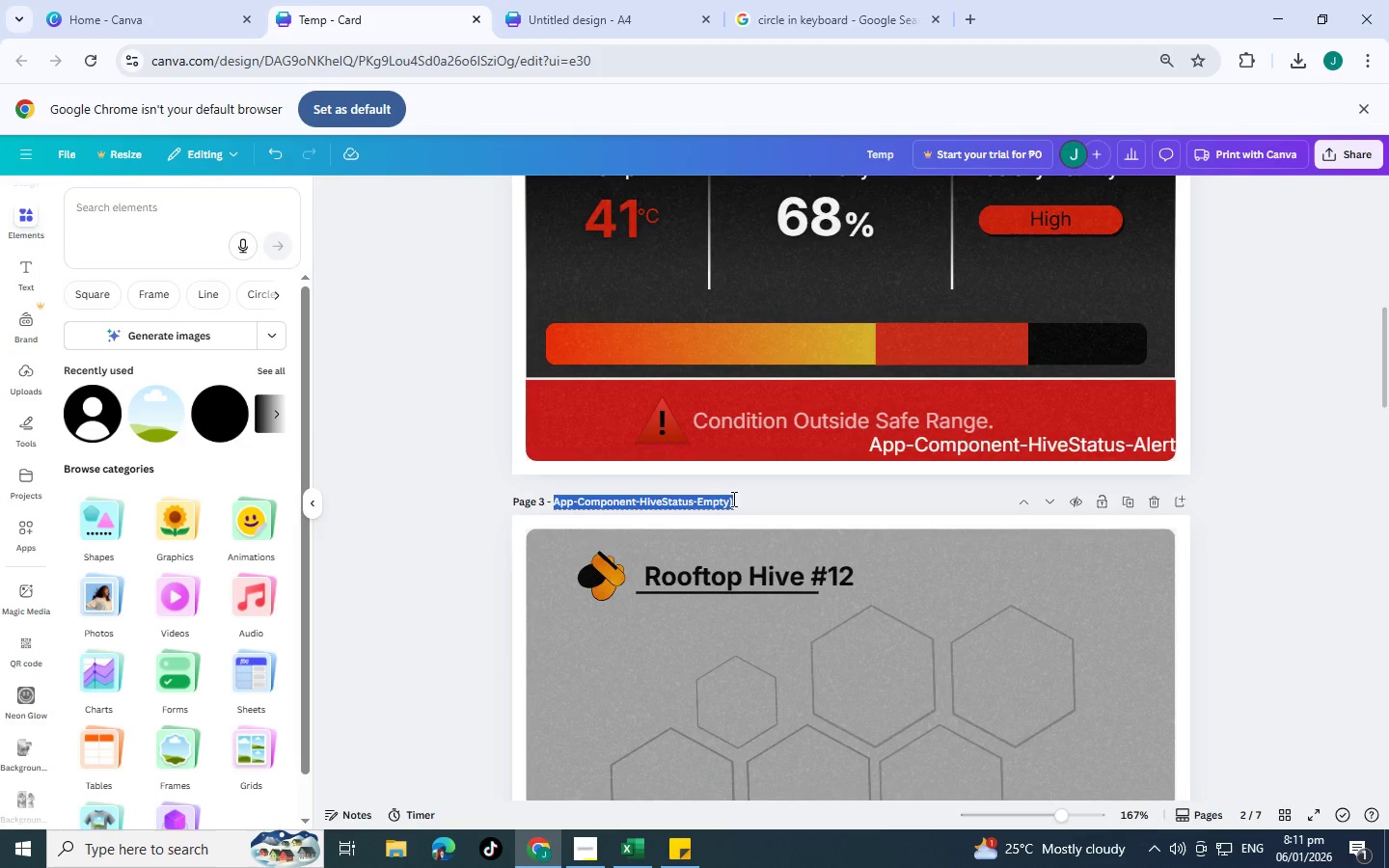 
left_click([732, 499])
 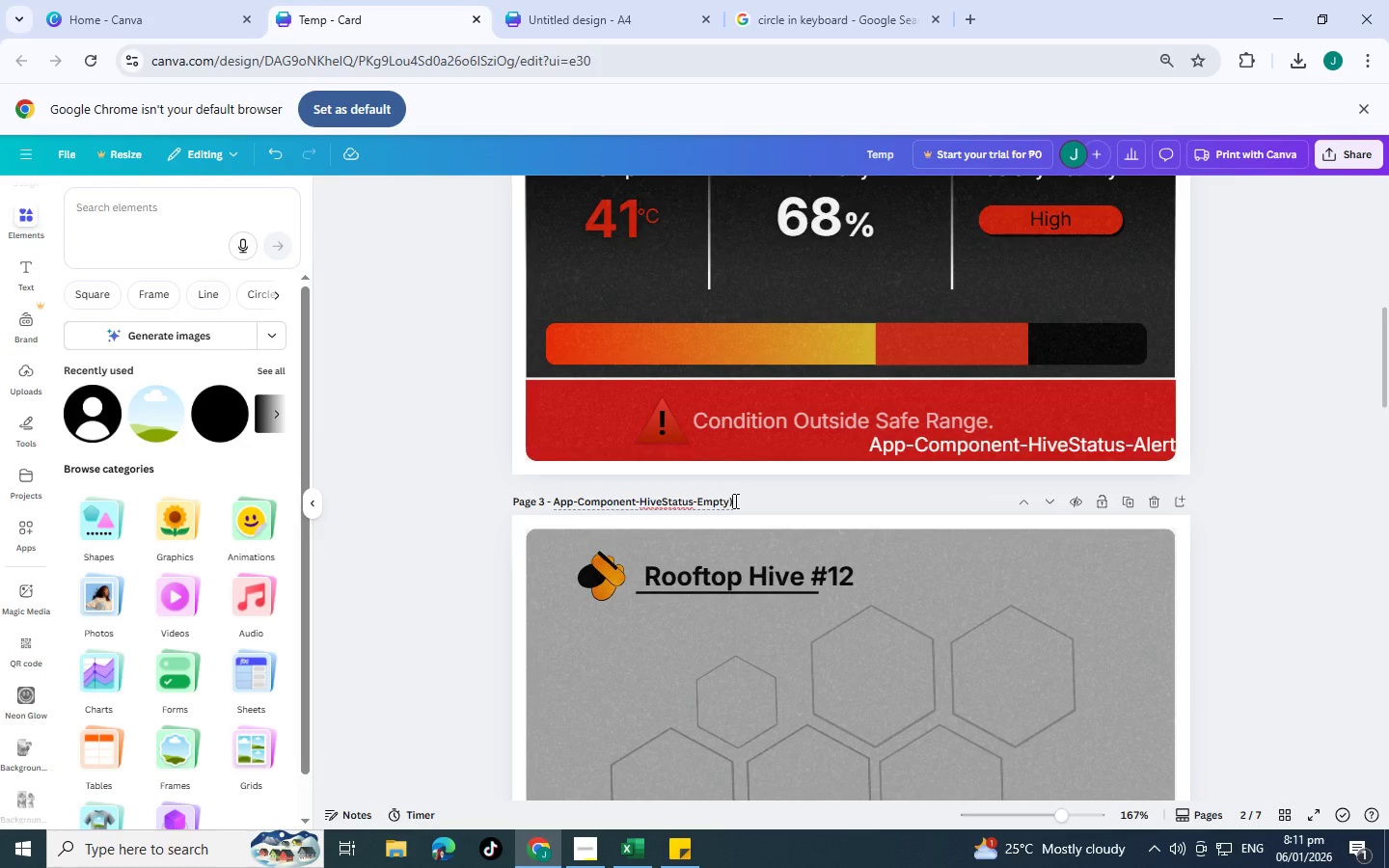 
key(Backspace)
 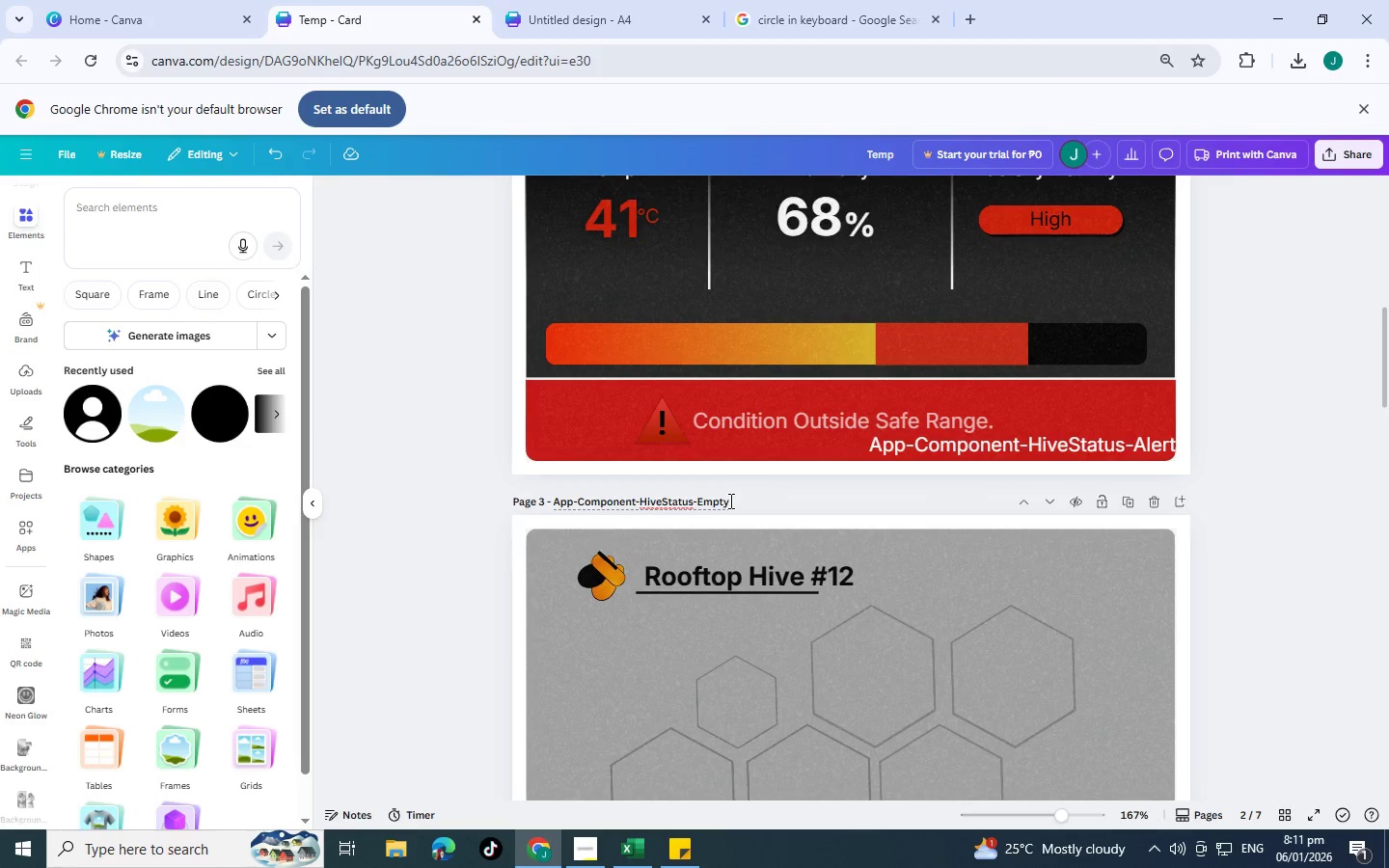 
double_click([729, 501])
 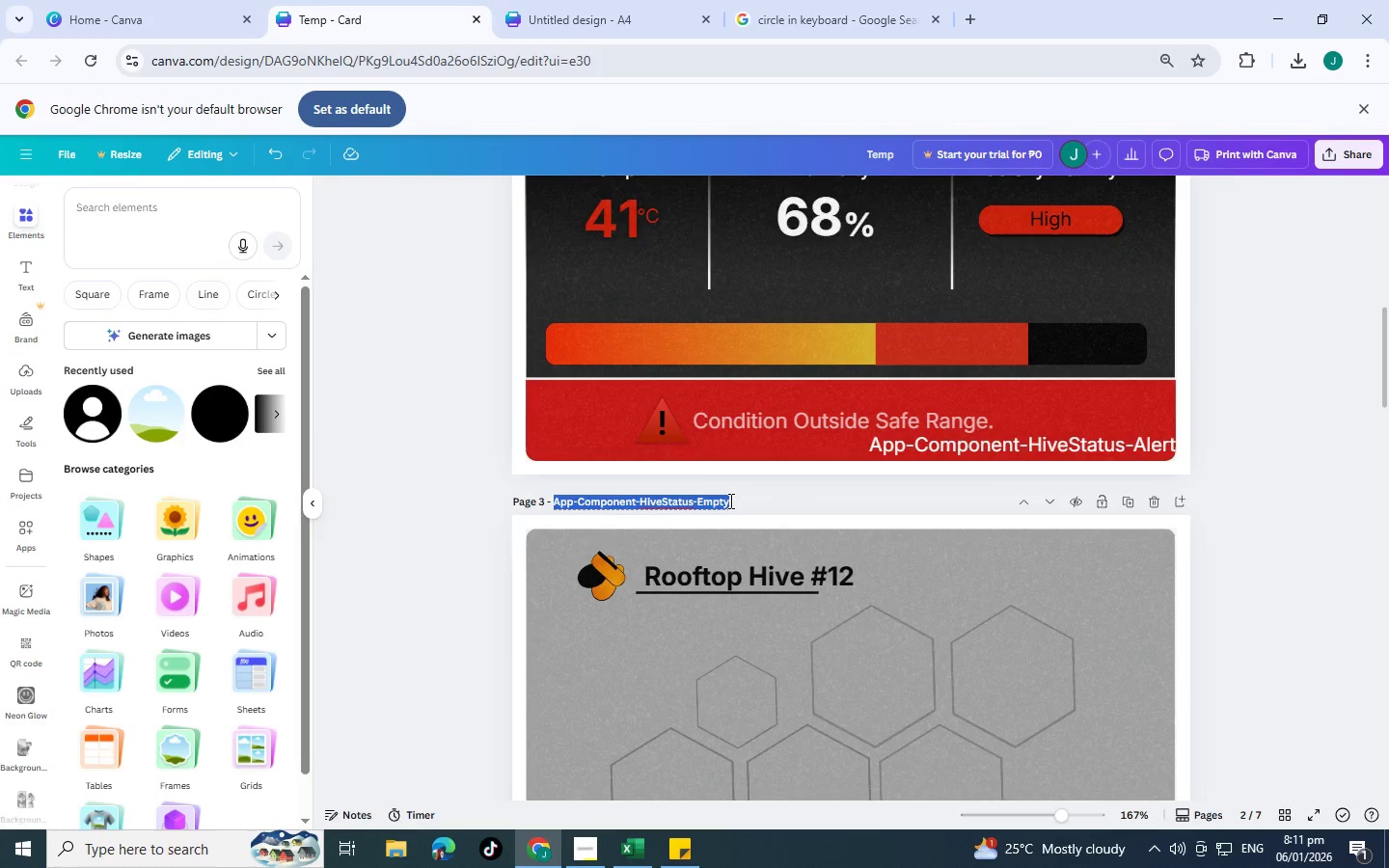 
triple_click([729, 501])
 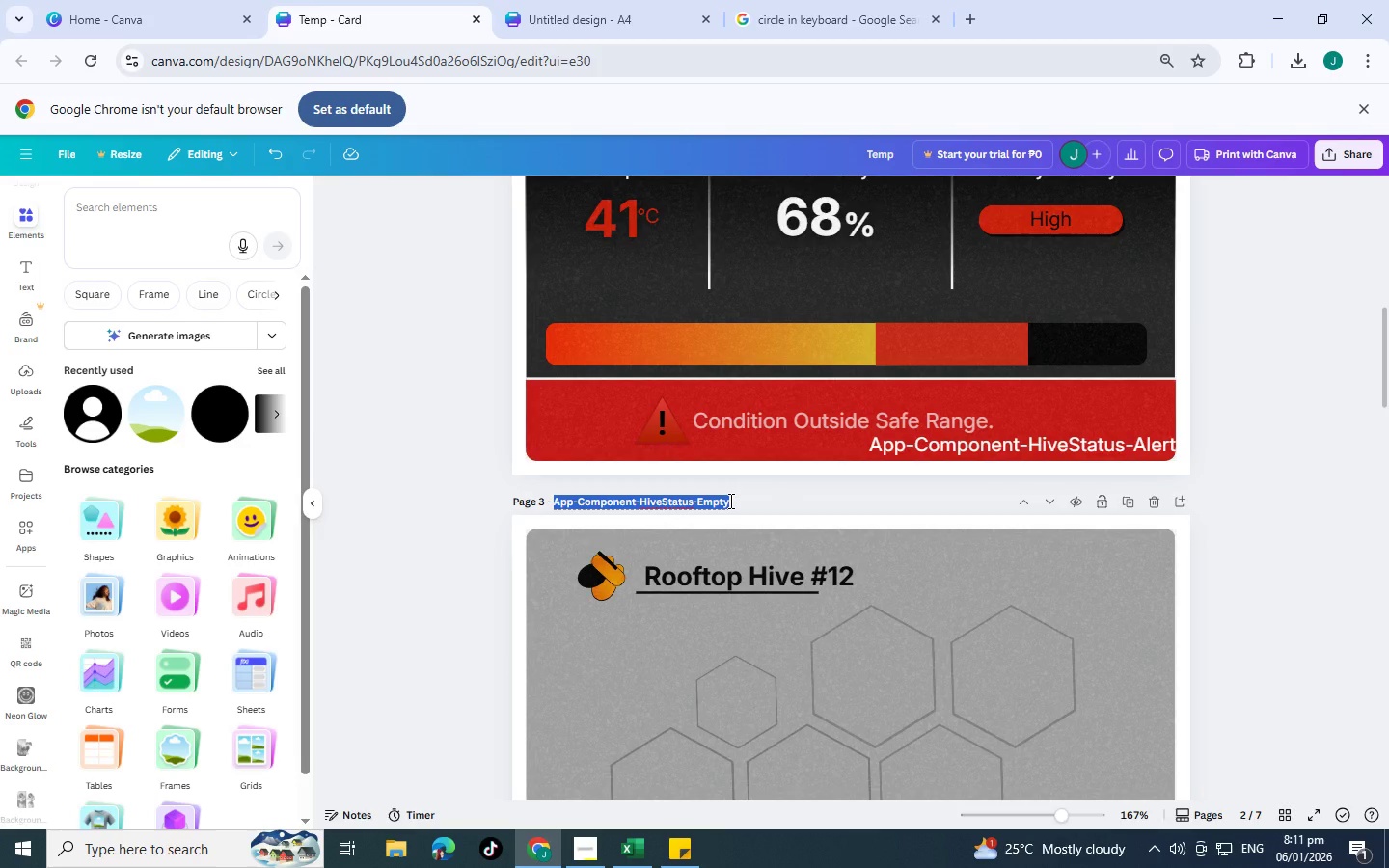 
key(Control+C)
 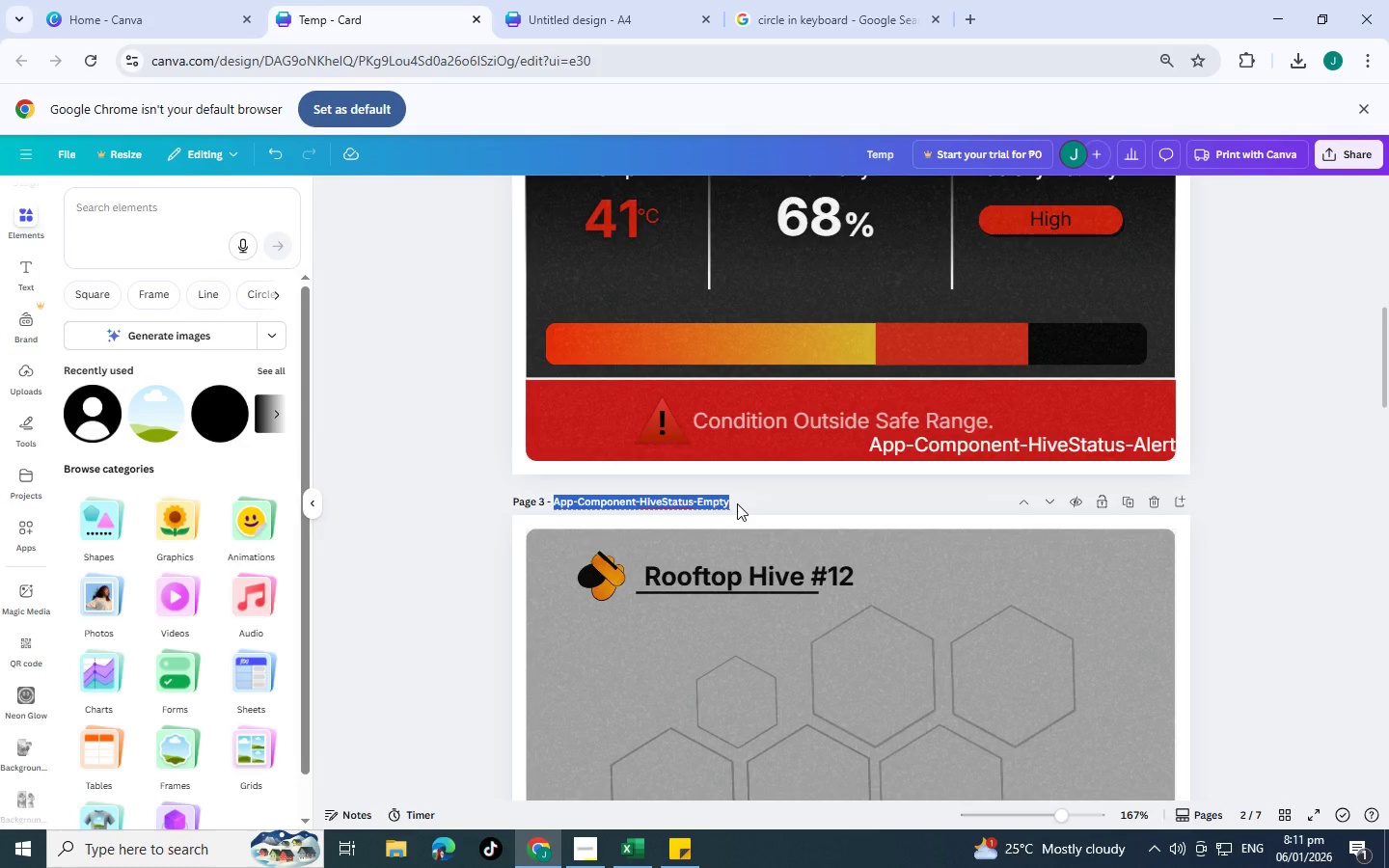 
scroll: coordinate [816, 553], scroll_direction: down, amount: 3.0
 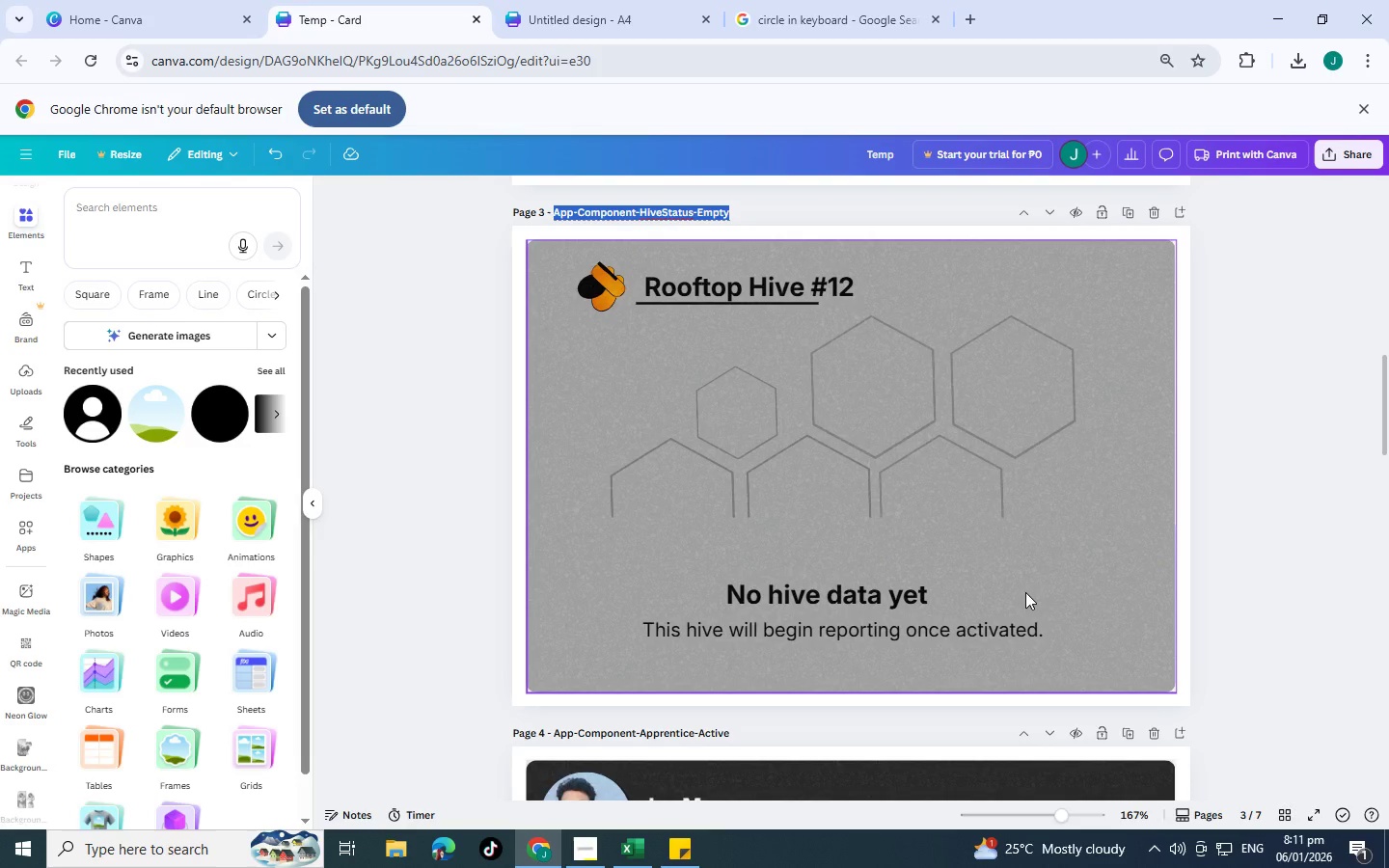 
left_click([1028, 592])
 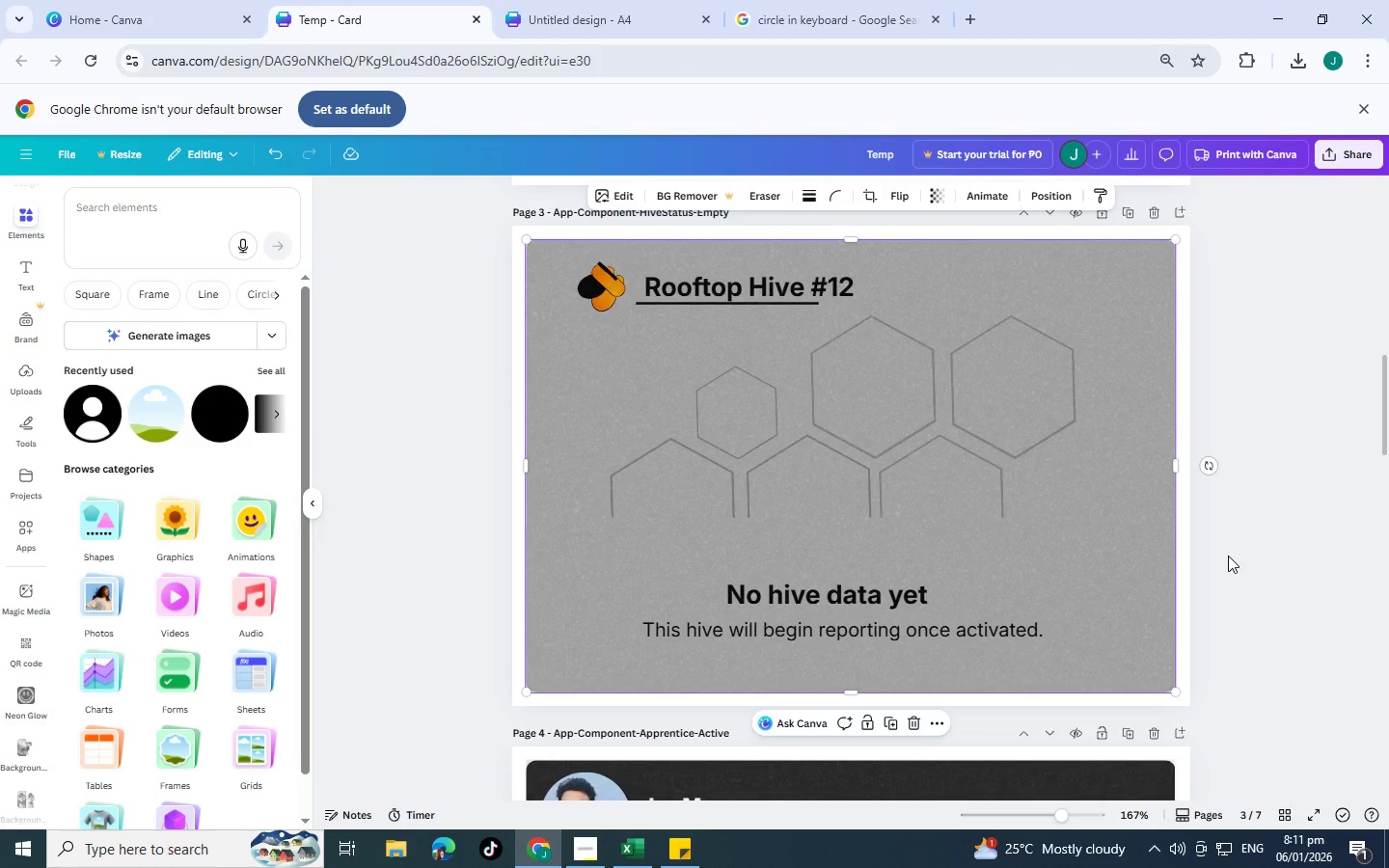 
left_click([1228, 556])
 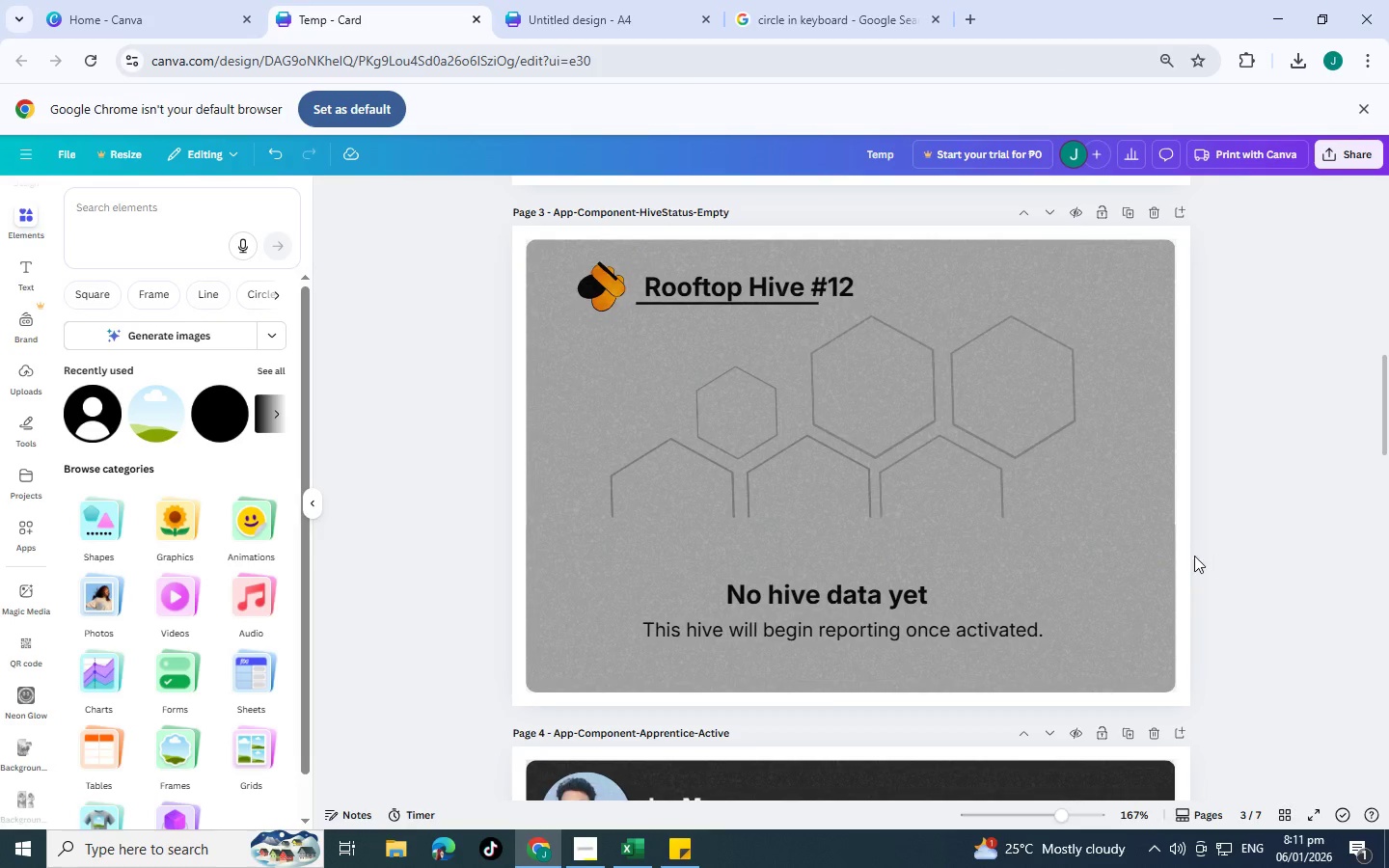 
key(Control+V)
 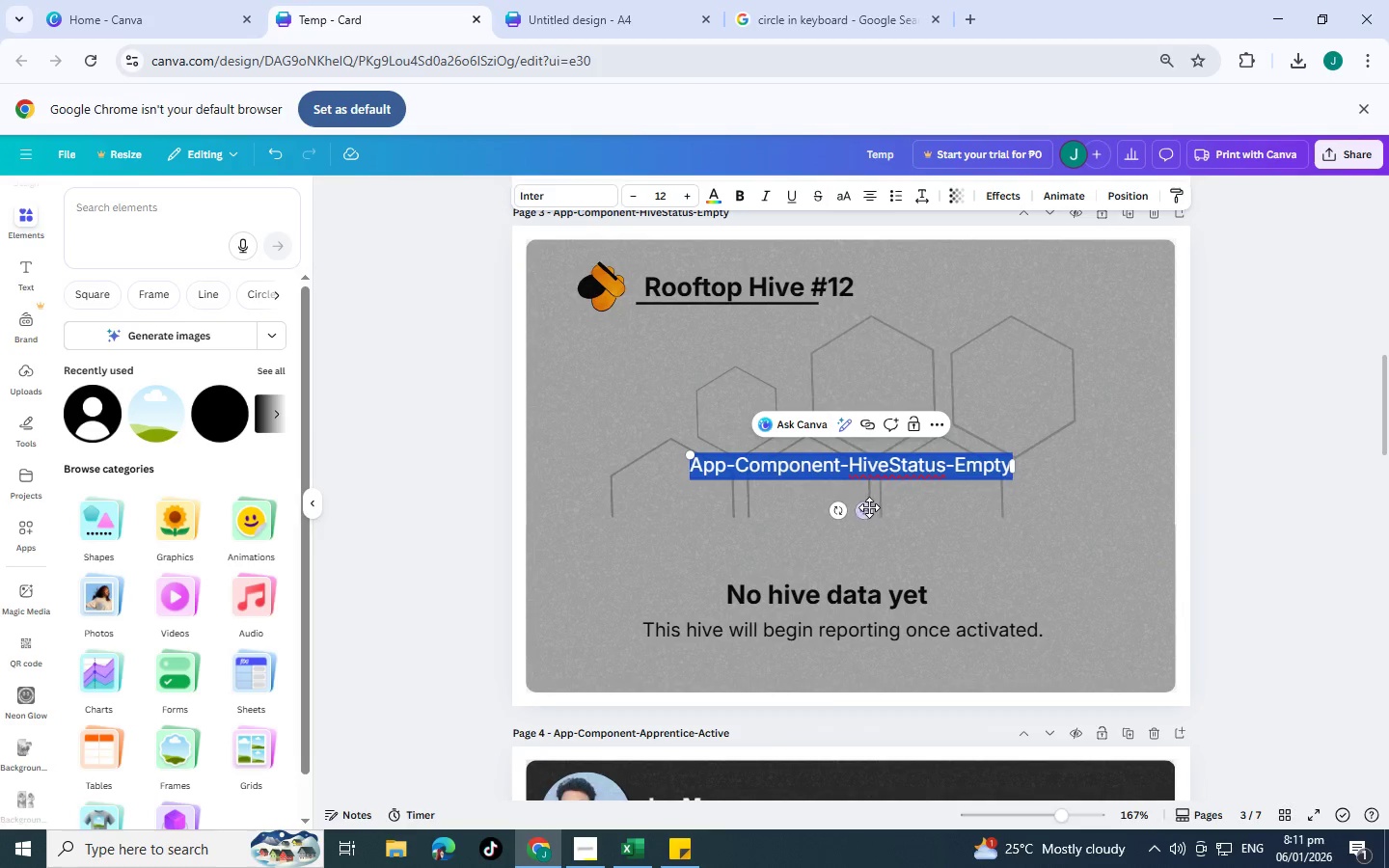 
left_click_drag(start_coordinate=[868, 511], to_coordinate=[1028, 720])
 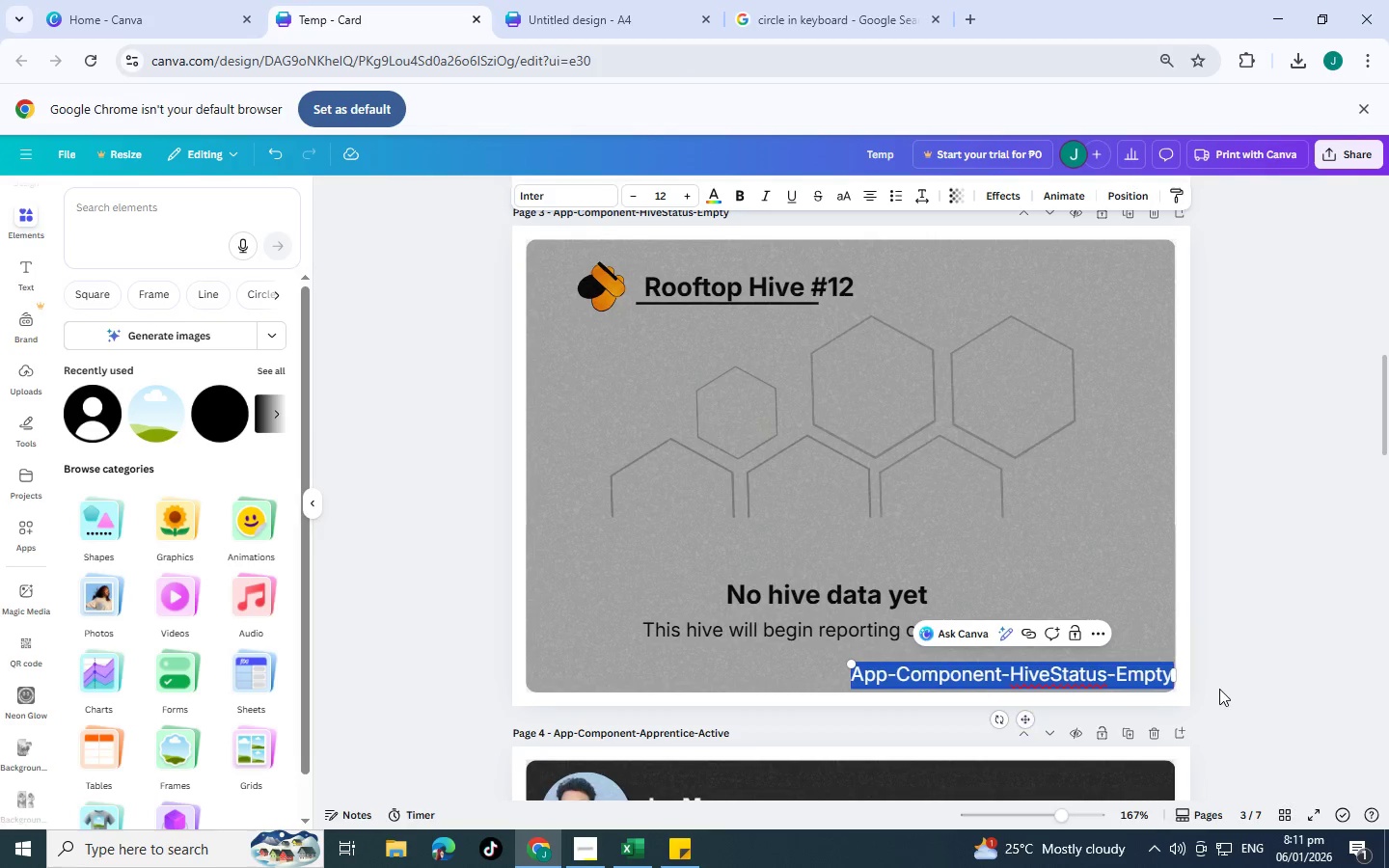 
left_click([1219, 689])
 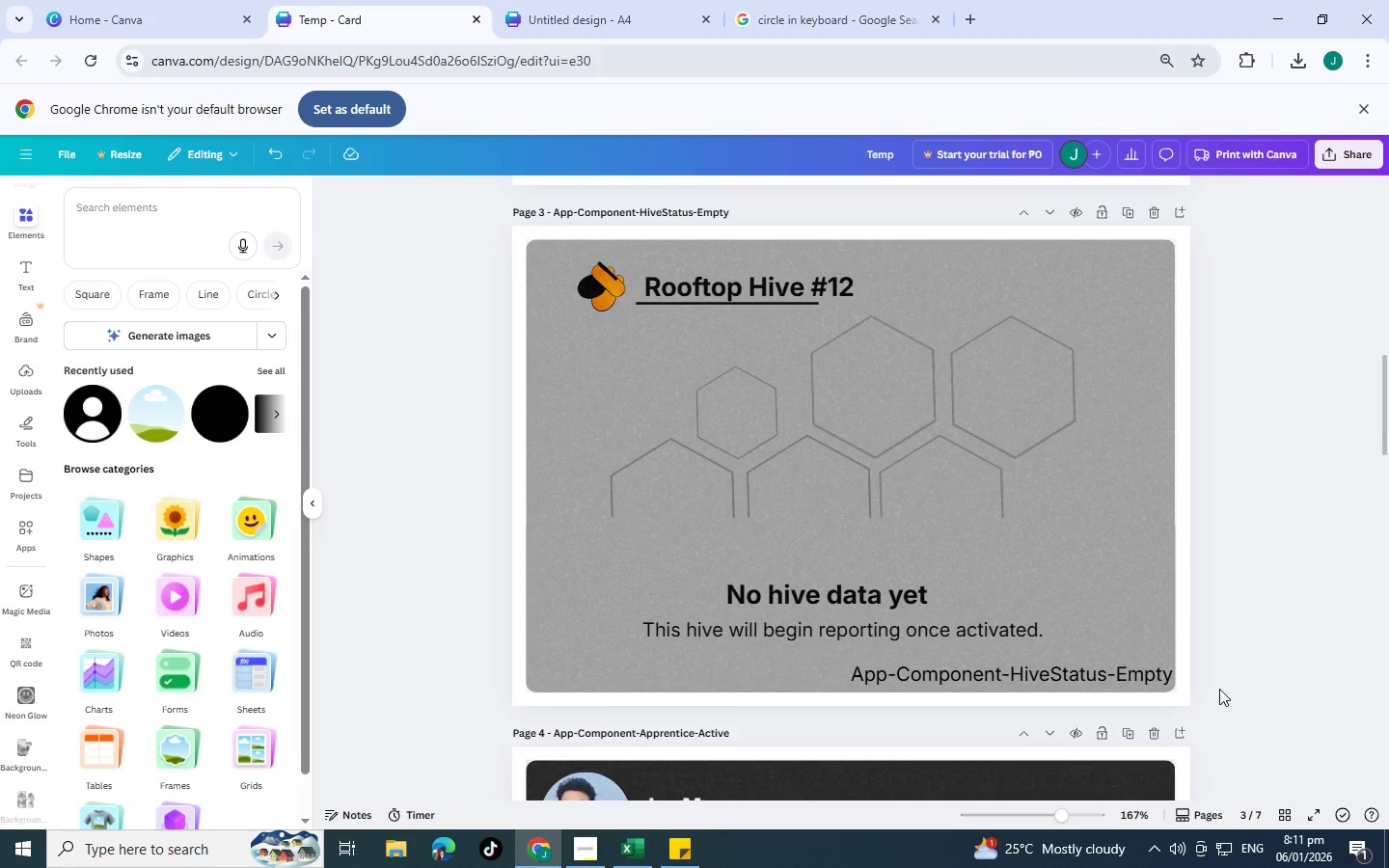 
scroll: coordinate [1219, 689], scroll_direction: down, amount: 3.0
 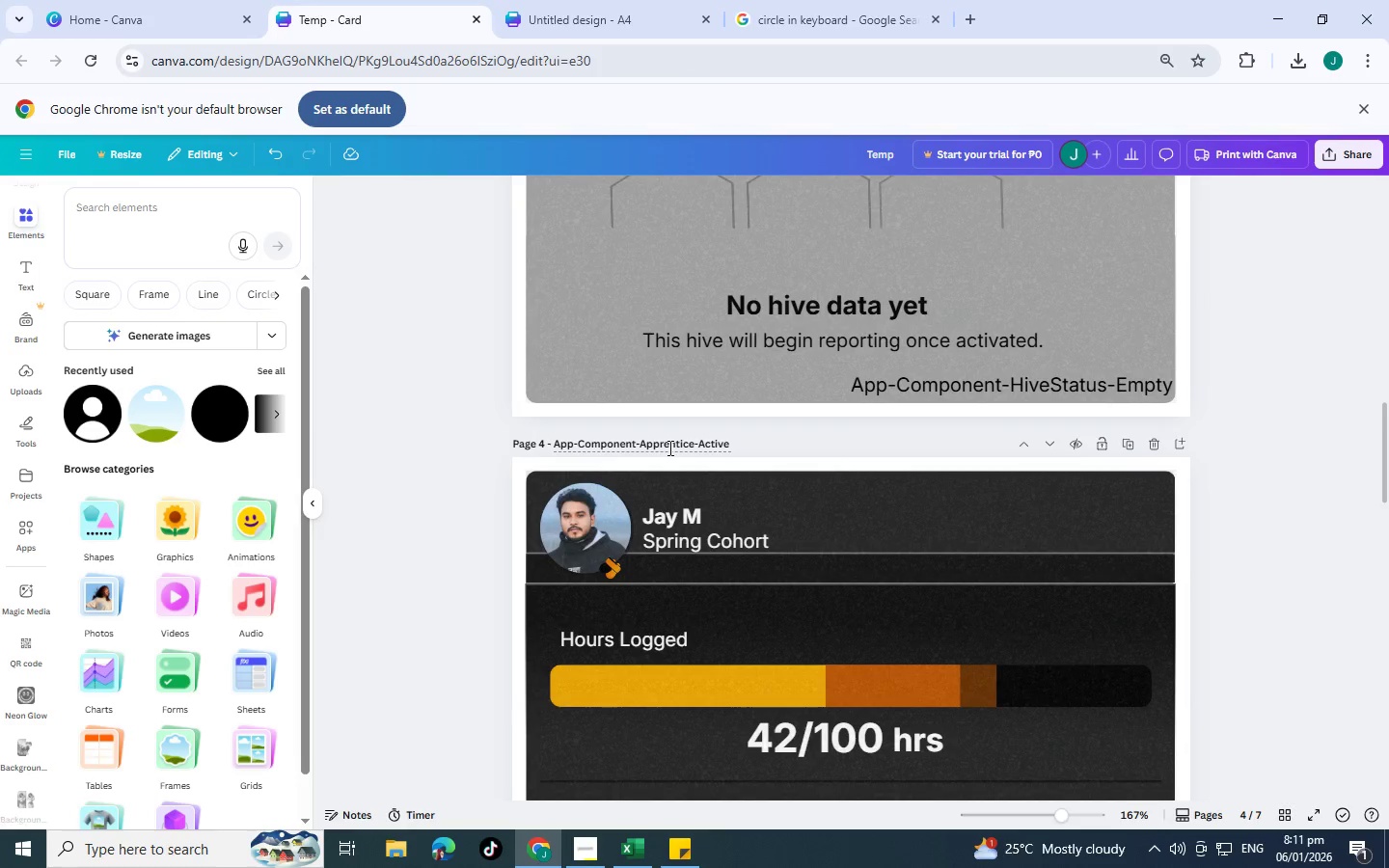 
double_click([668, 448])
 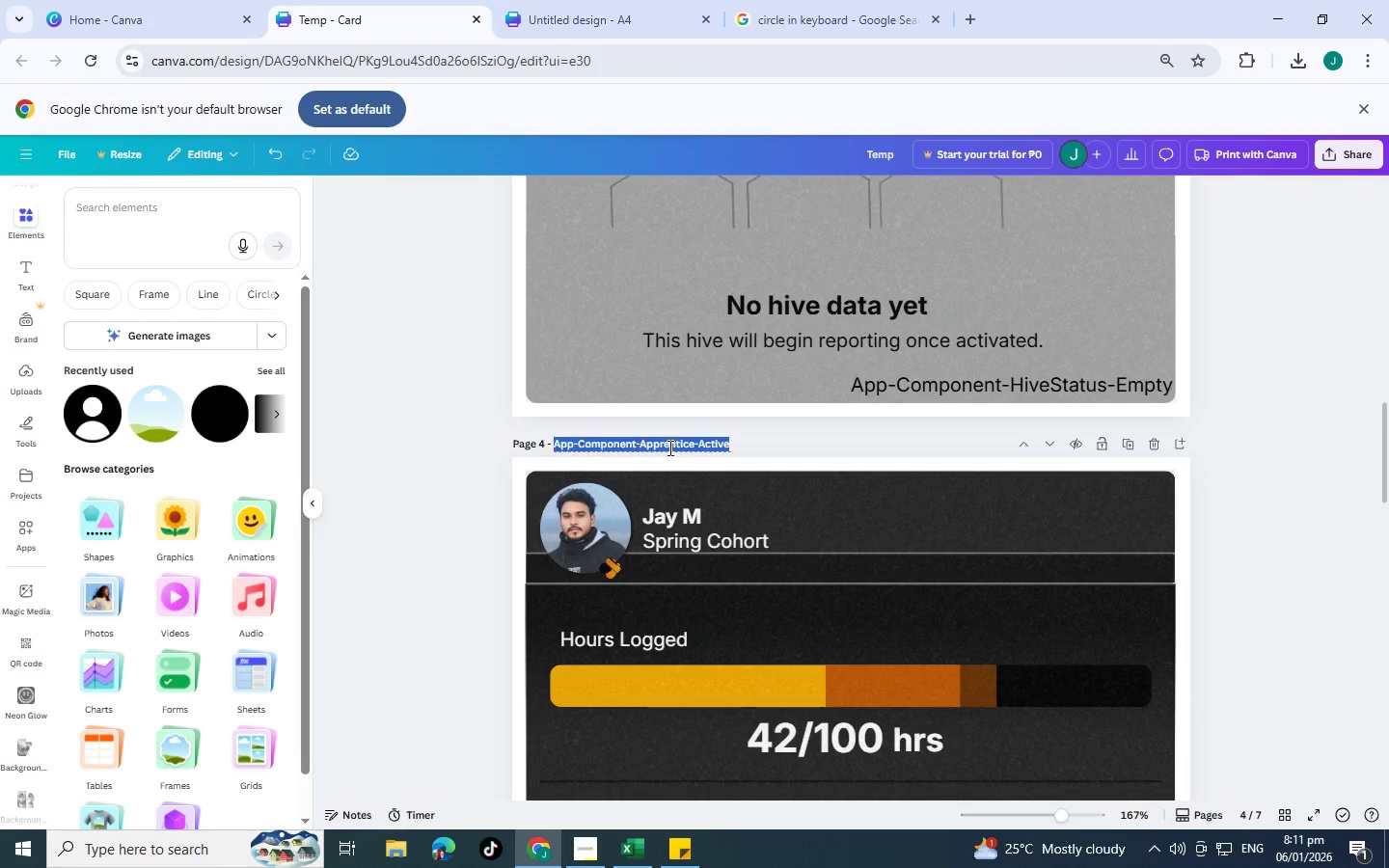 
triple_click([668, 448])
 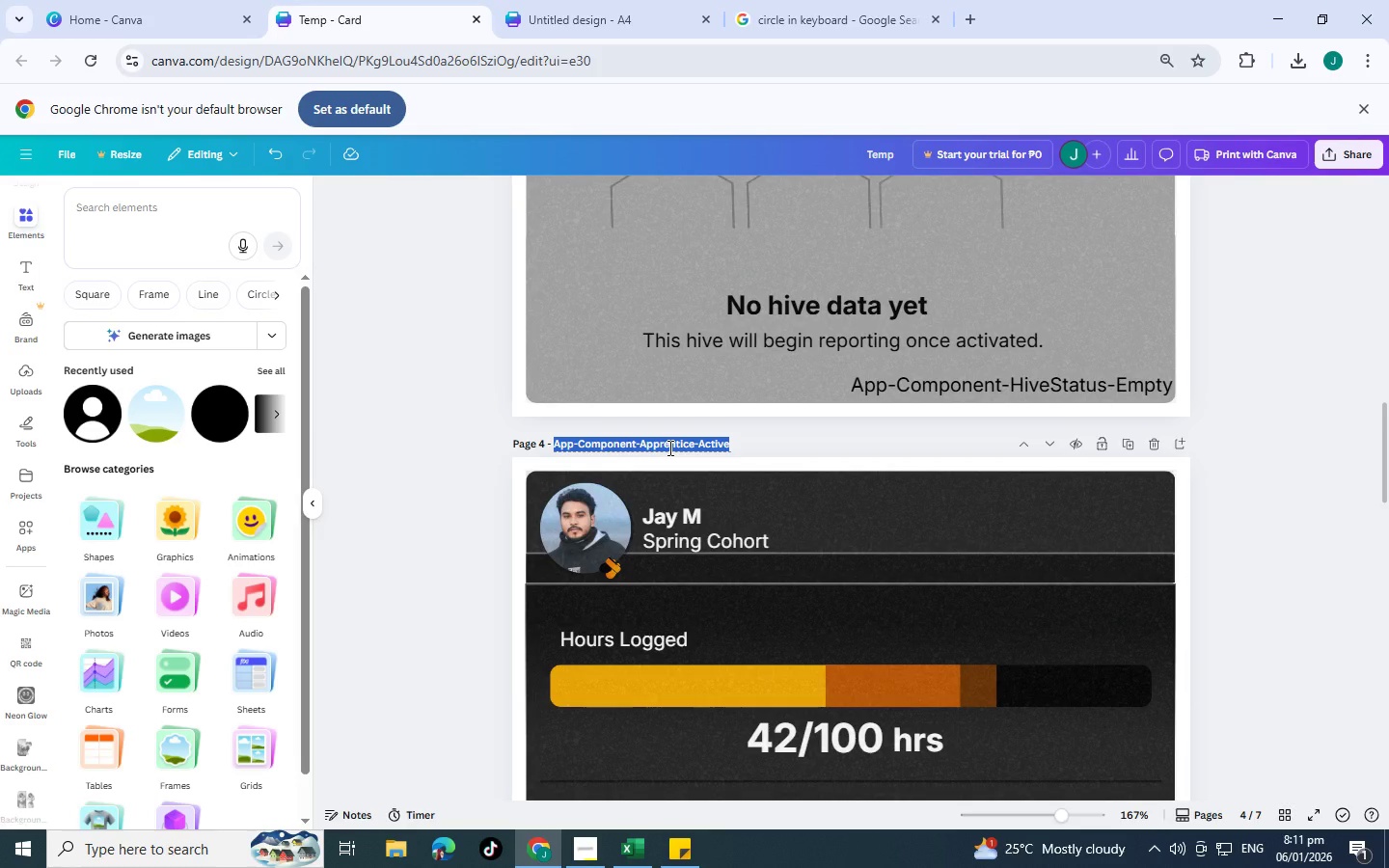 
key(Control+C)
 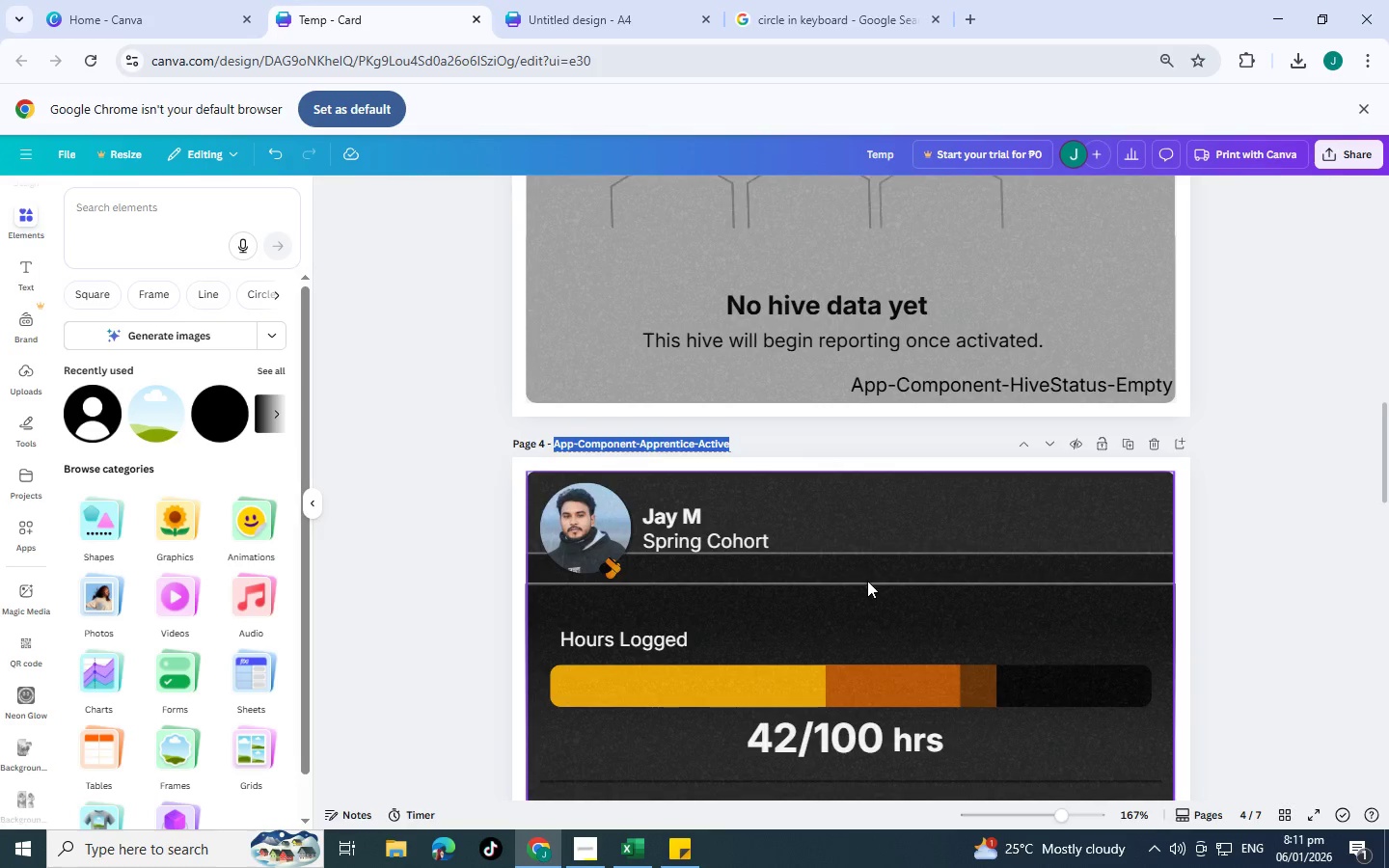 
scroll: coordinate [886, 590], scroll_direction: down, amount: 3.0
 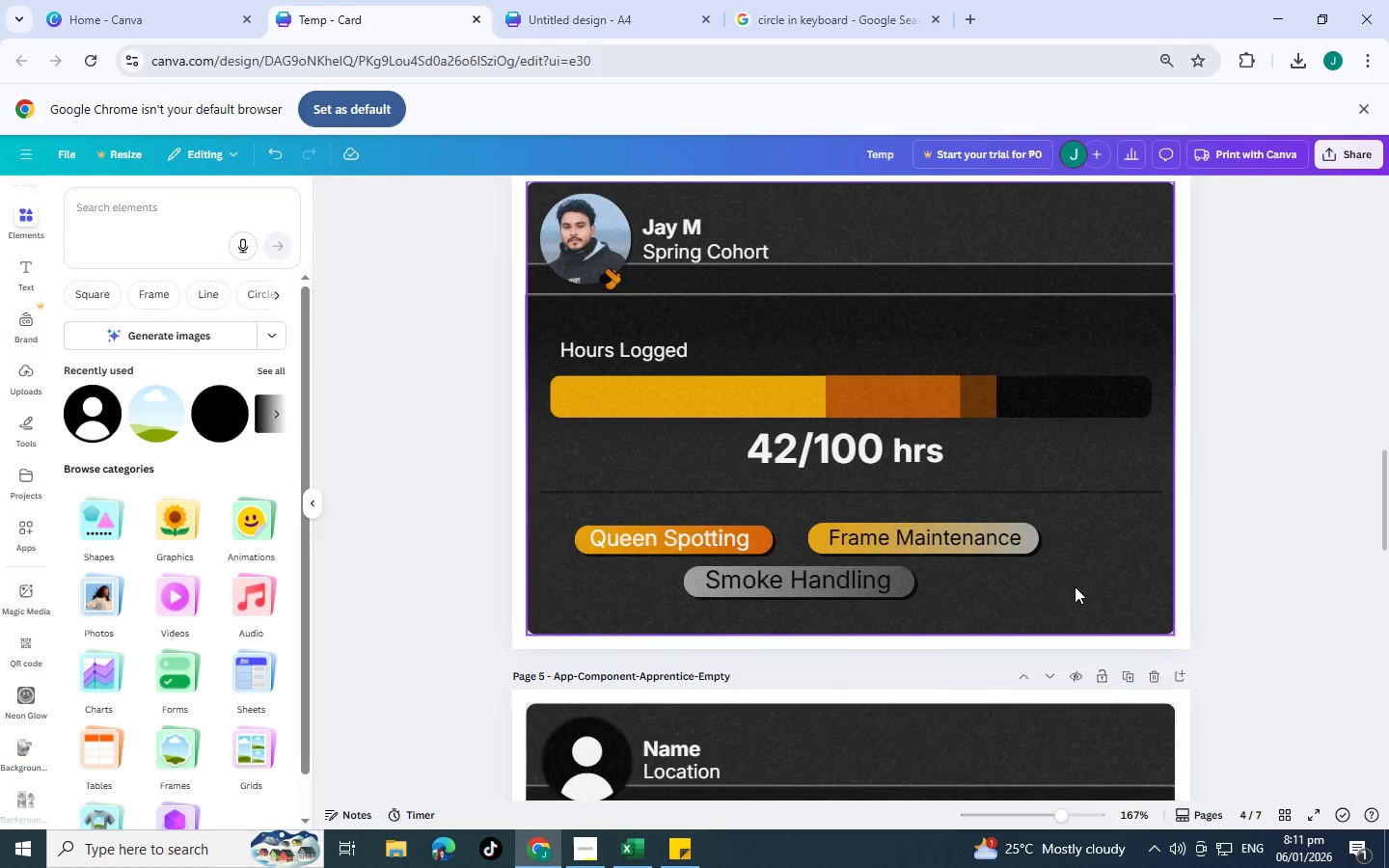 
left_click([1075, 586])
 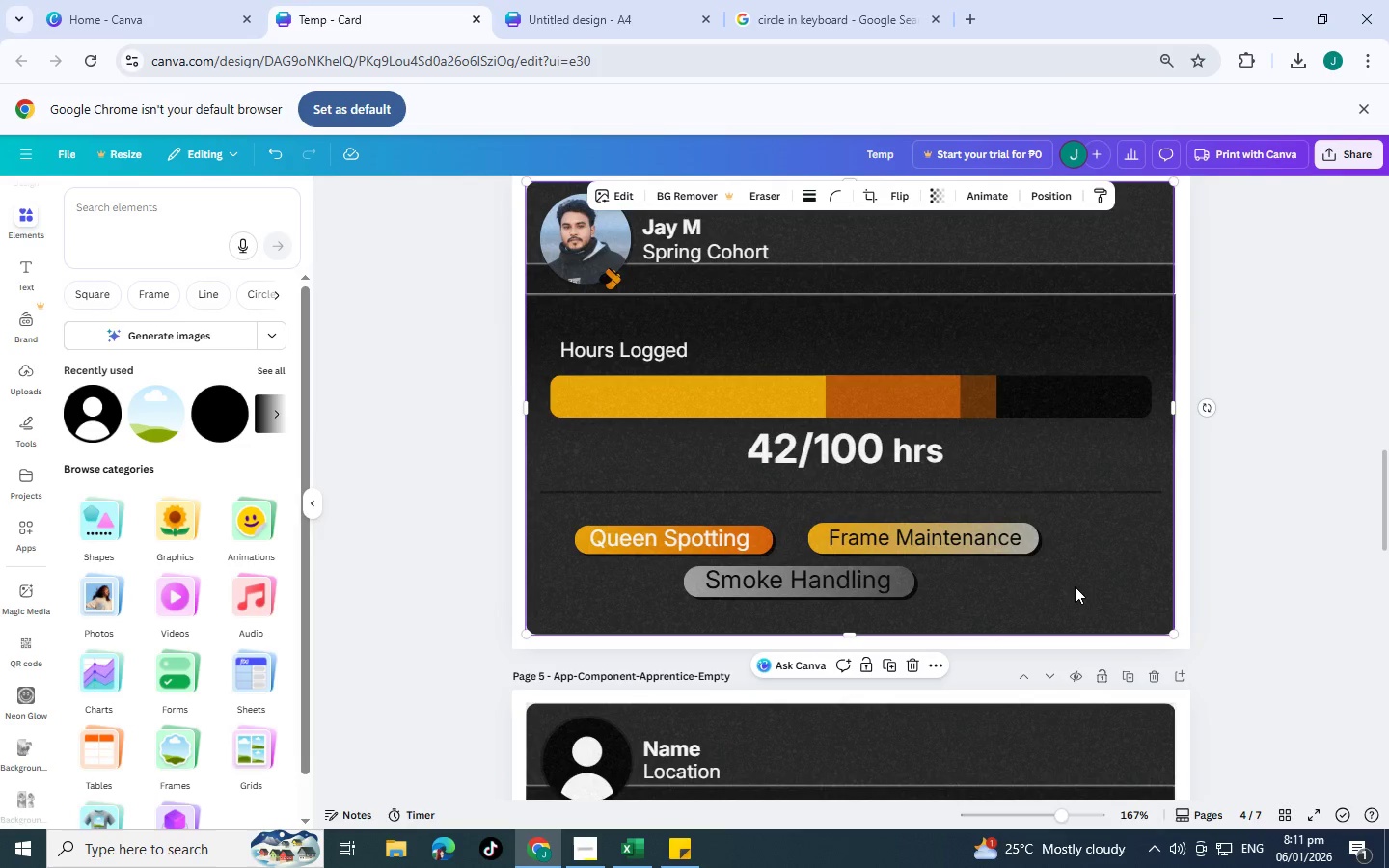 
key(Control+V)
 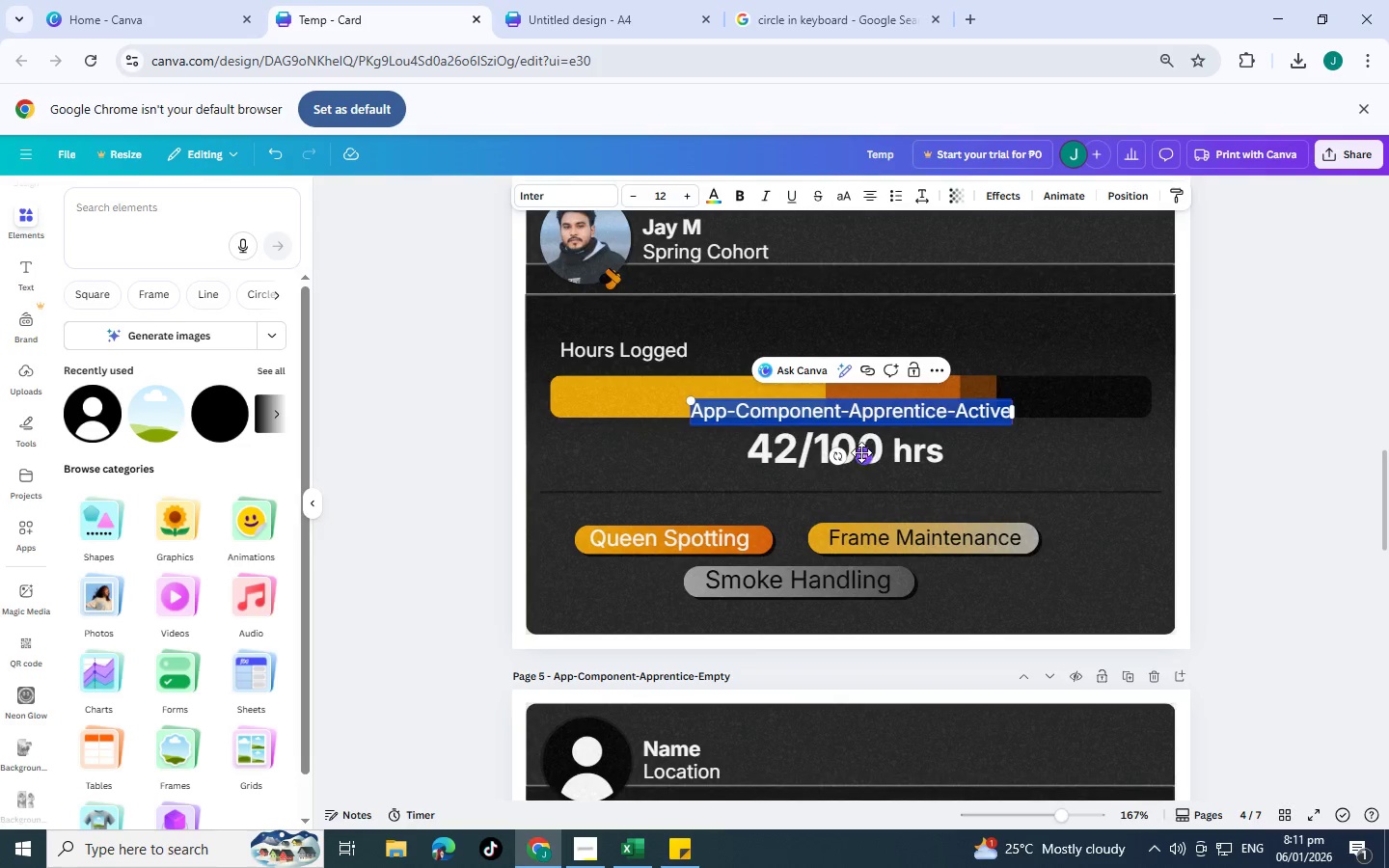 
left_click_drag(start_coordinate=[863, 459], to_coordinate=[1023, 665])
 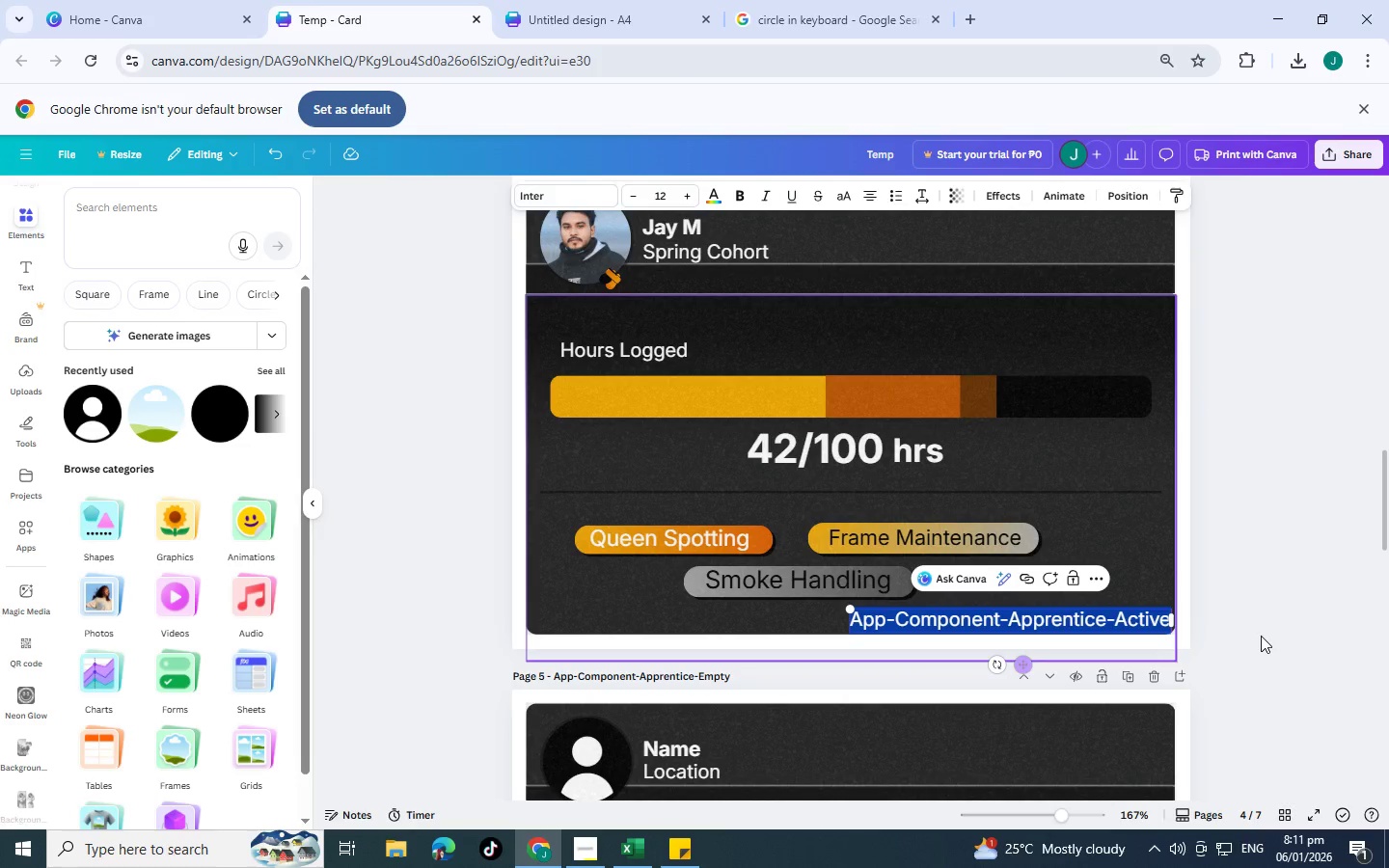 
left_click([1261, 636])
 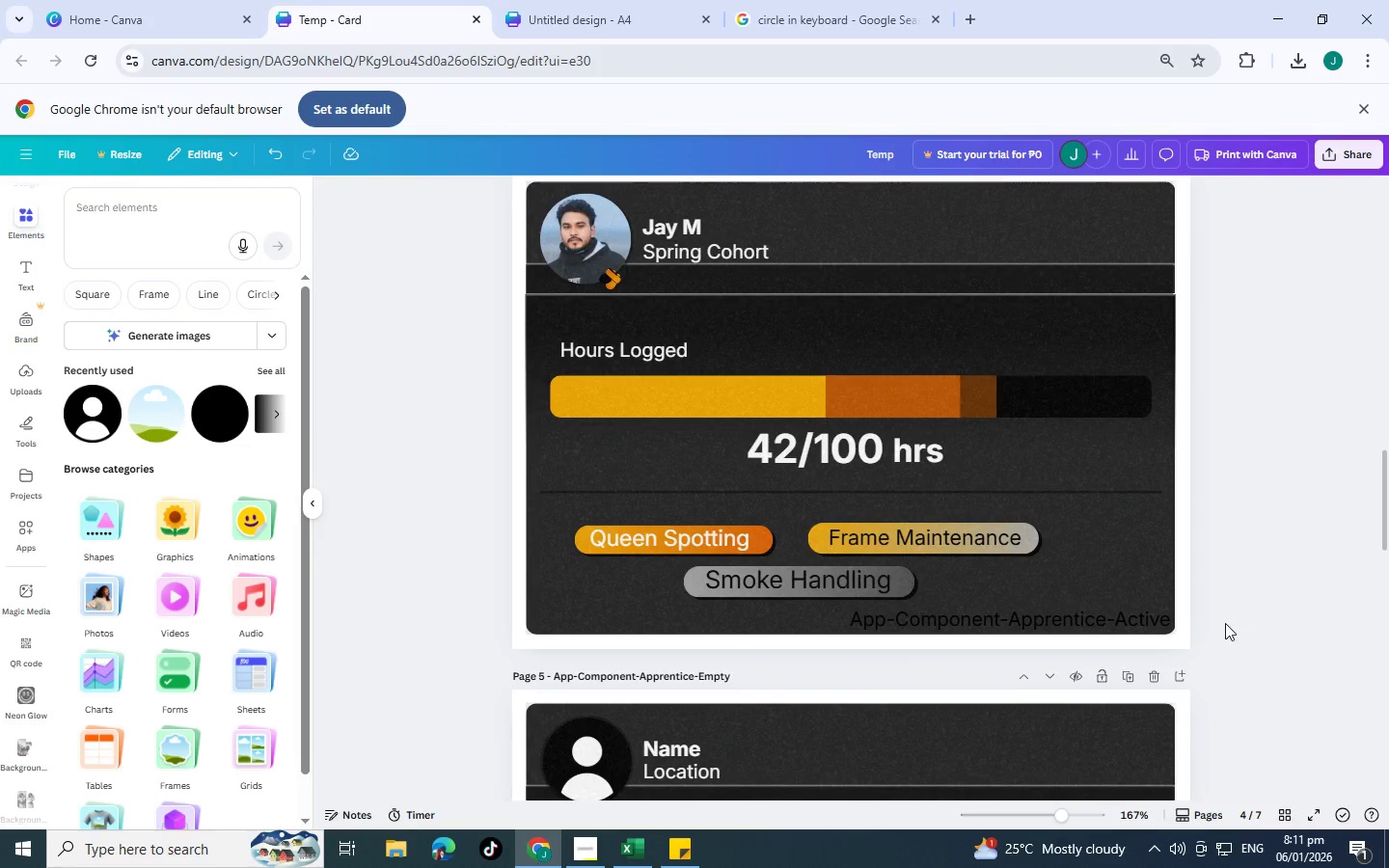 
scroll: coordinate [1225, 623], scroll_direction: up, amount: 15.0
 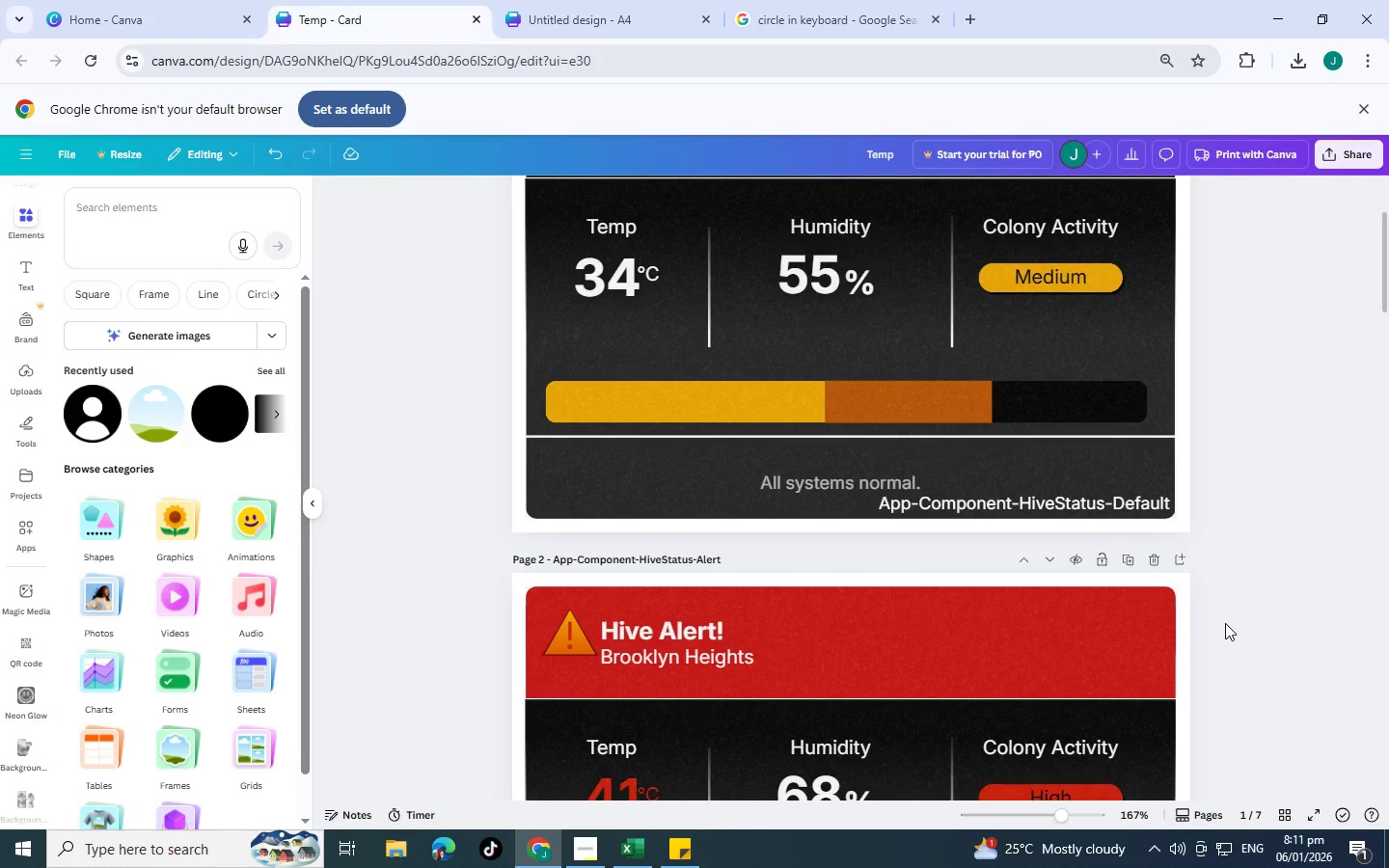 
scroll: coordinate [1168, 603], scroll_direction: down, amount: 12.0
 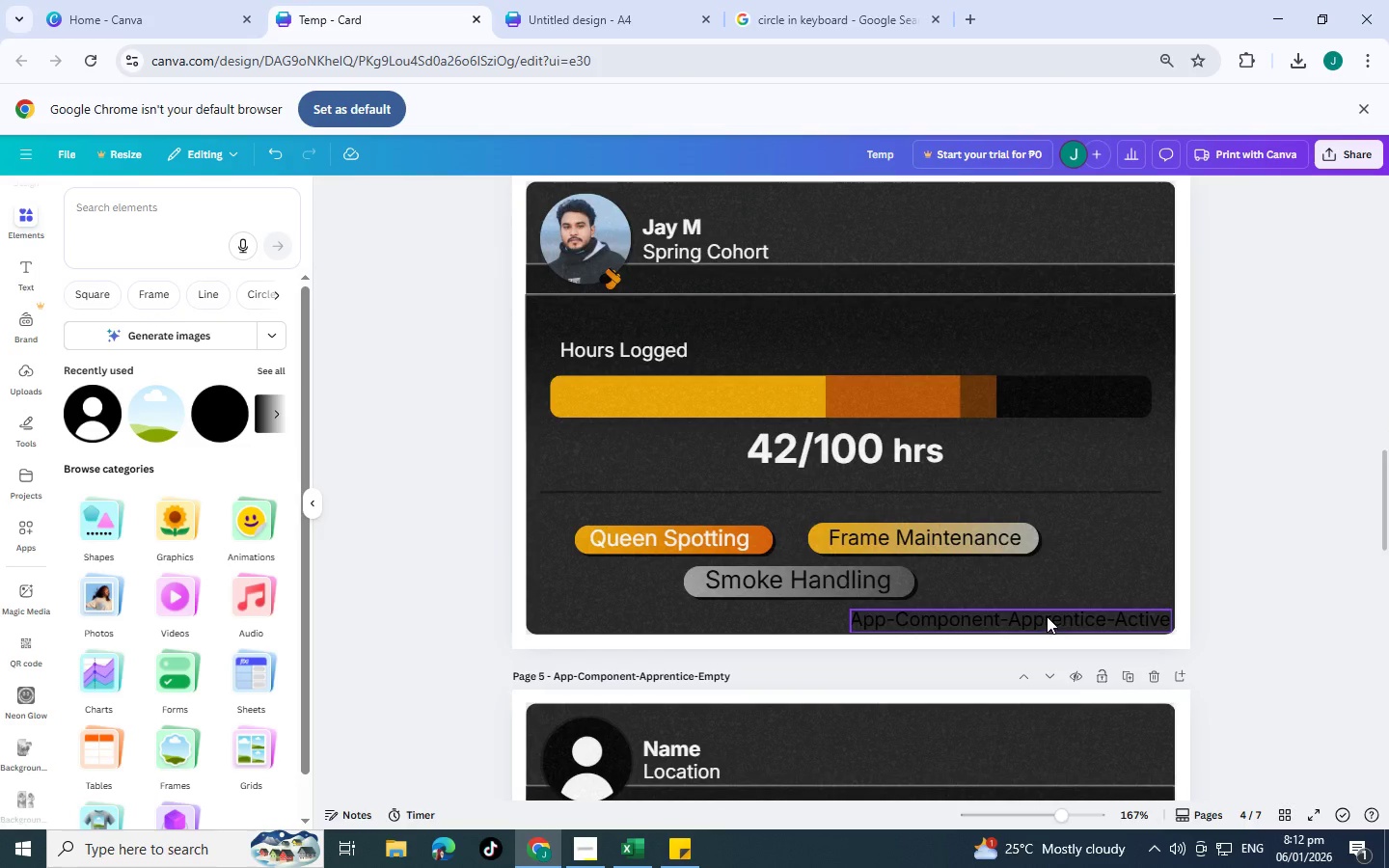 
left_click([1047, 616])
 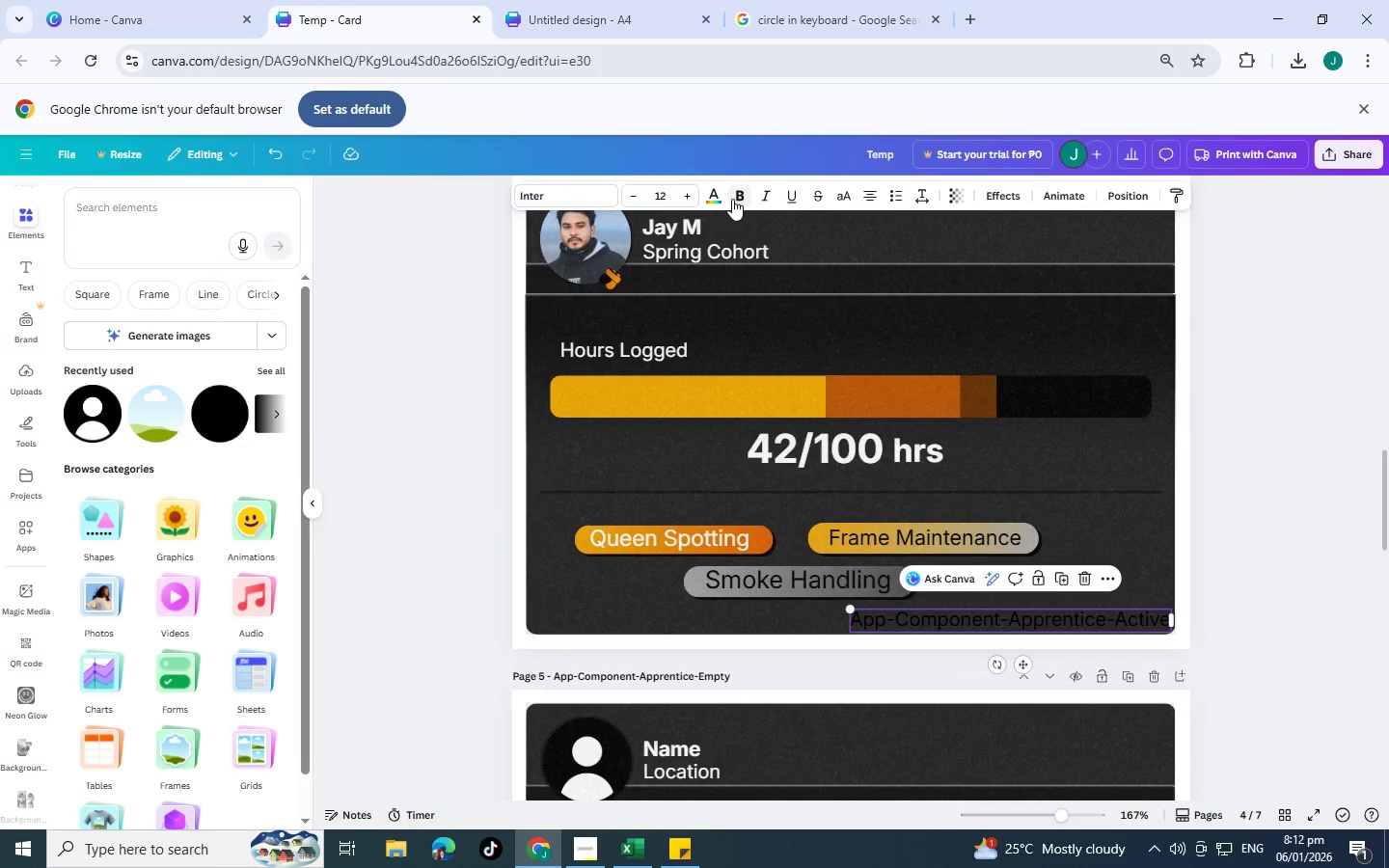 
left_click([711, 194])
 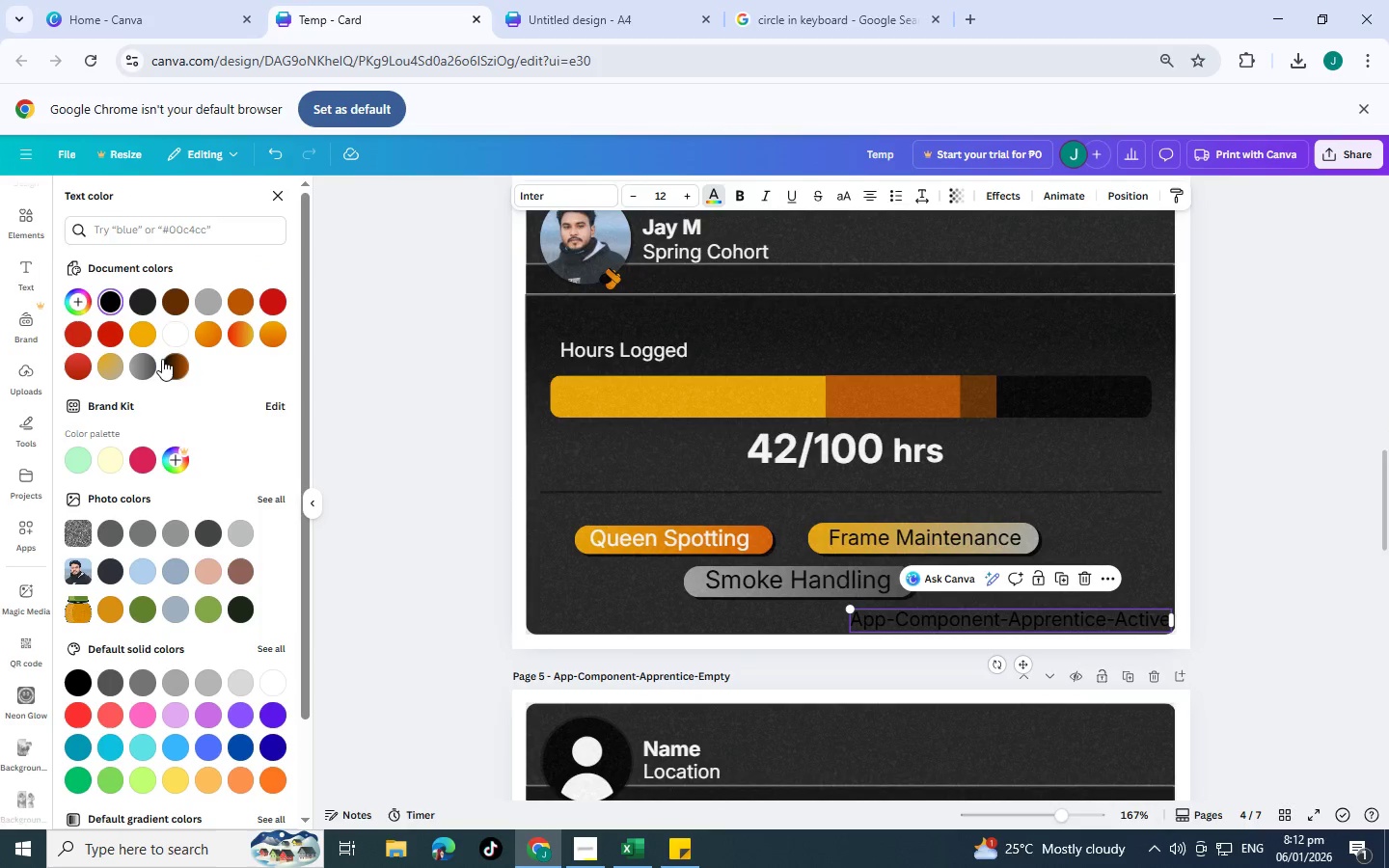 
left_click([164, 341])
 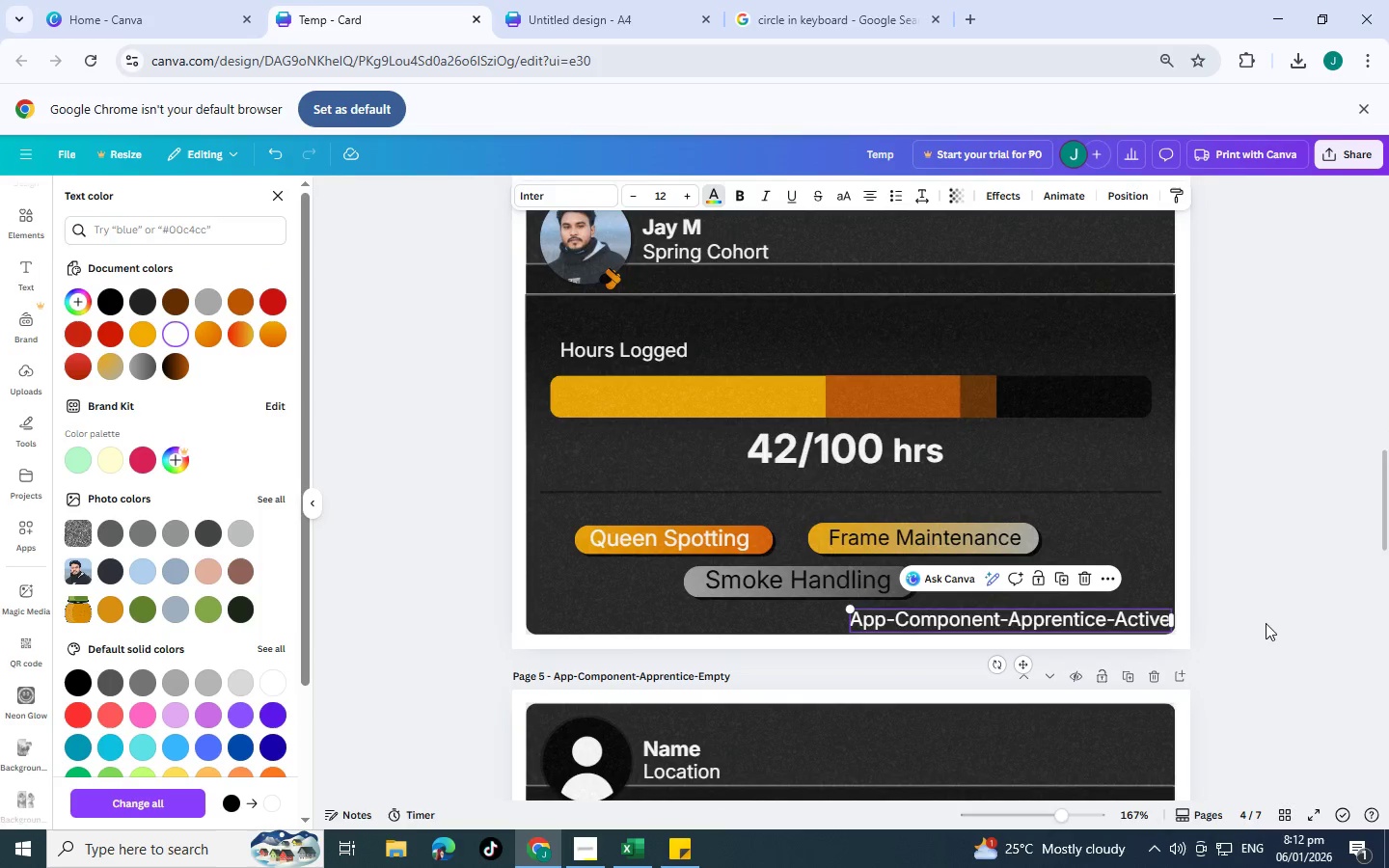 
left_click([1266, 623])
 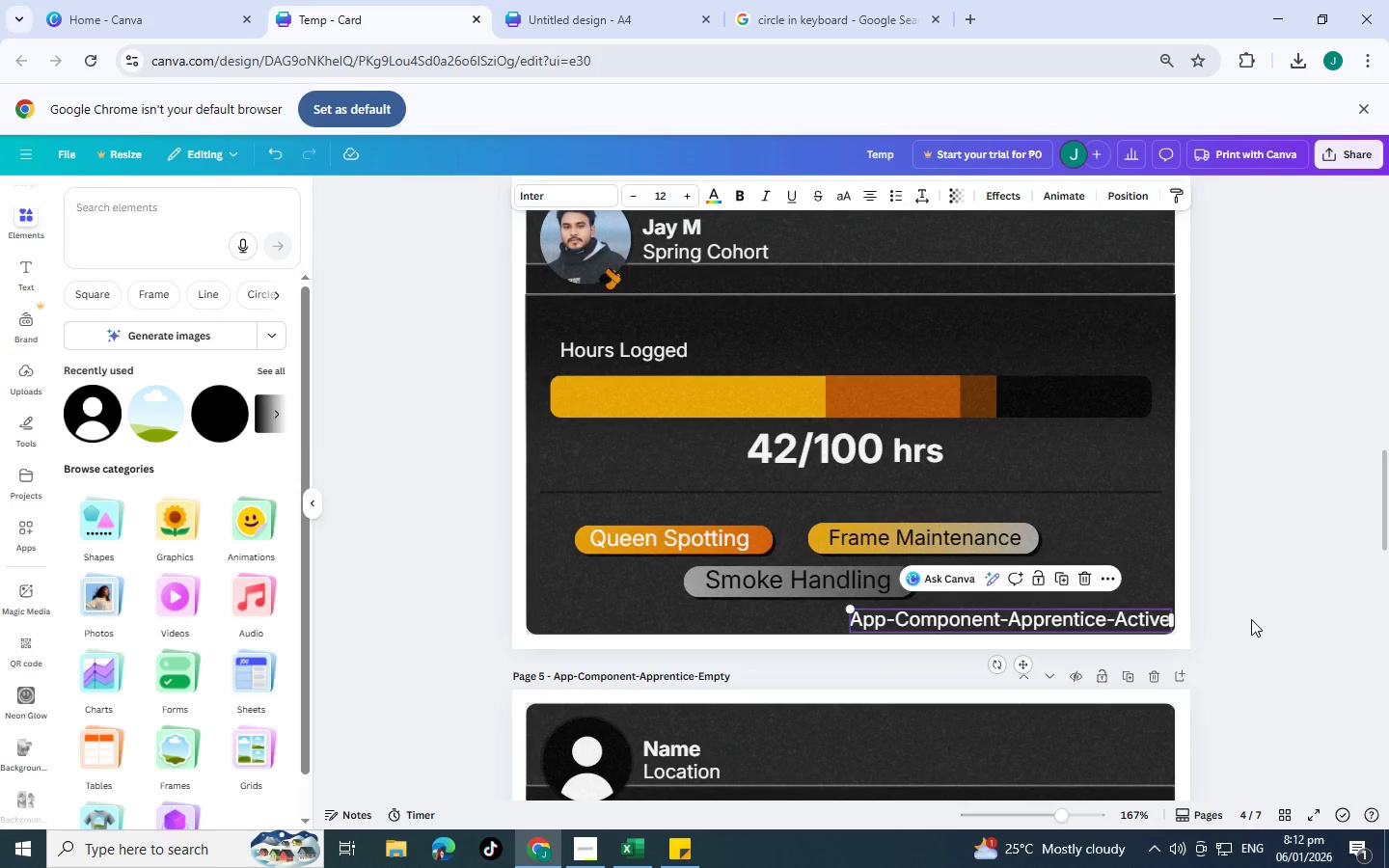 
scroll: coordinate [1251, 619], scroll_direction: down, amount: 3.0
 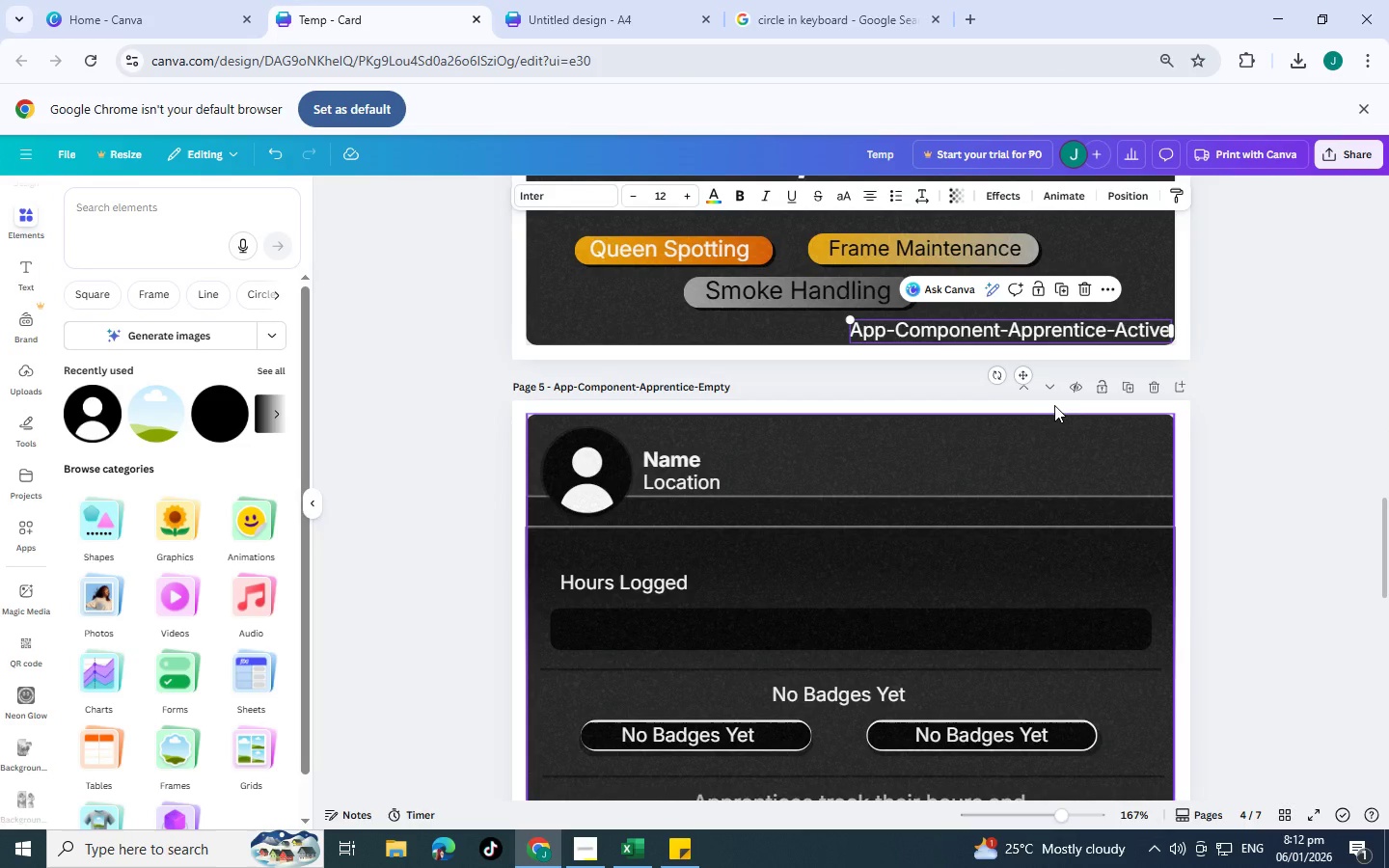 
key(Control+C)
 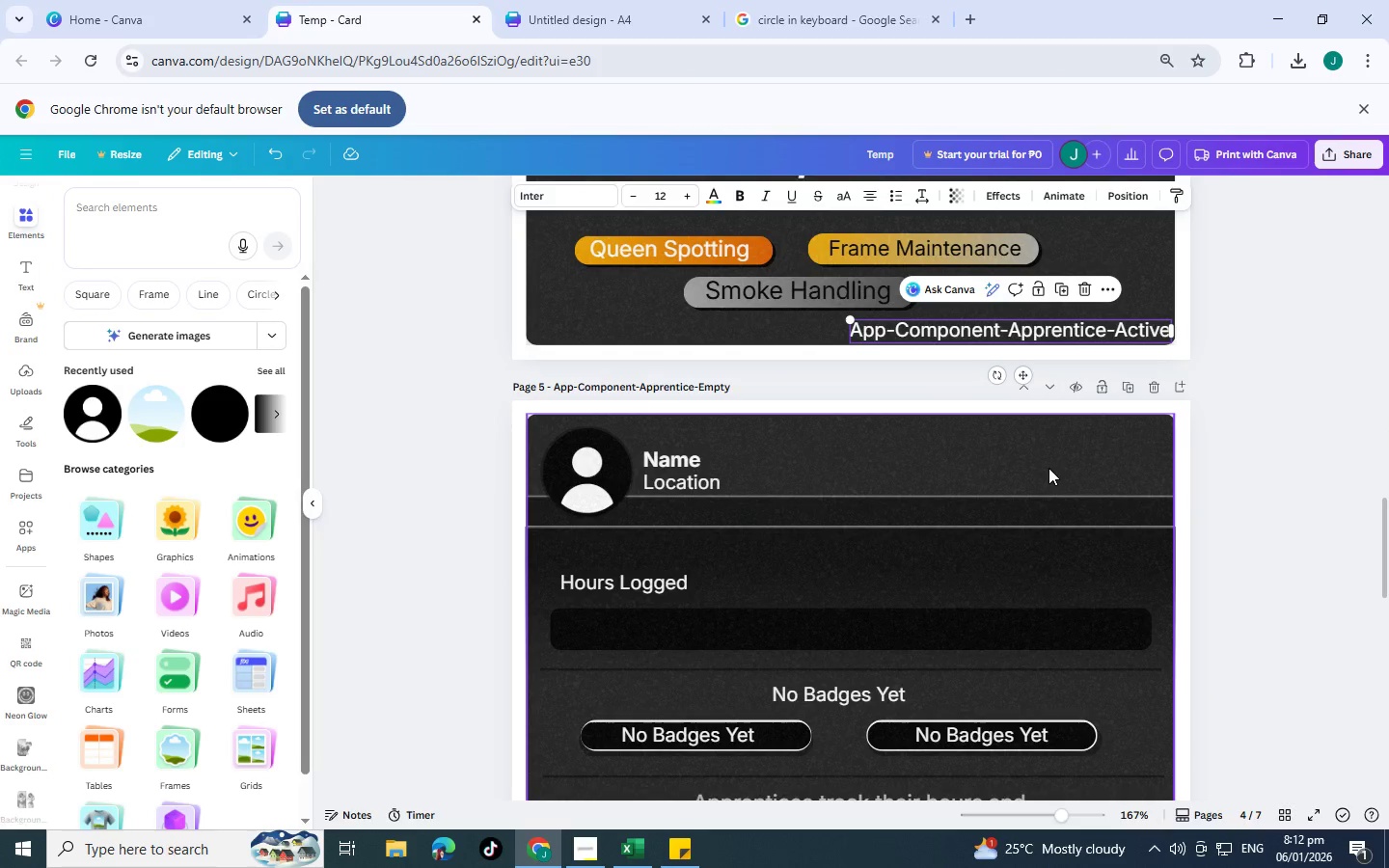 
scroll: coordinate [1049, 468], scroll_direction: down, amount: 2.0
 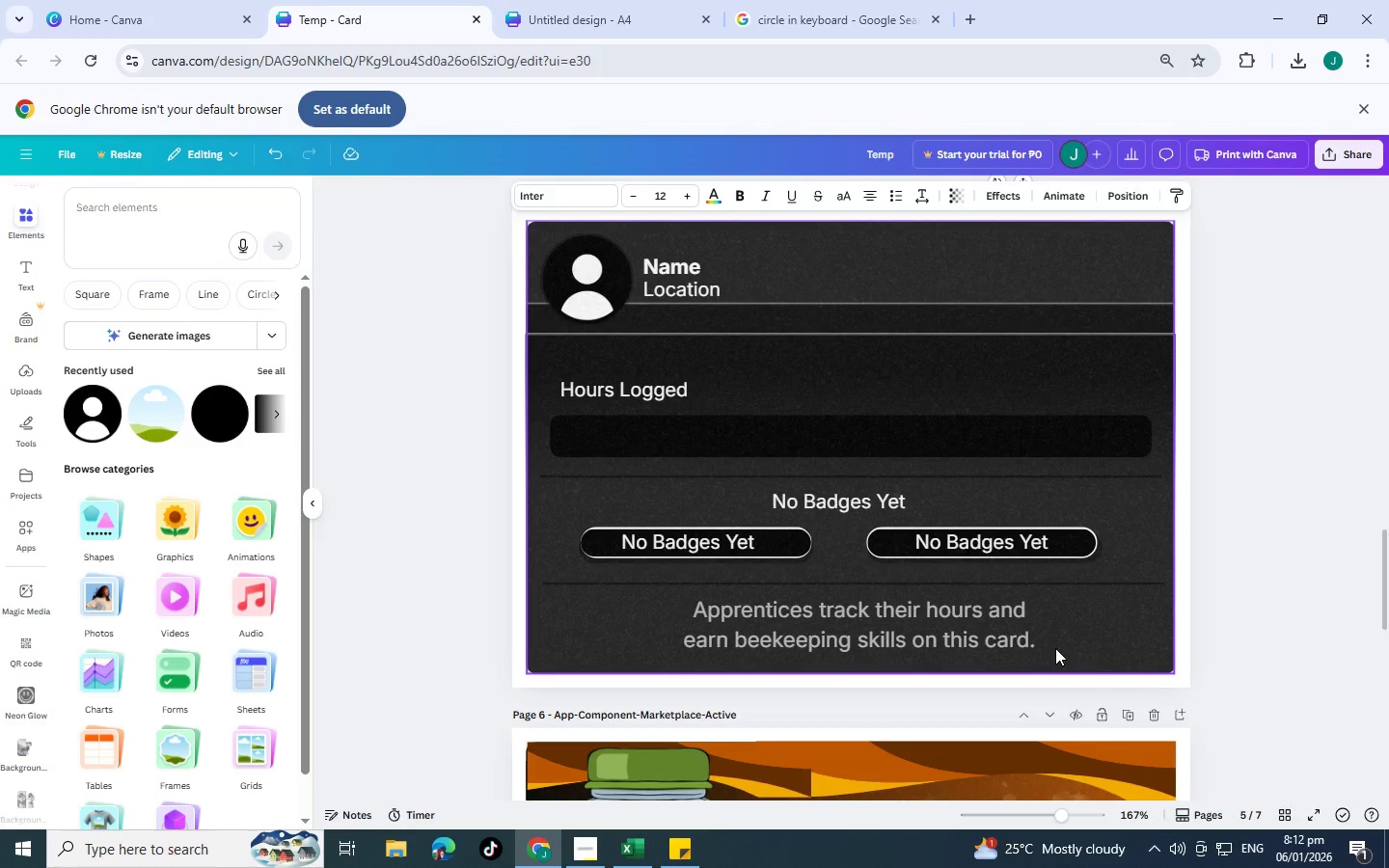 
key(Control+ControlLeft)
 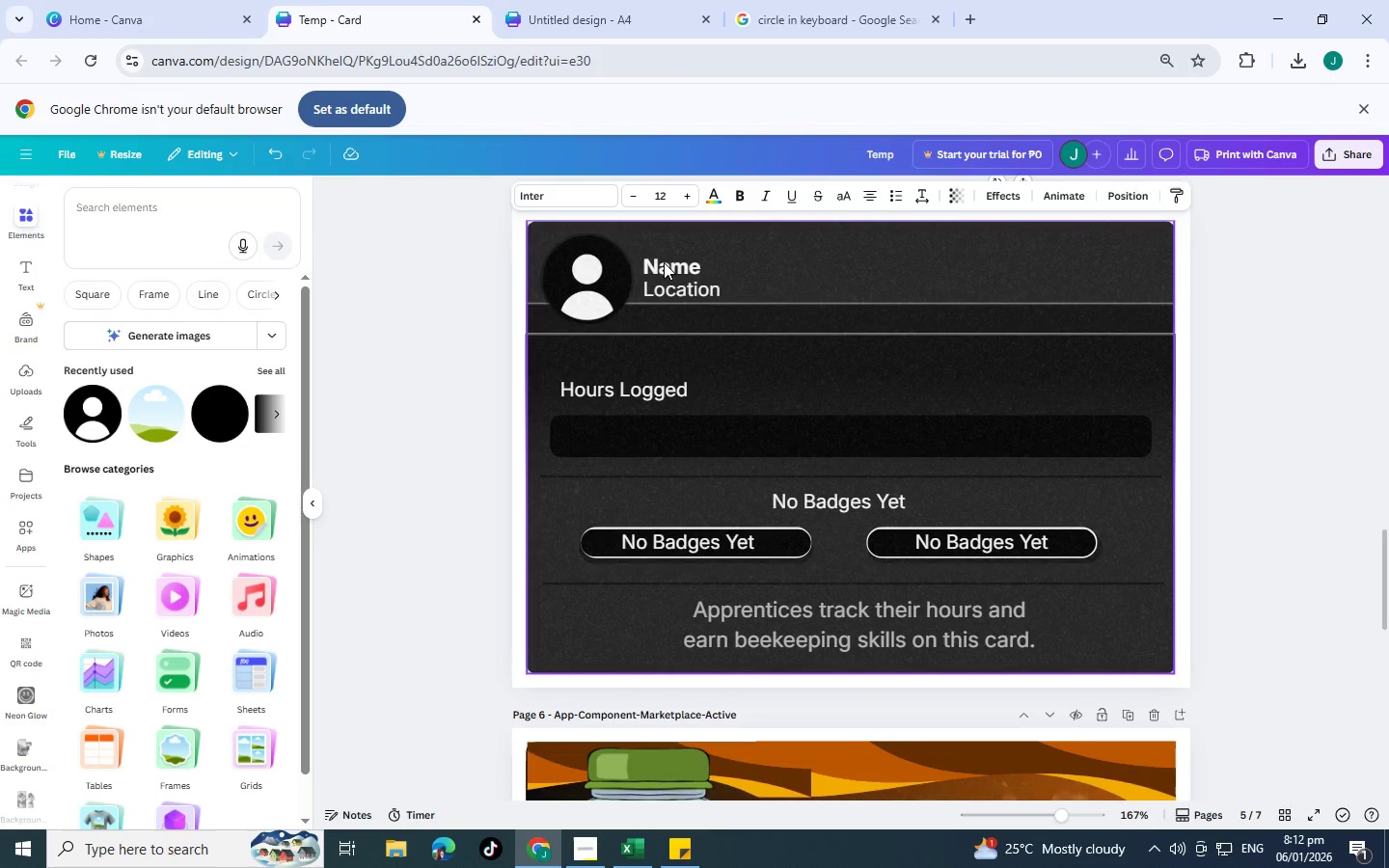 
scroll: coordinate [679, 279], scroll_direction: up, amount: 2.0
 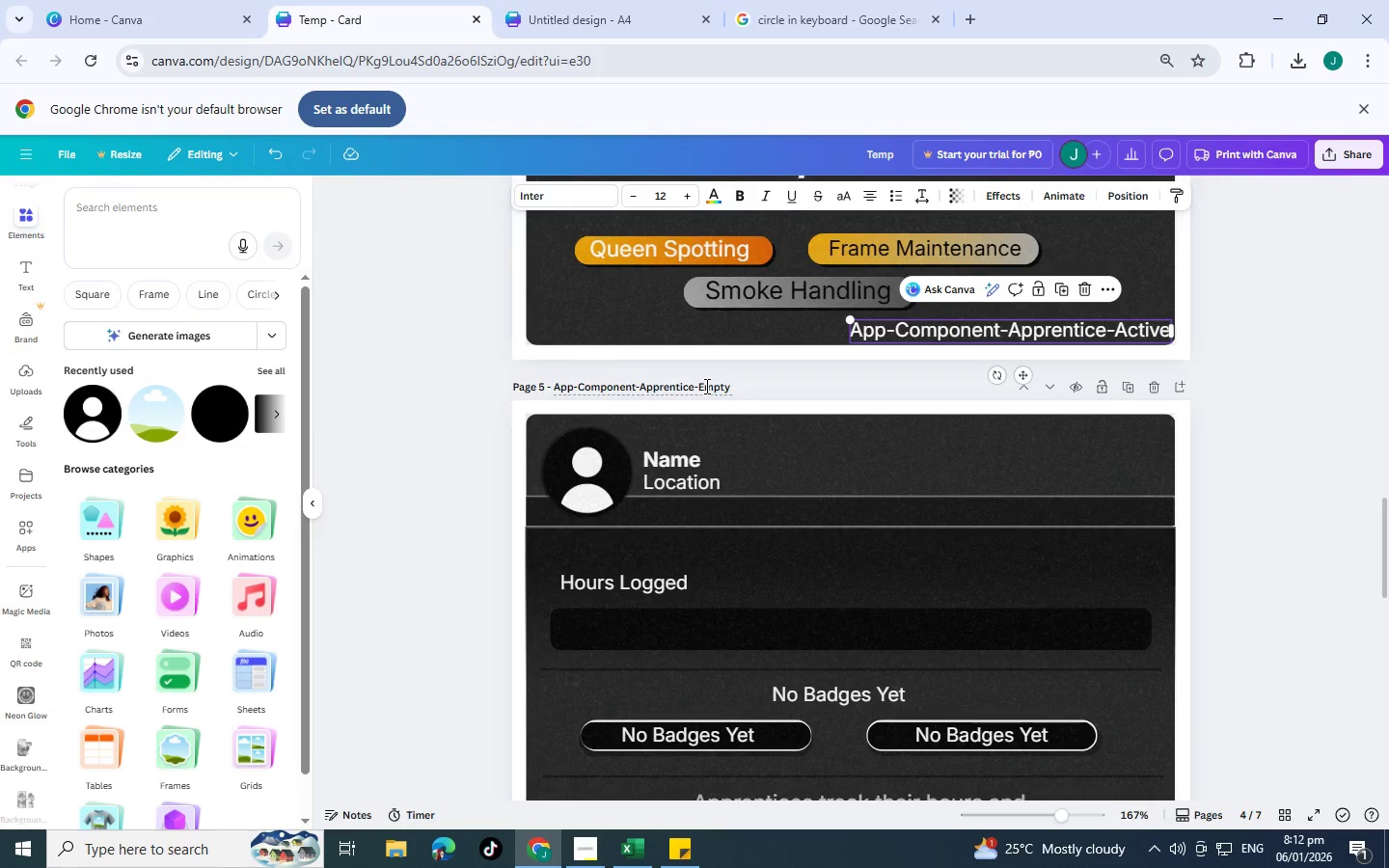 
double_click([705, 386])
 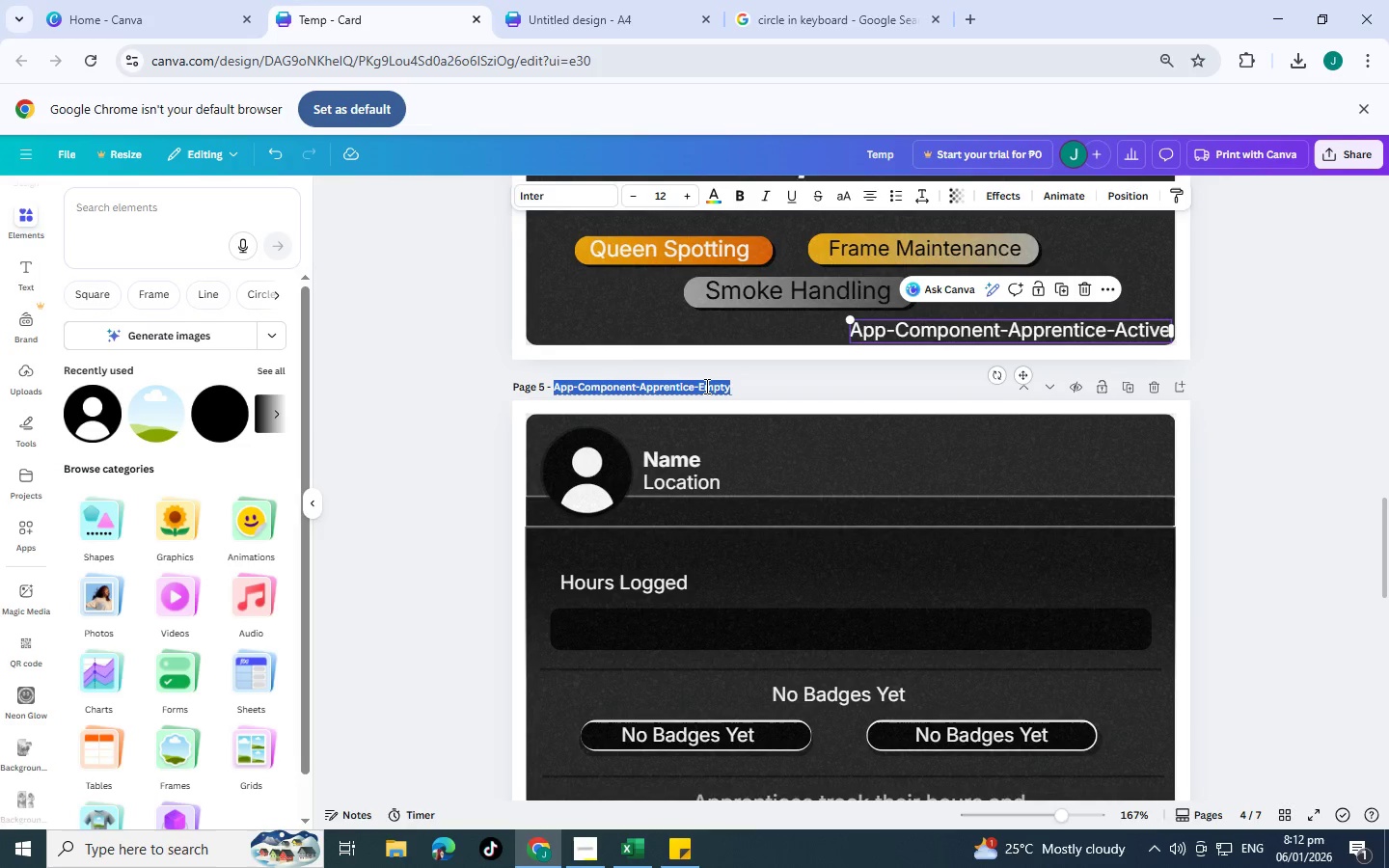 
triple_click([705, 386])
 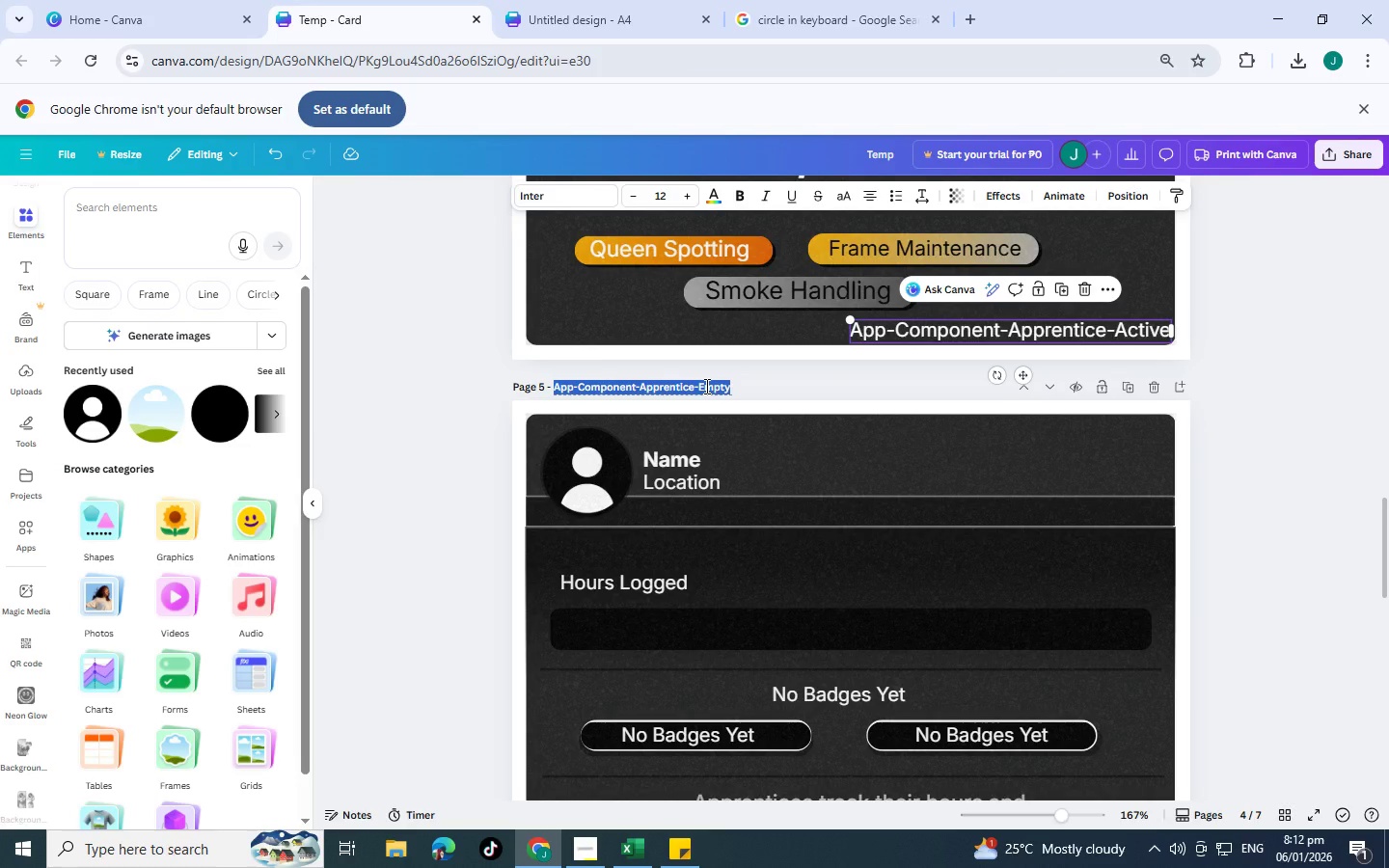 
key(Control+C)
 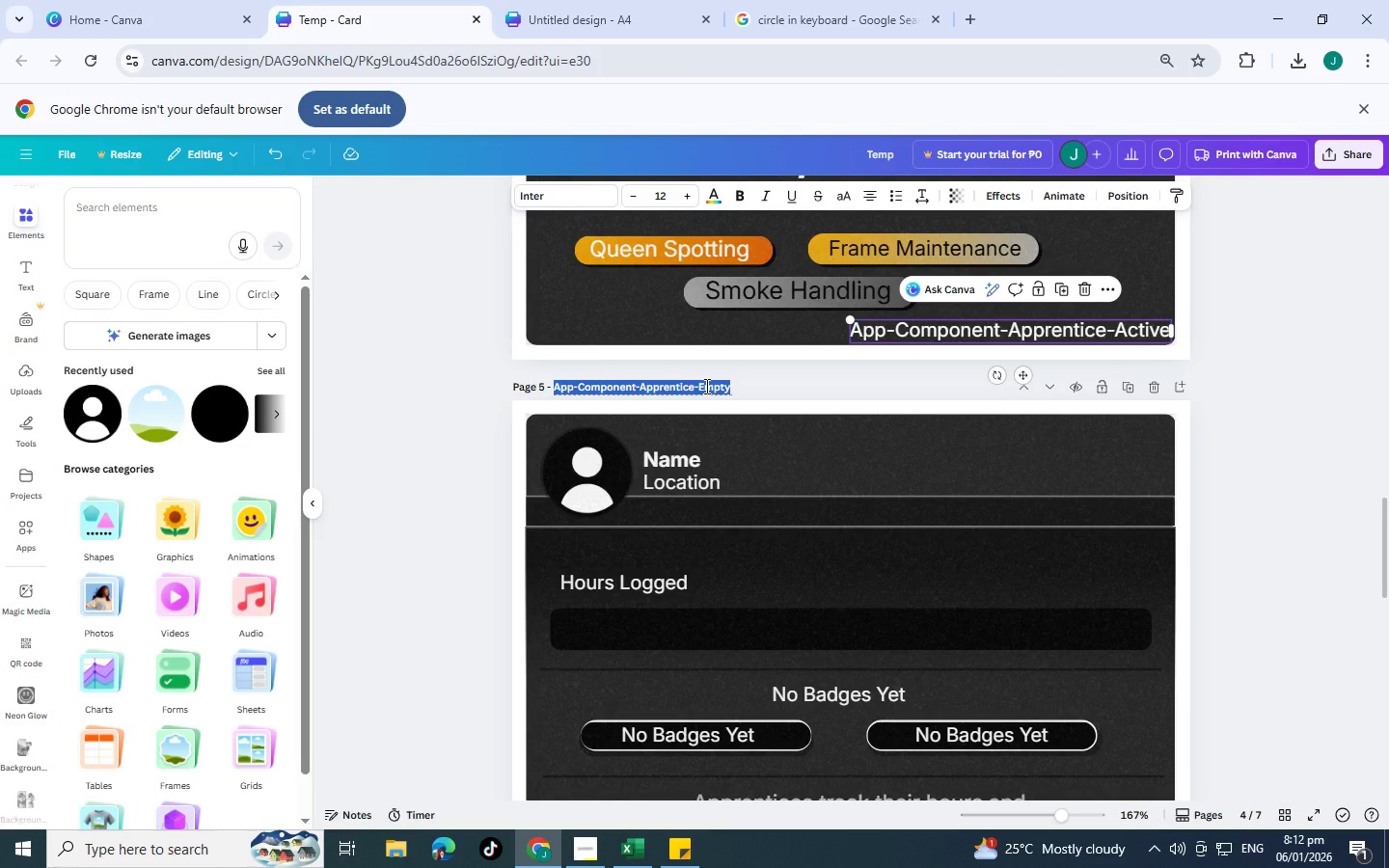 
key(Control+V)
 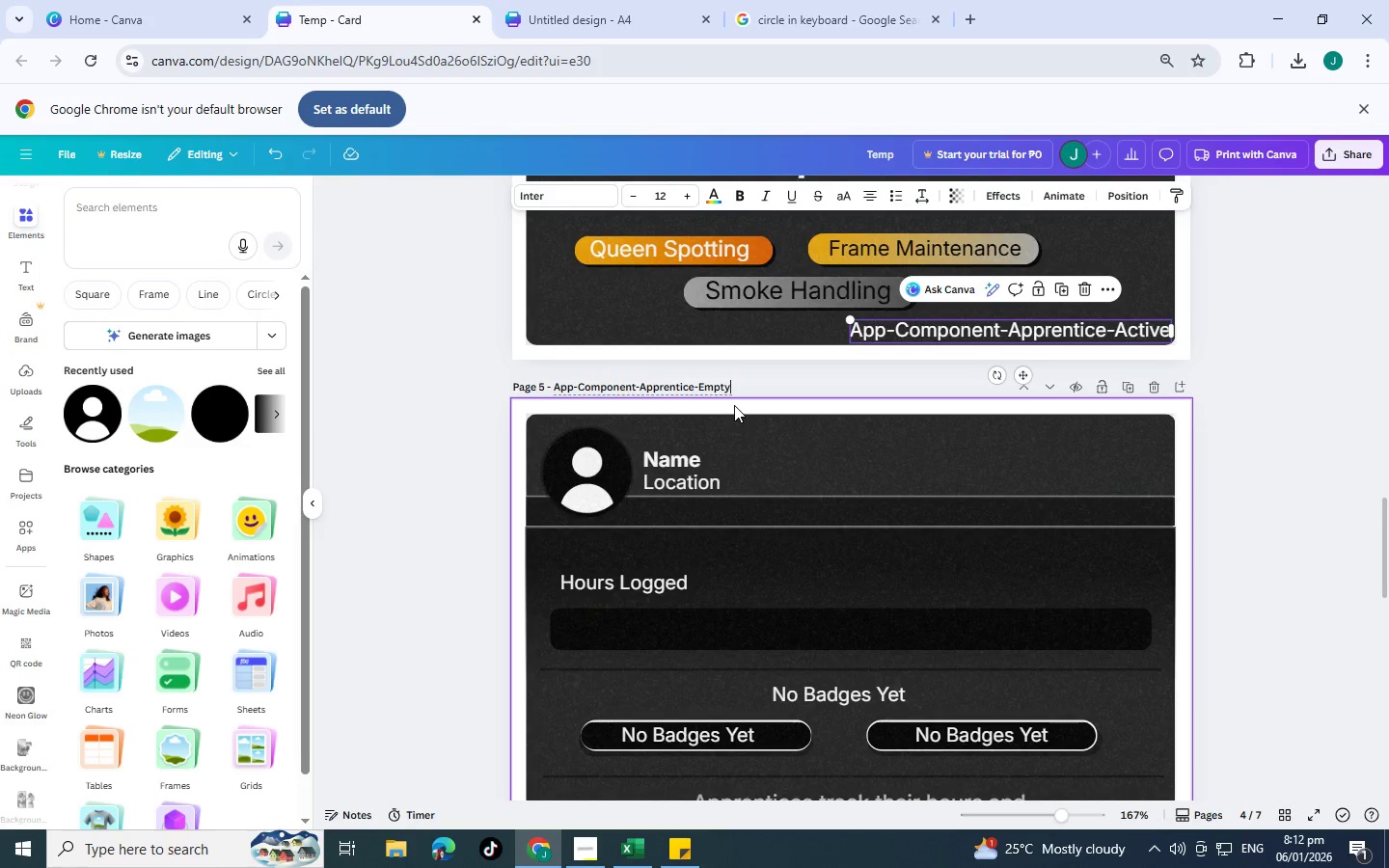 
scroll: coordinate [744, 411], scroll_direction: down, amount: 2.0
 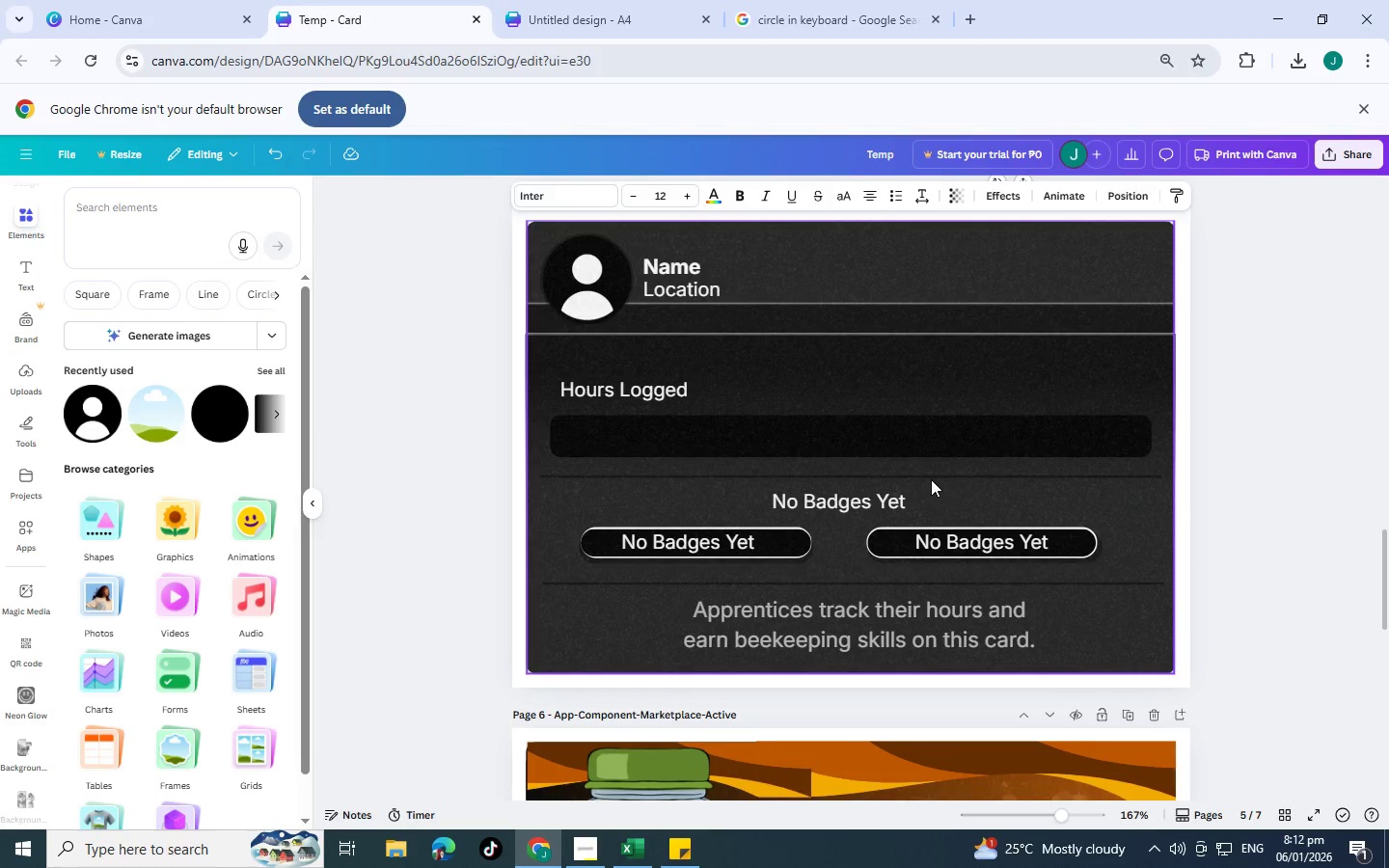 
scroll: coordinate [917, 482], scroll_direction: up, amount: 1.0
 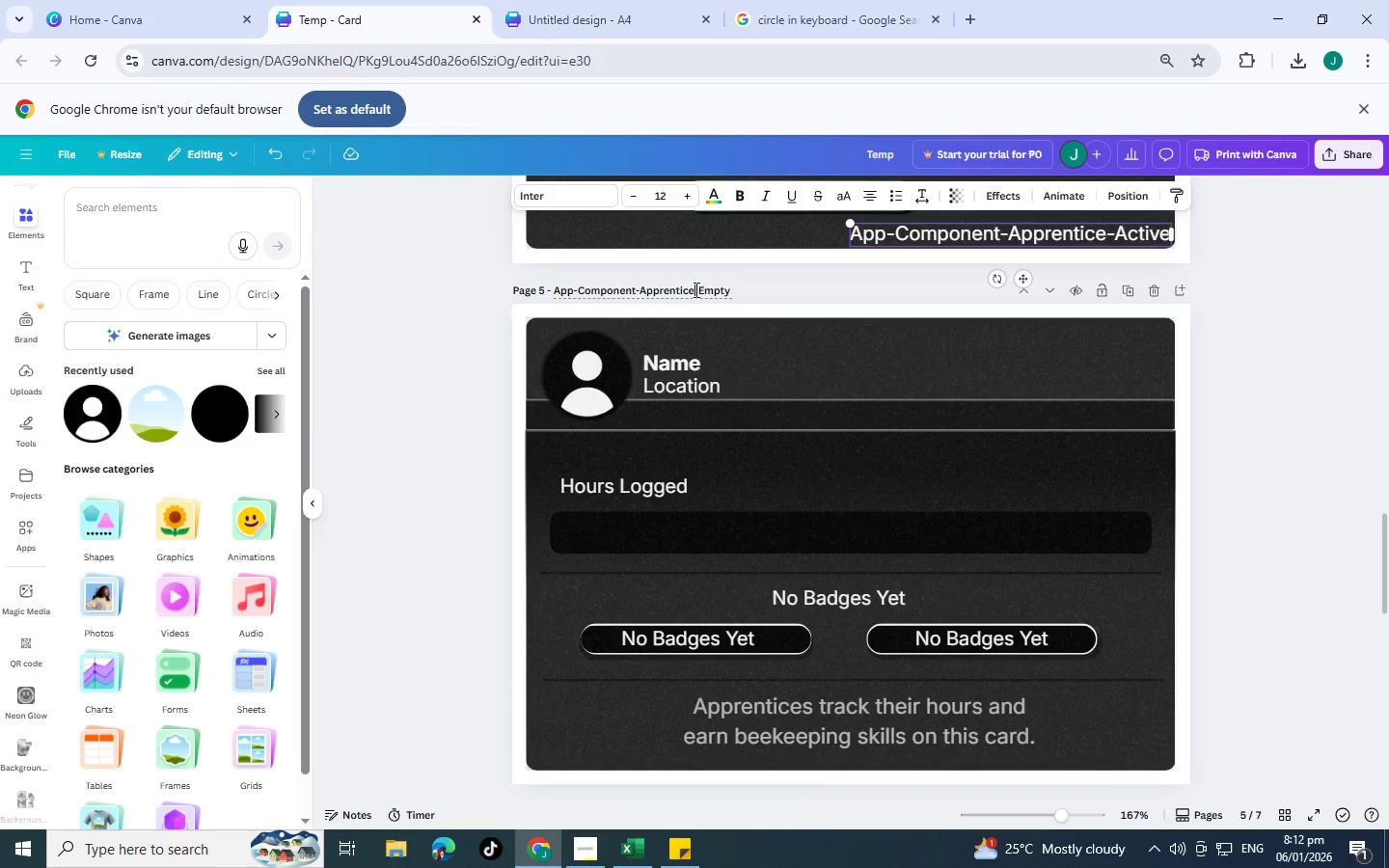 
double_click([694, 289])
 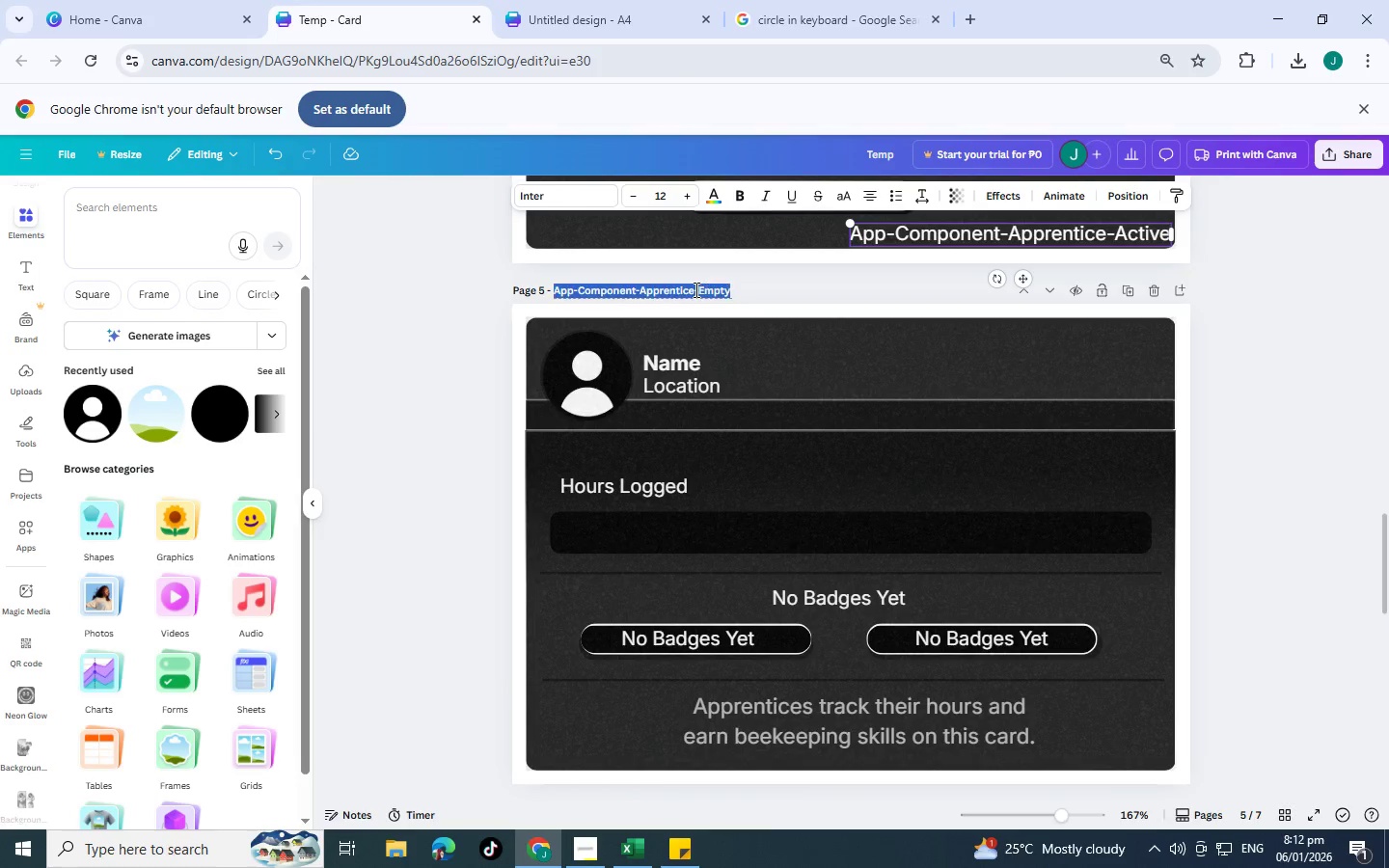 
triple_click([694, 289])
 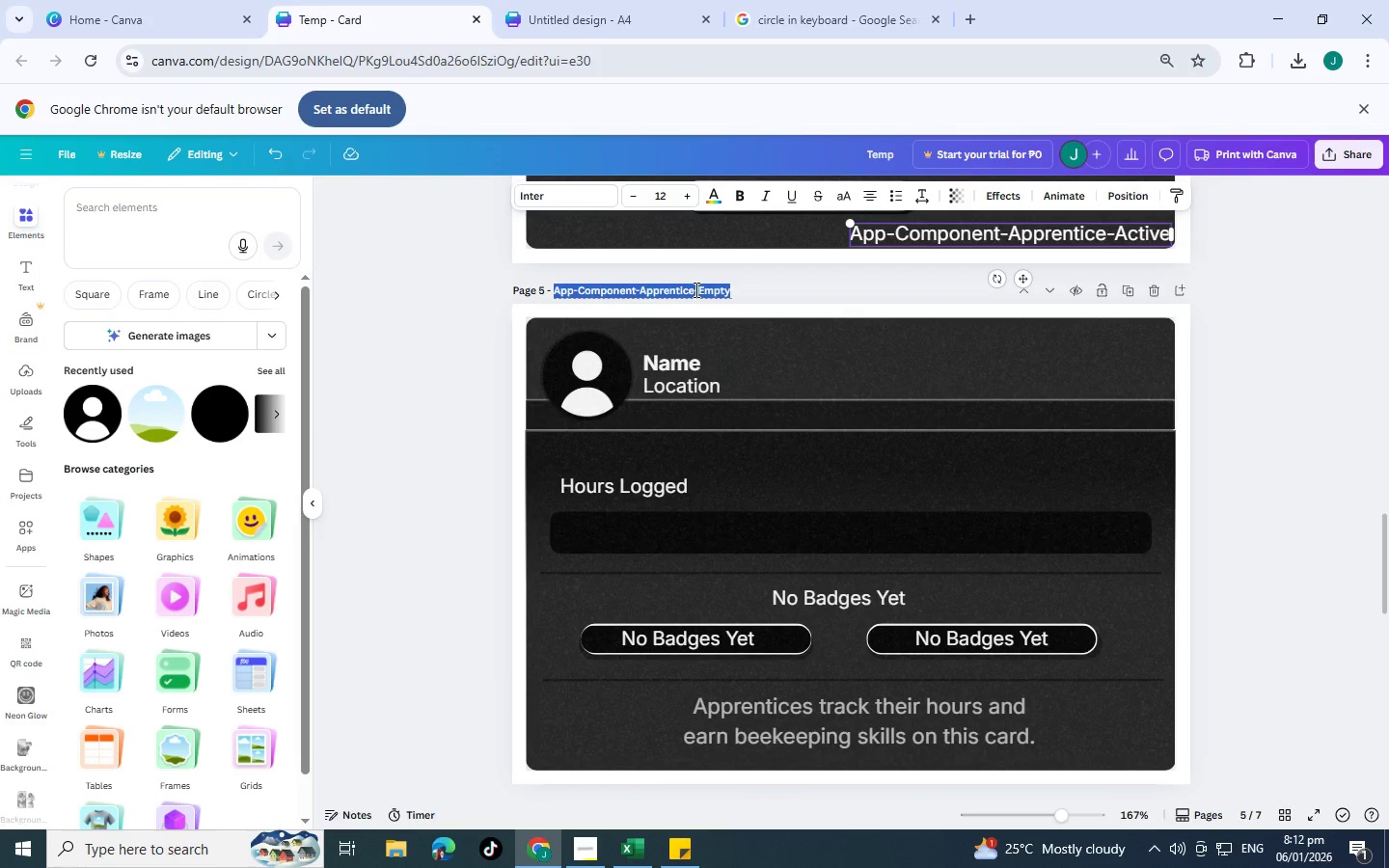 
key(Control+C)
 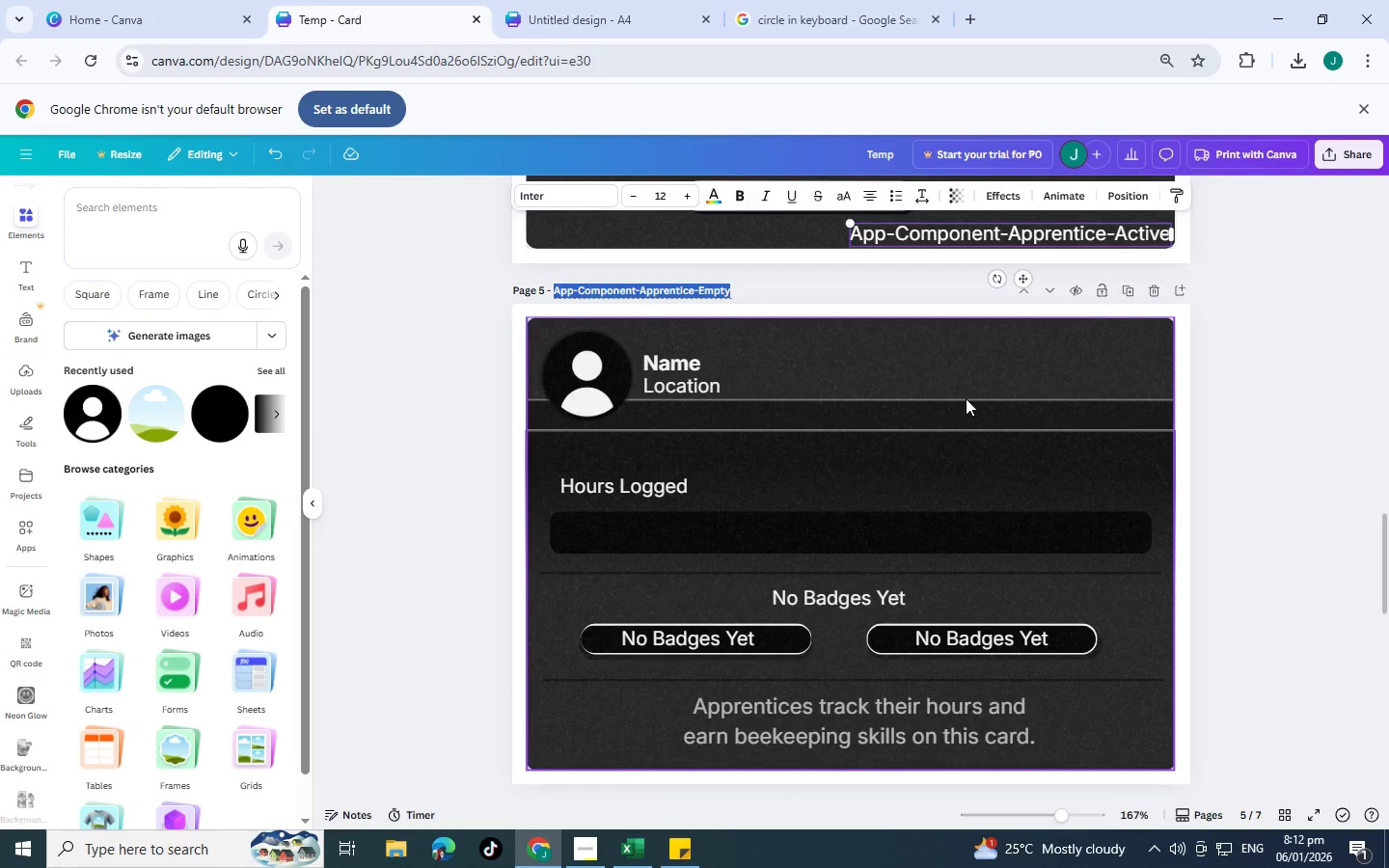 
left_click([962, 379])
 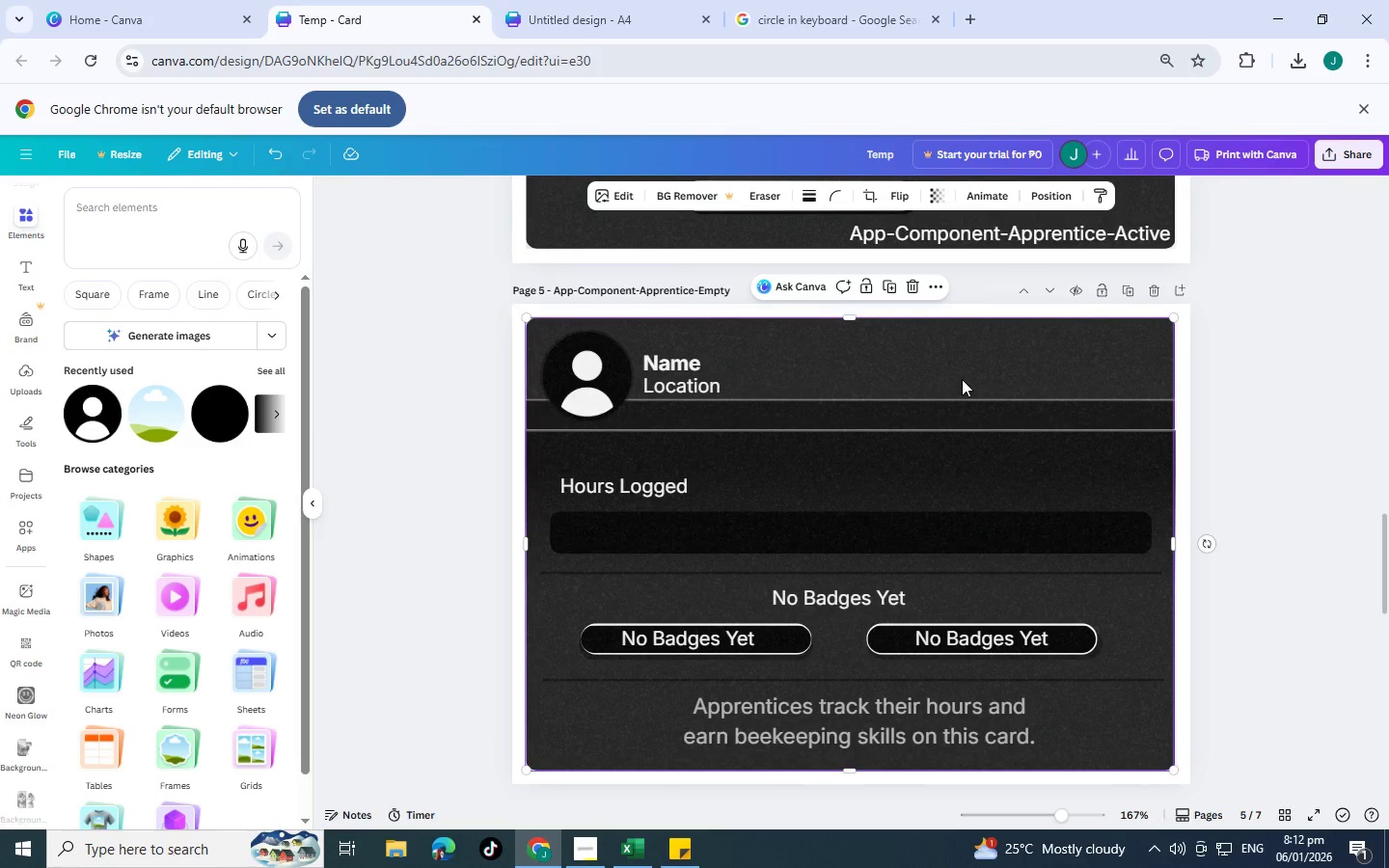 
key(Control+V)
 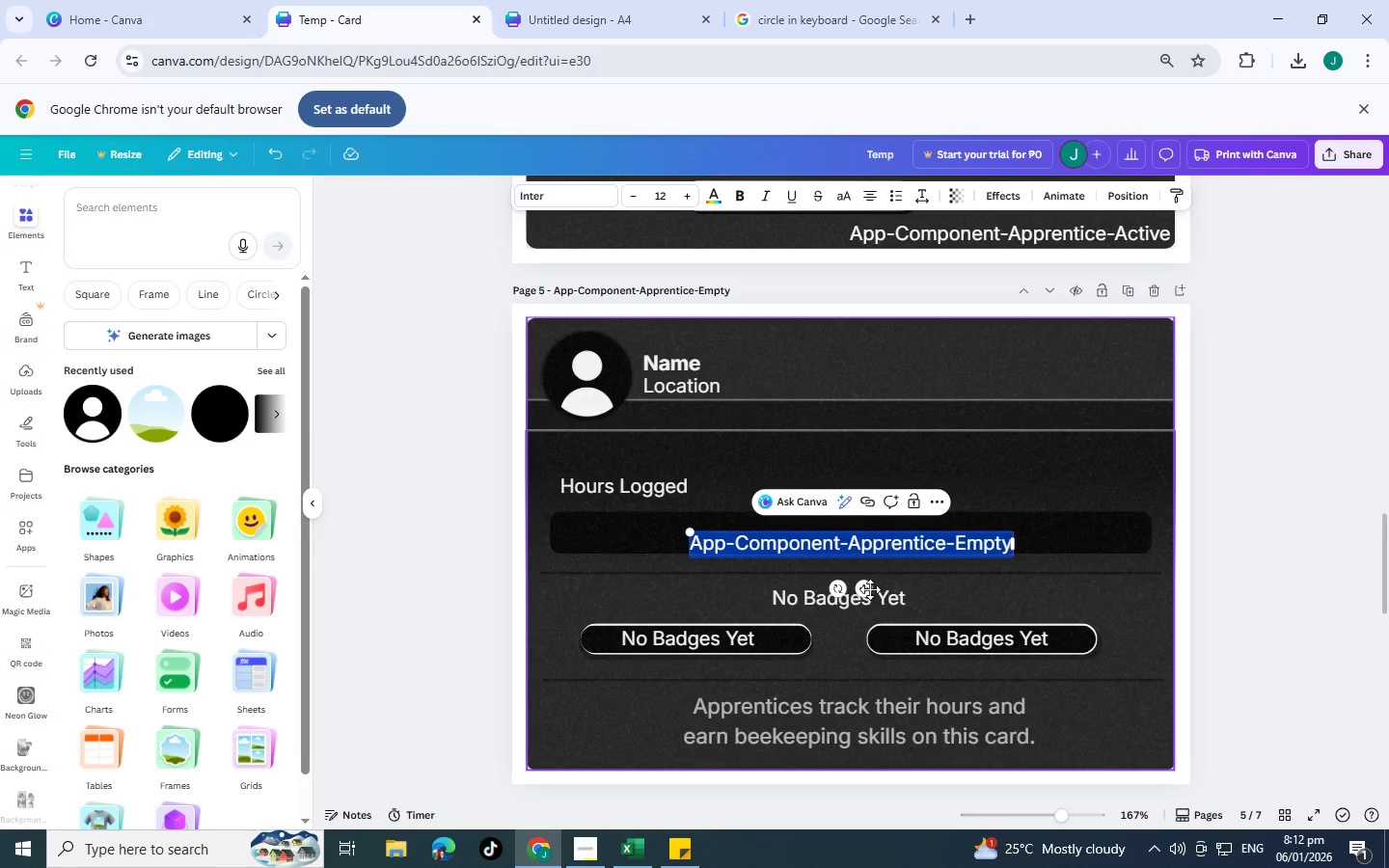 
left_click_drag(start_coordinate=[870, 588], to_coordinate=[1027, 800])
 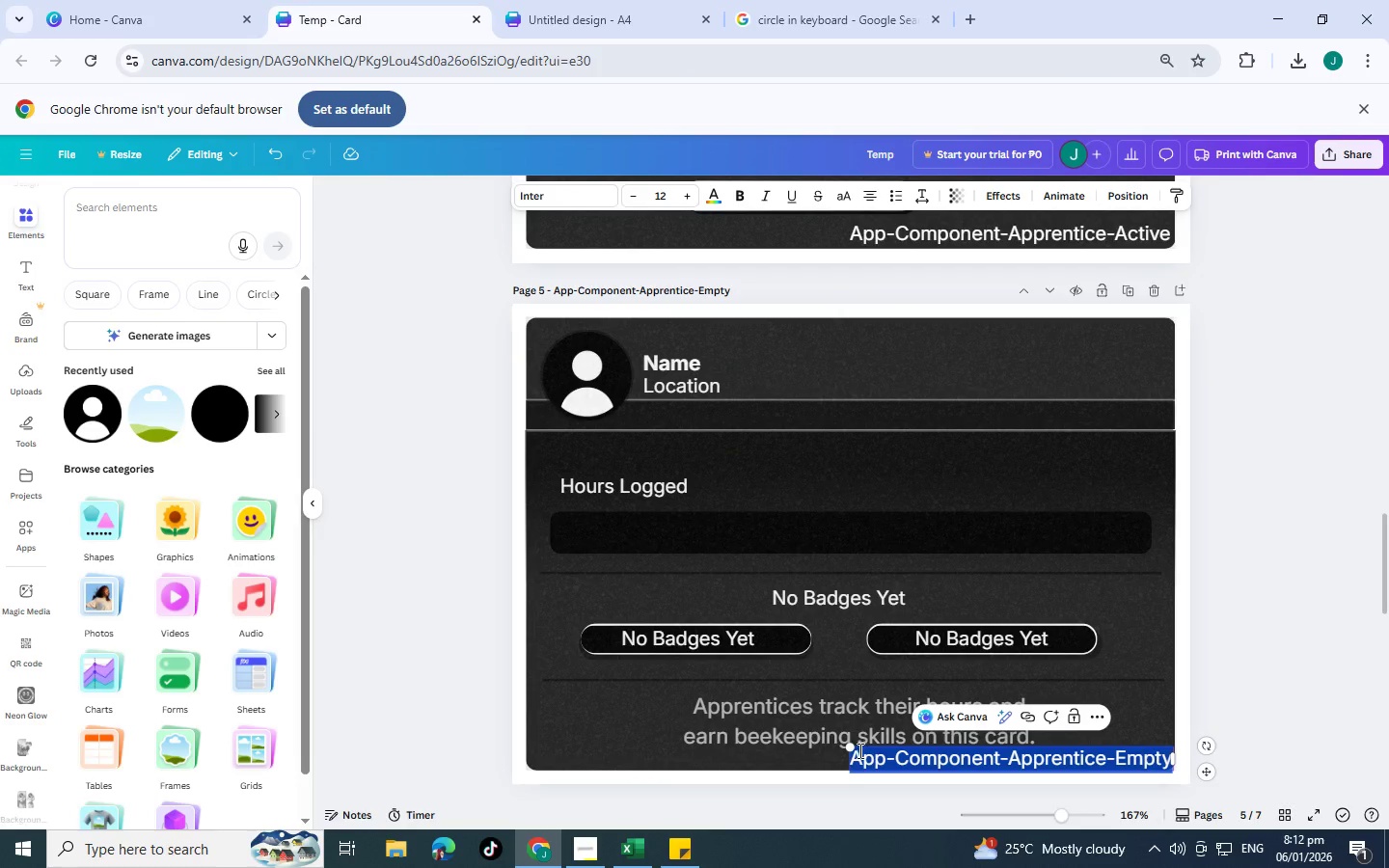 
left_click_drag(start_coordinate=[852, 748], to_coordinate=[876, 755])
 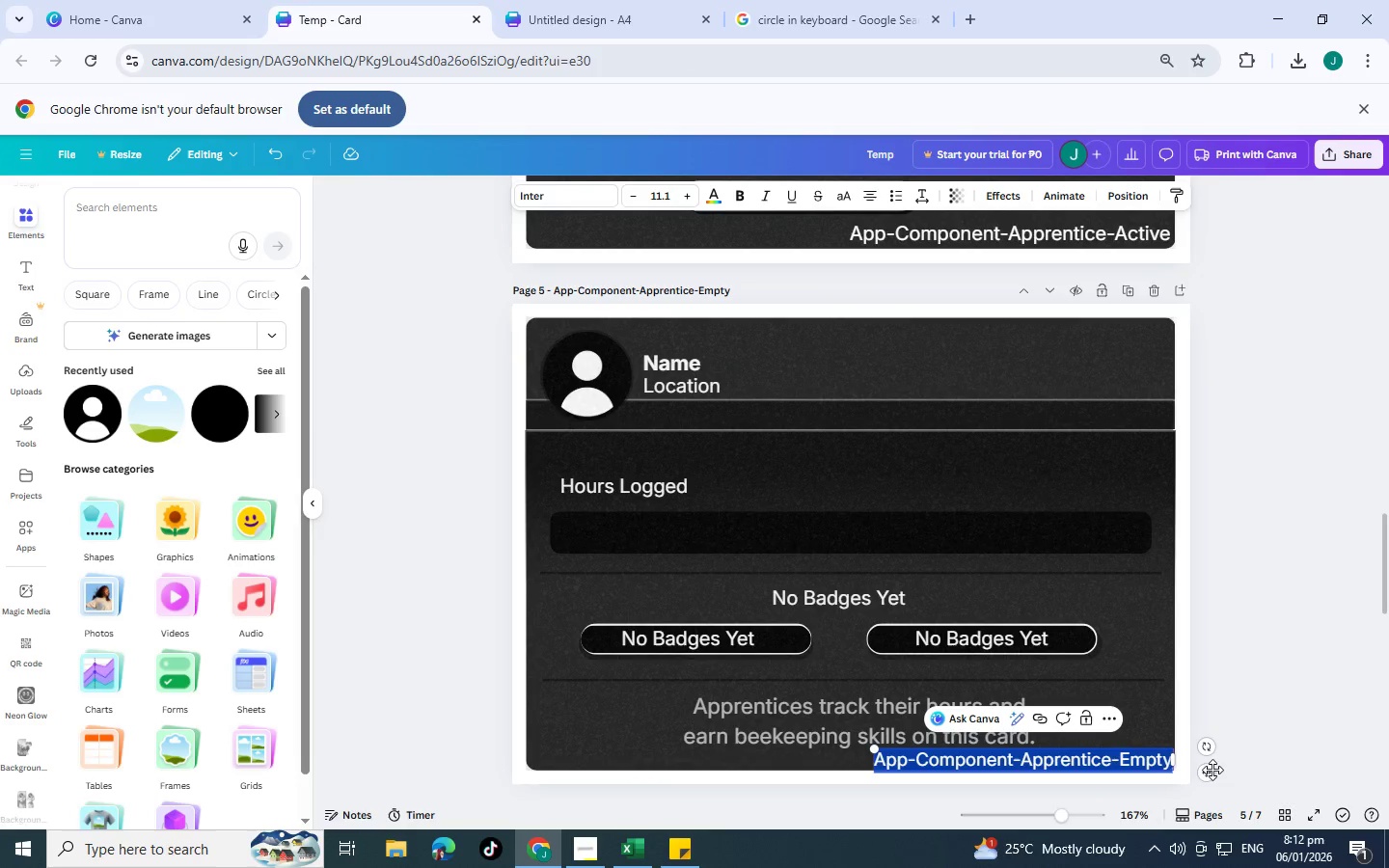 
left_click_drag(start_coordinate=[1209, 773], to_coordinate=[1202, 772])
 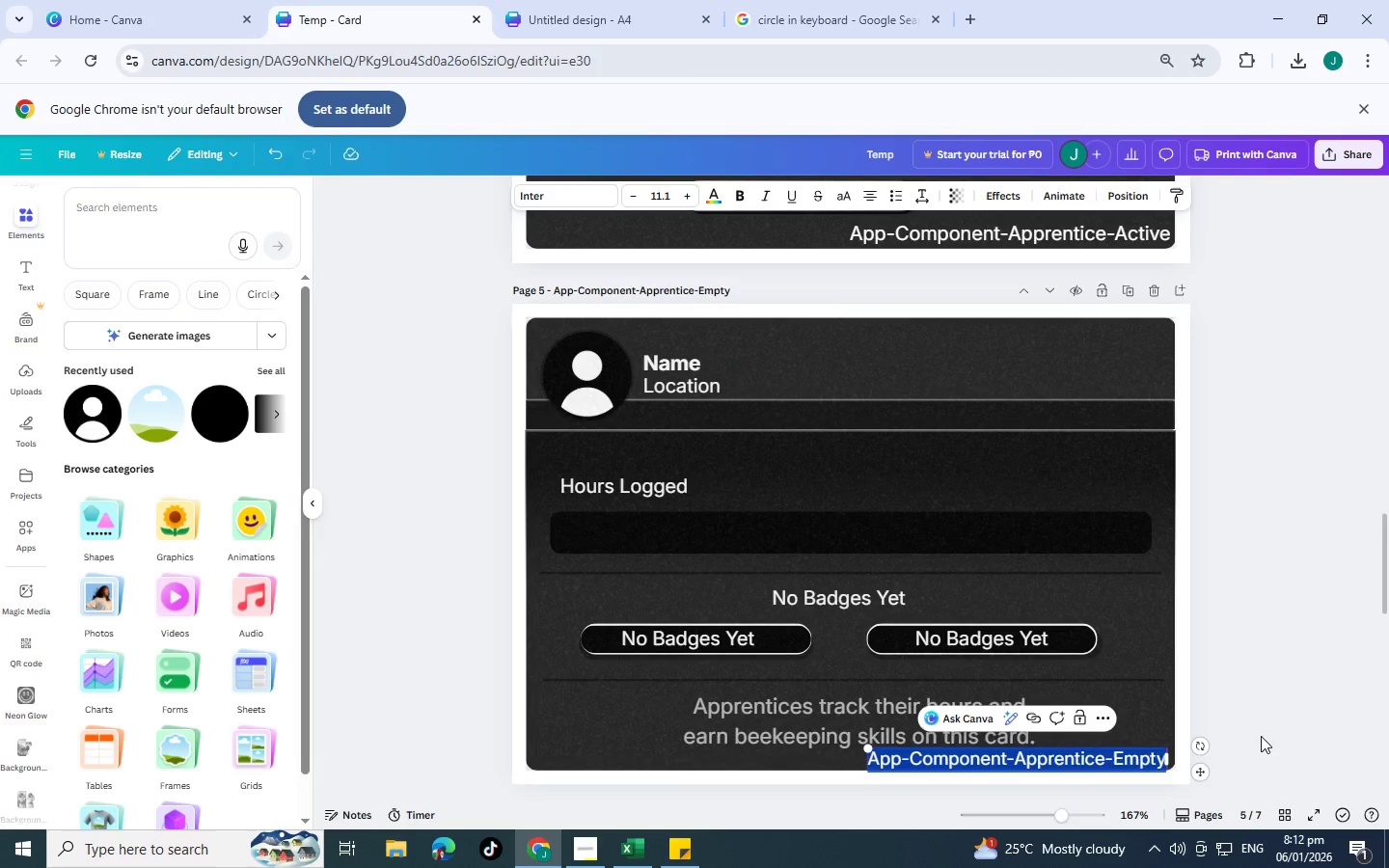 
left_click([1261, 736])
 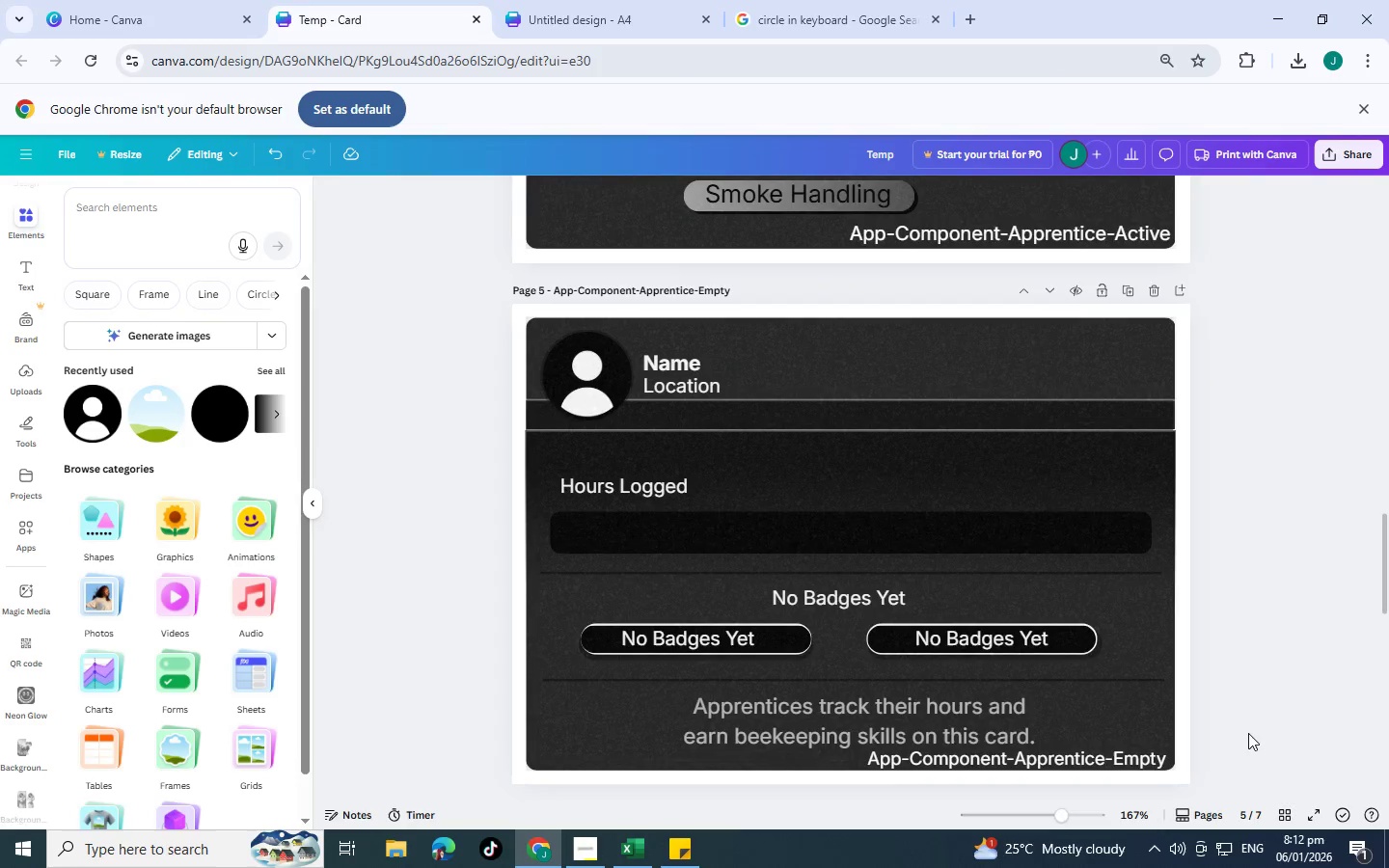 
scroll: coordinate [989, 655], scroll_direction: down, amount: 4.0
 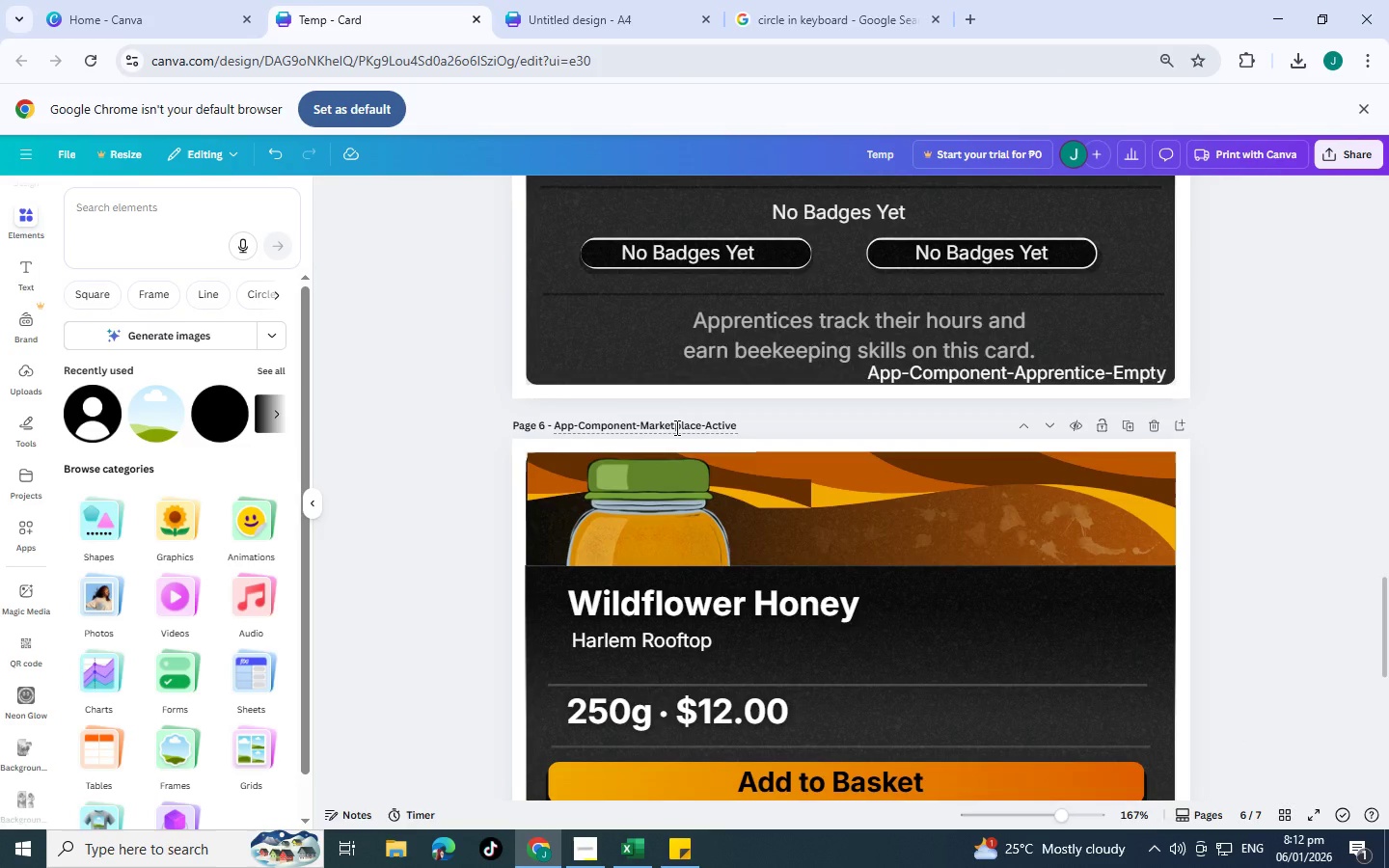 
double_click([675, 427])
 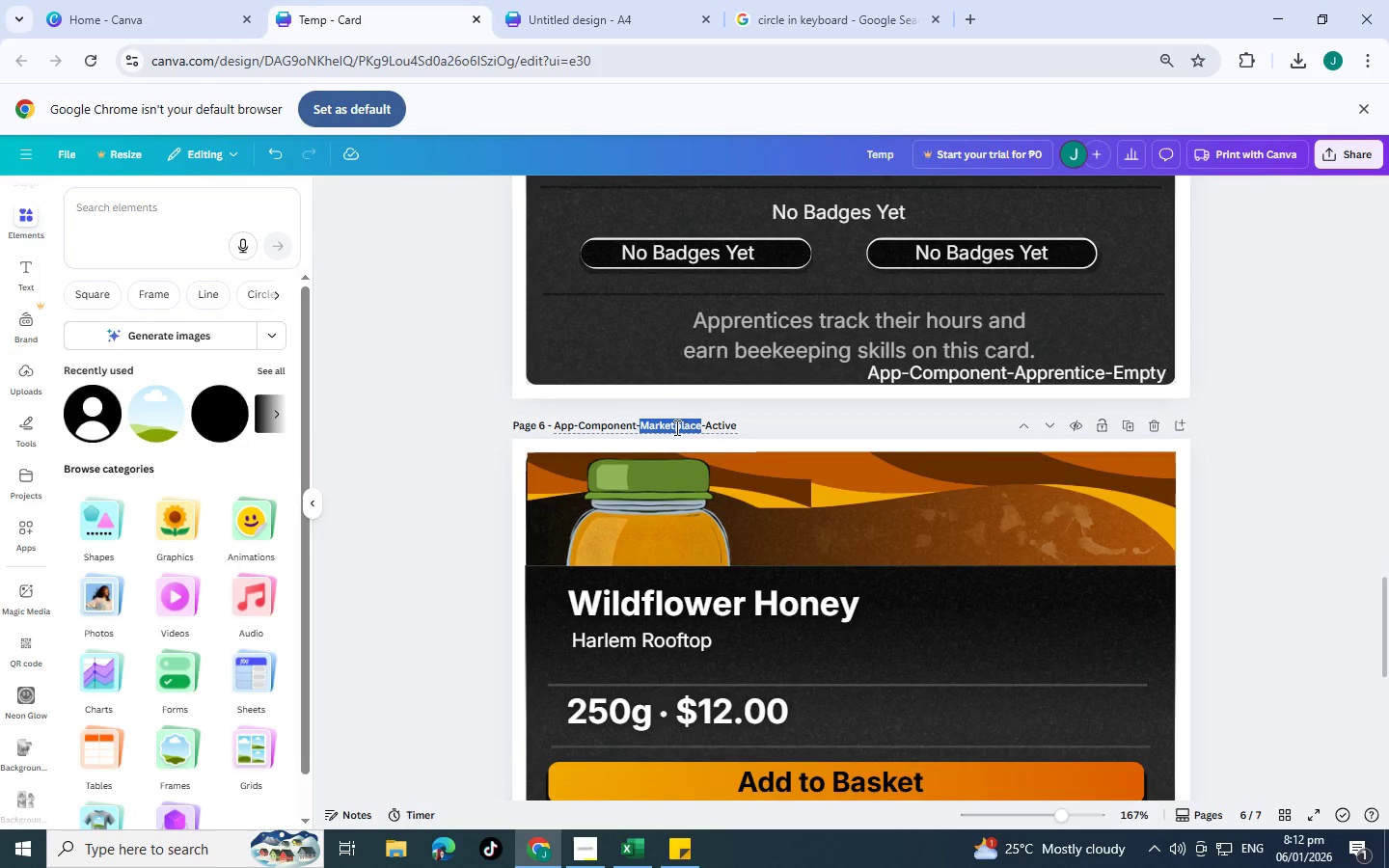 
triple_click([675, 427])
 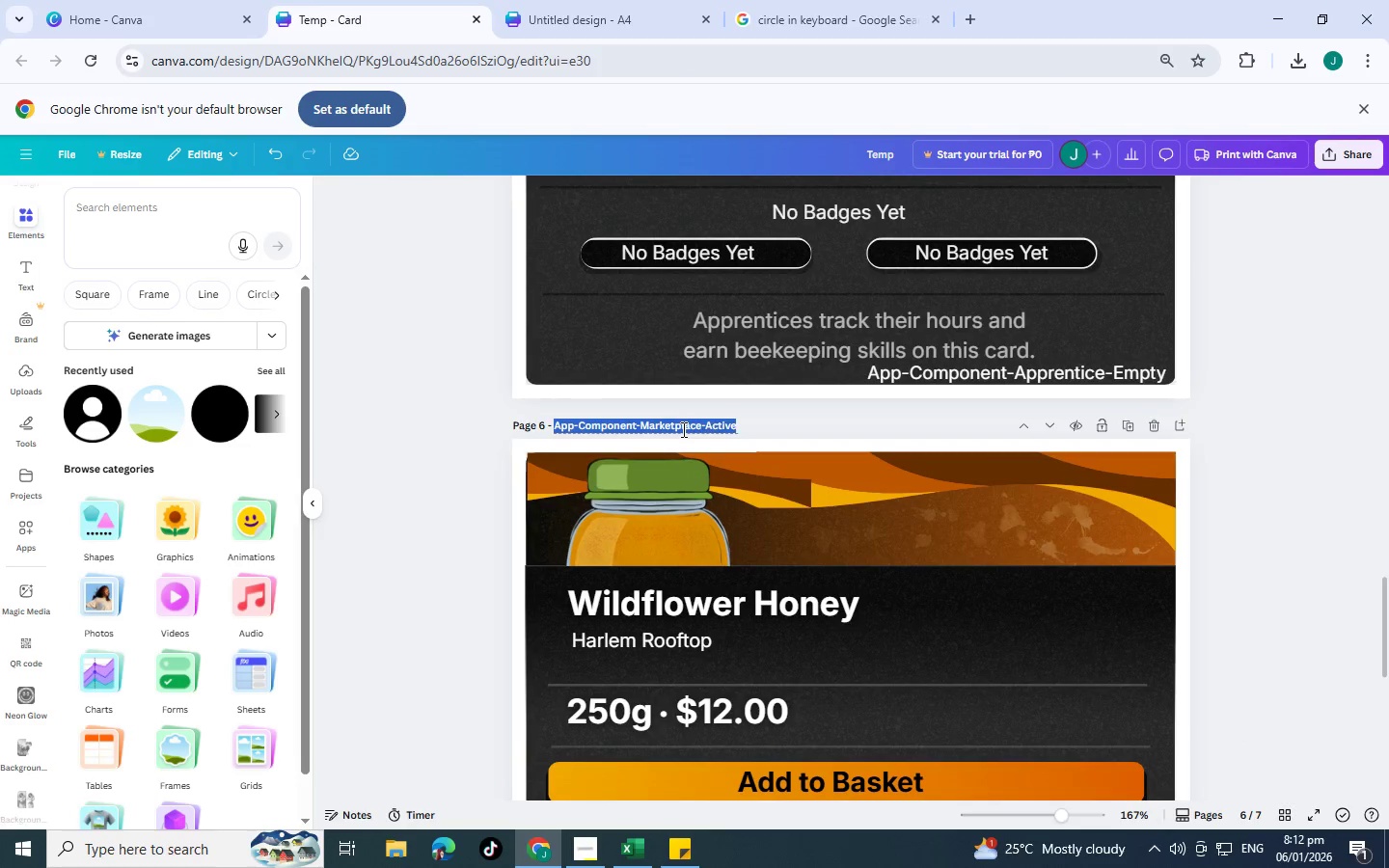 
left_click([682, 429])
 